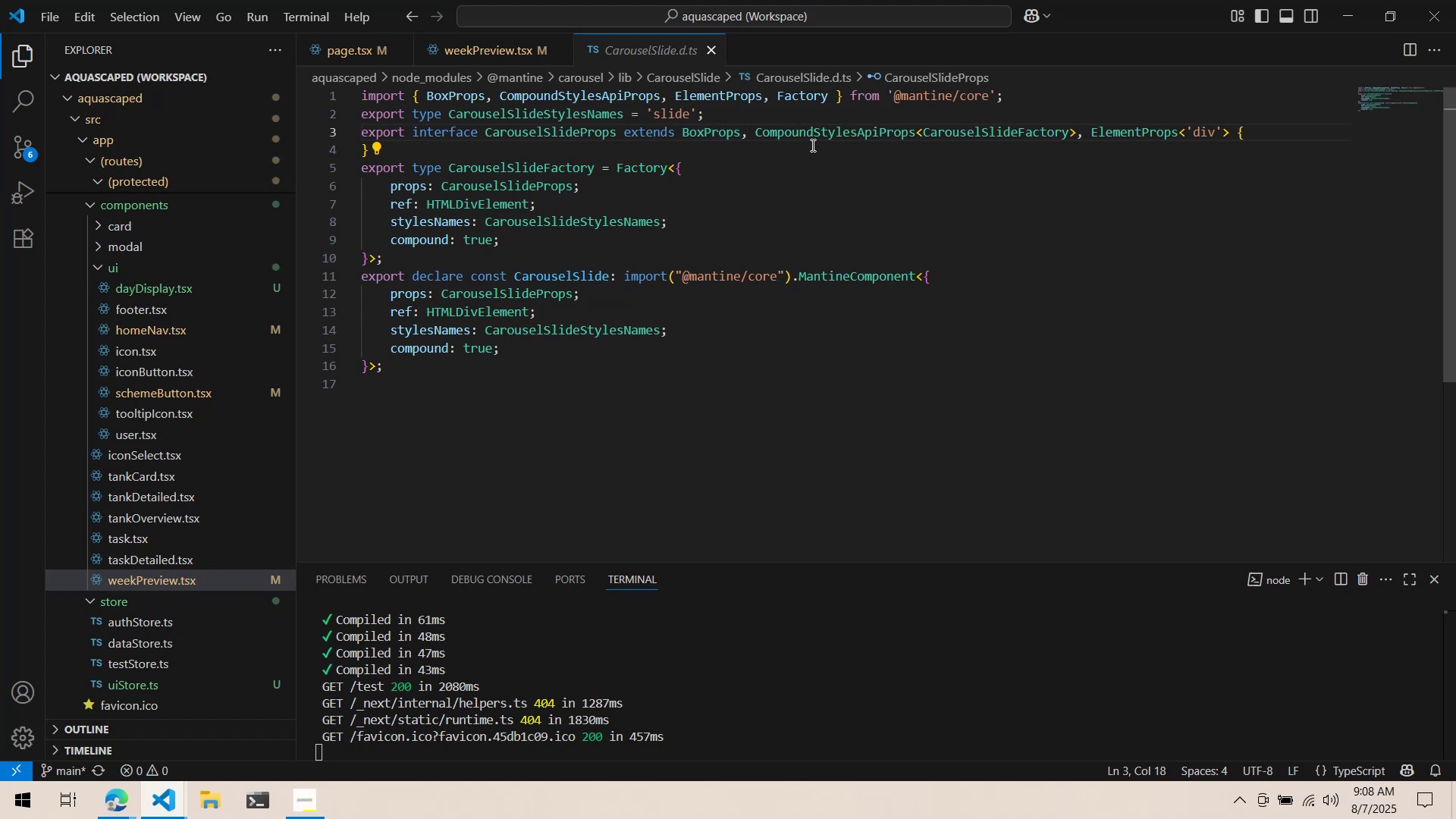 
left_click([483, 56])
 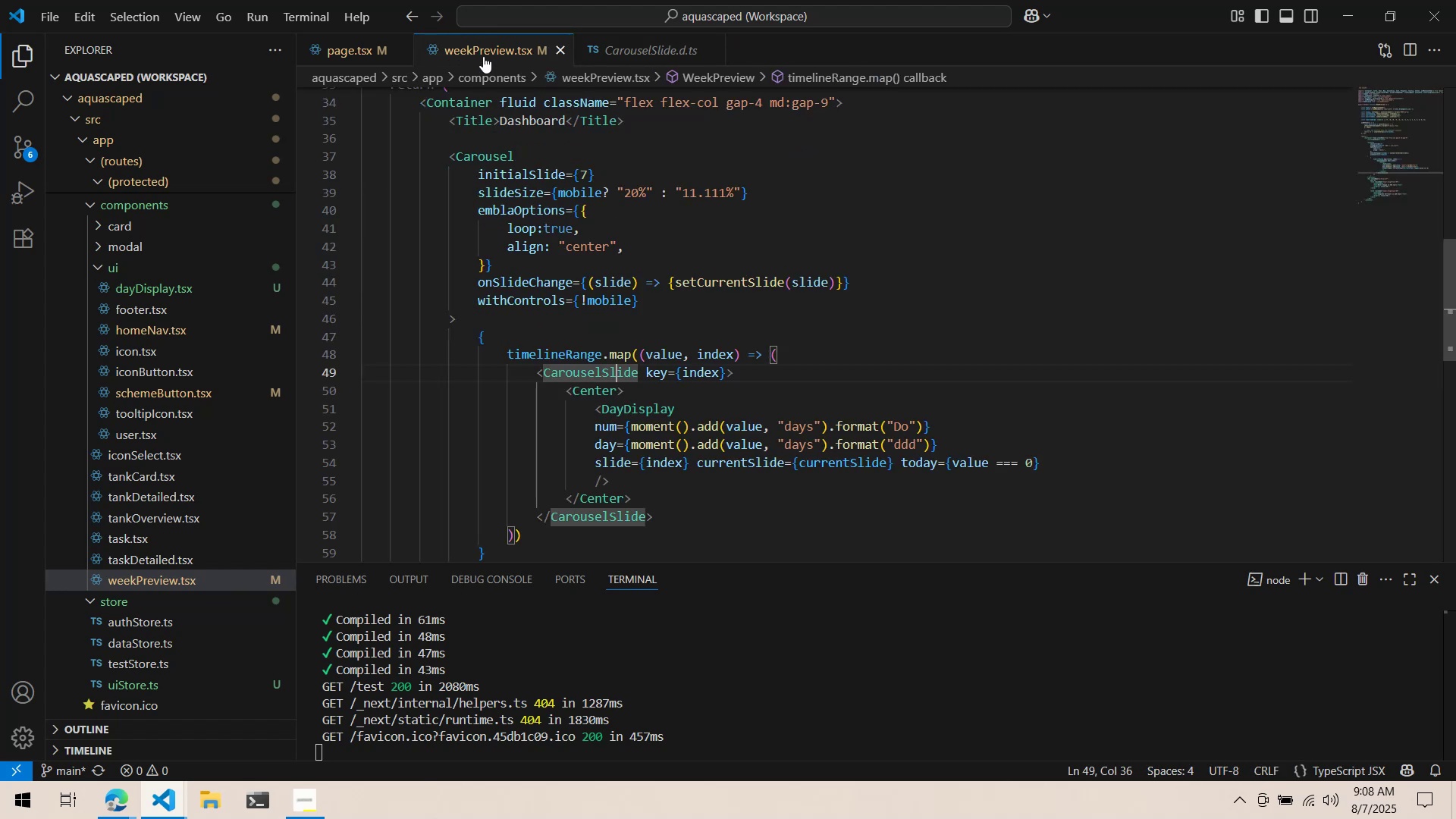 
key(Alt+AltLeft)
 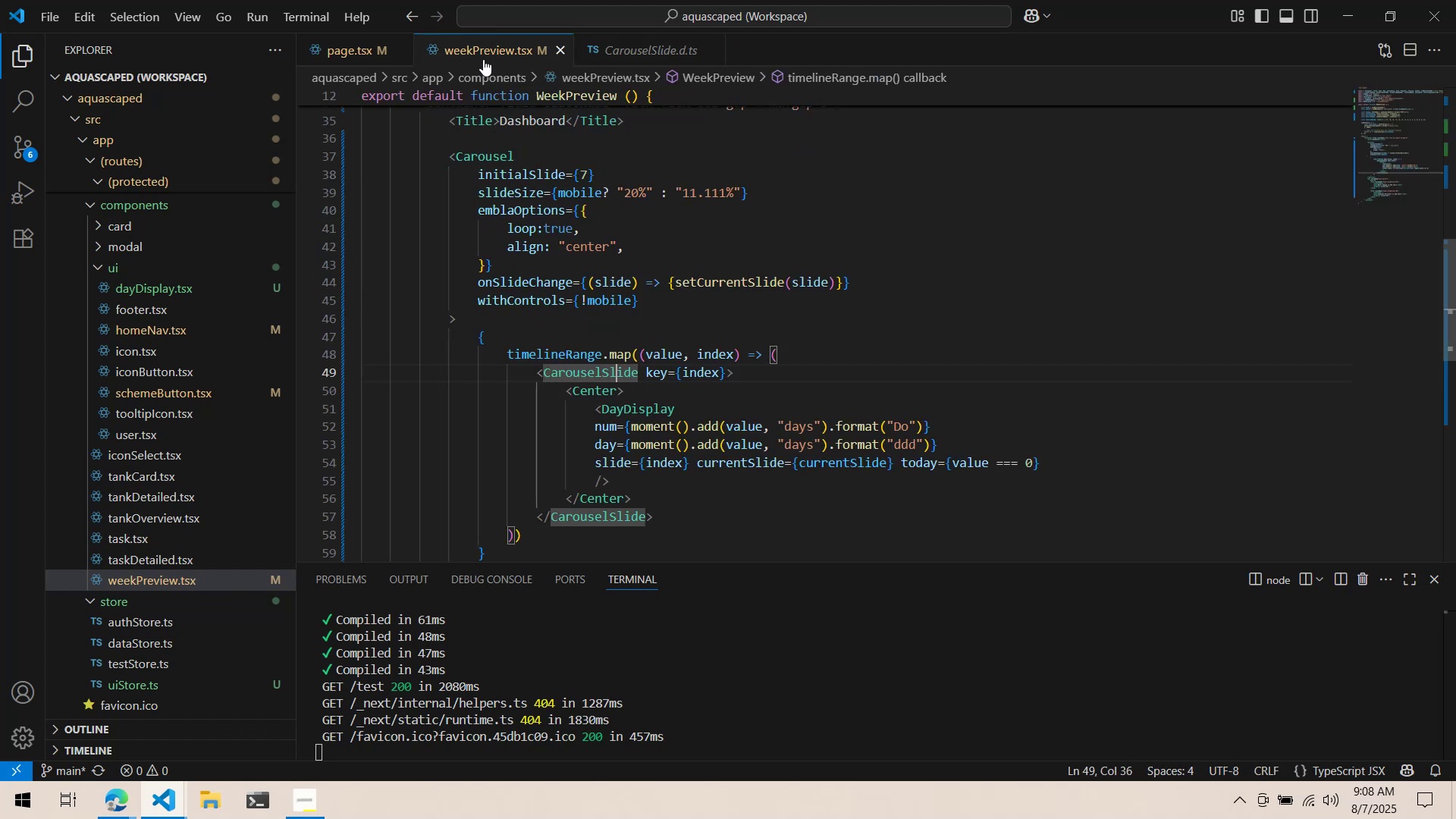 
key(Alt+Tab)
 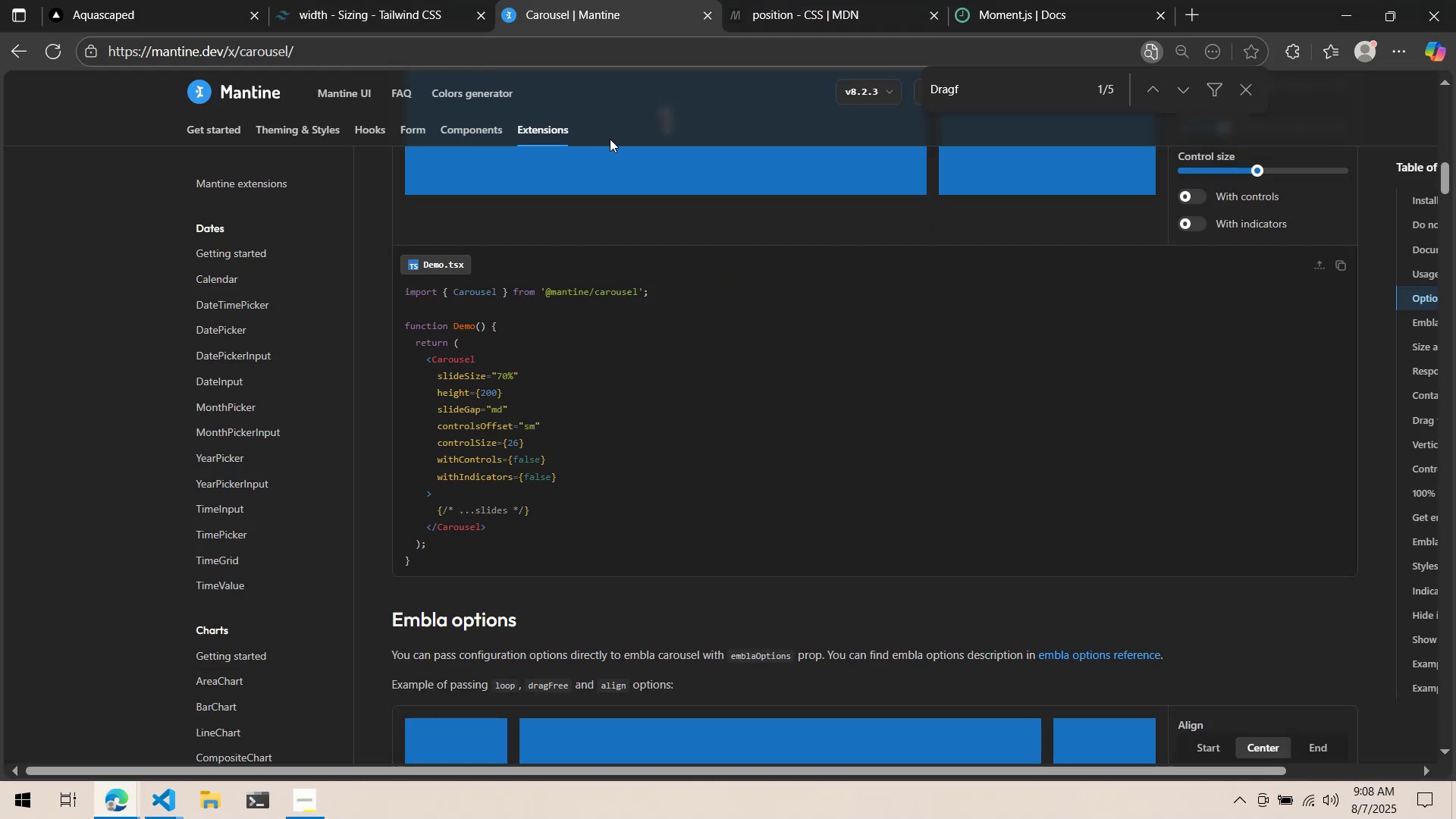 
scroll: coordinate [571, 308], scroll_direction: down, amount: 2.0
 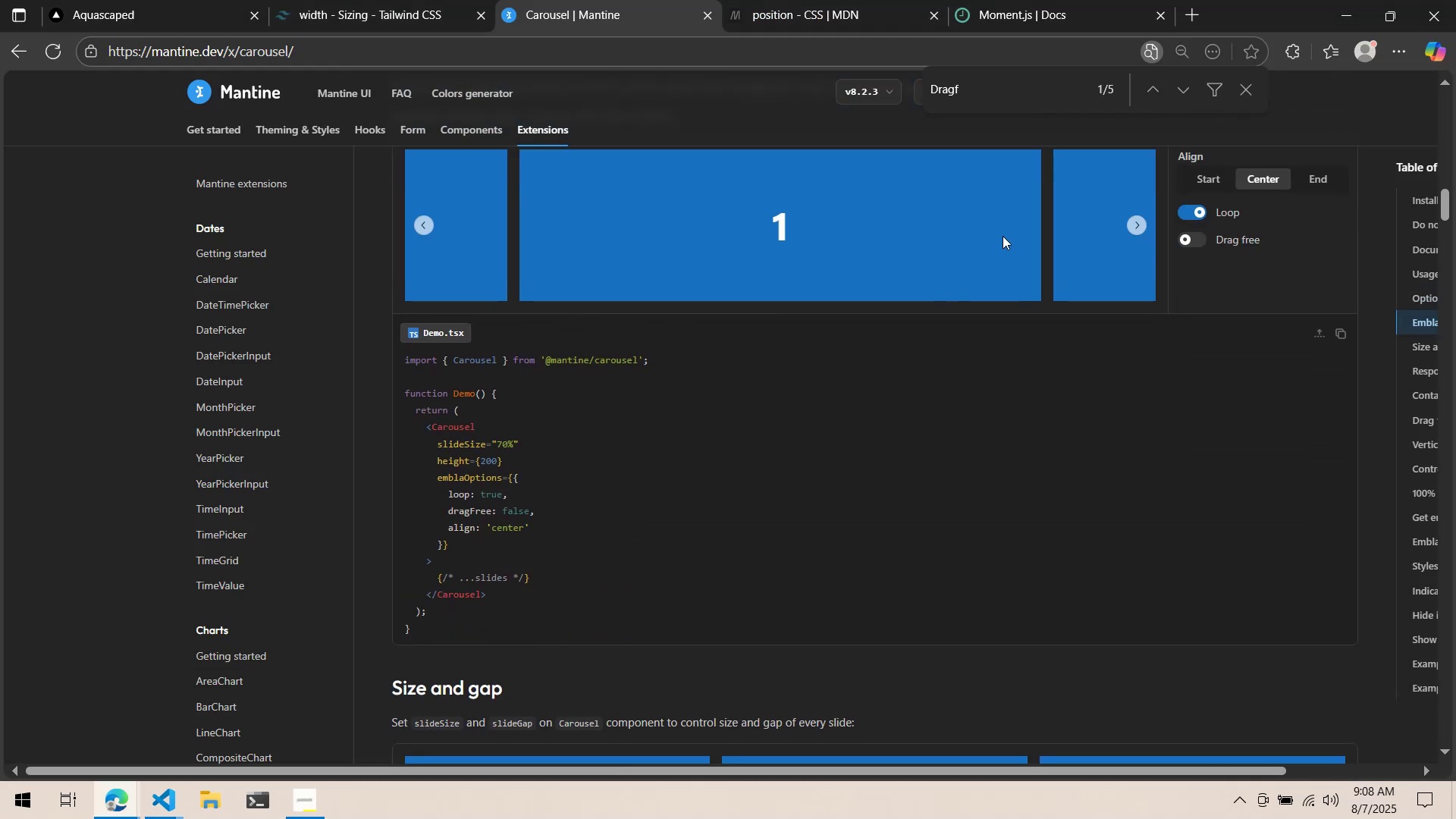 
double_click([1075, 234])
 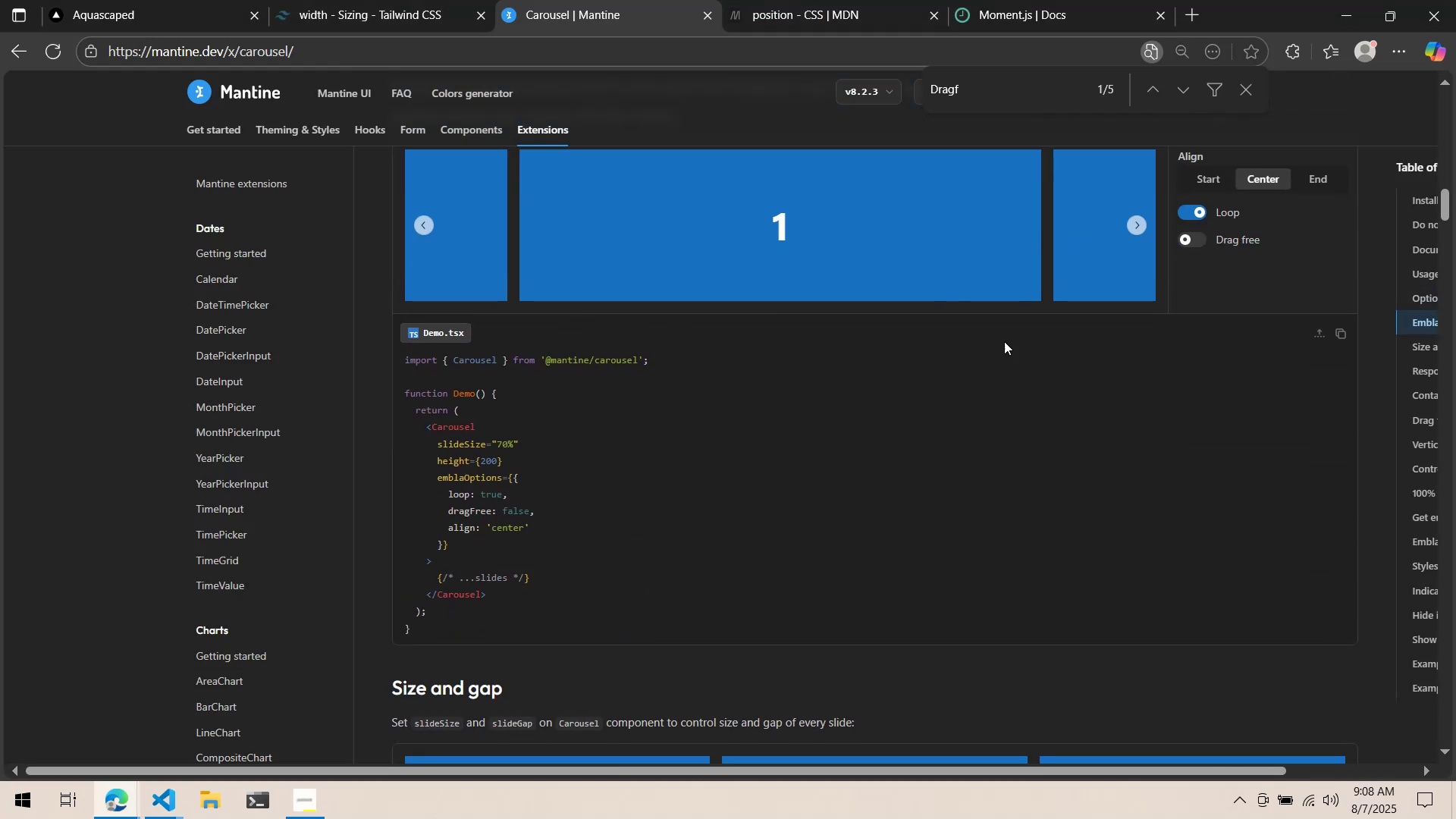 
scroll: coordinate [1147, 451], scroll_direction: down, amount: 20.0
 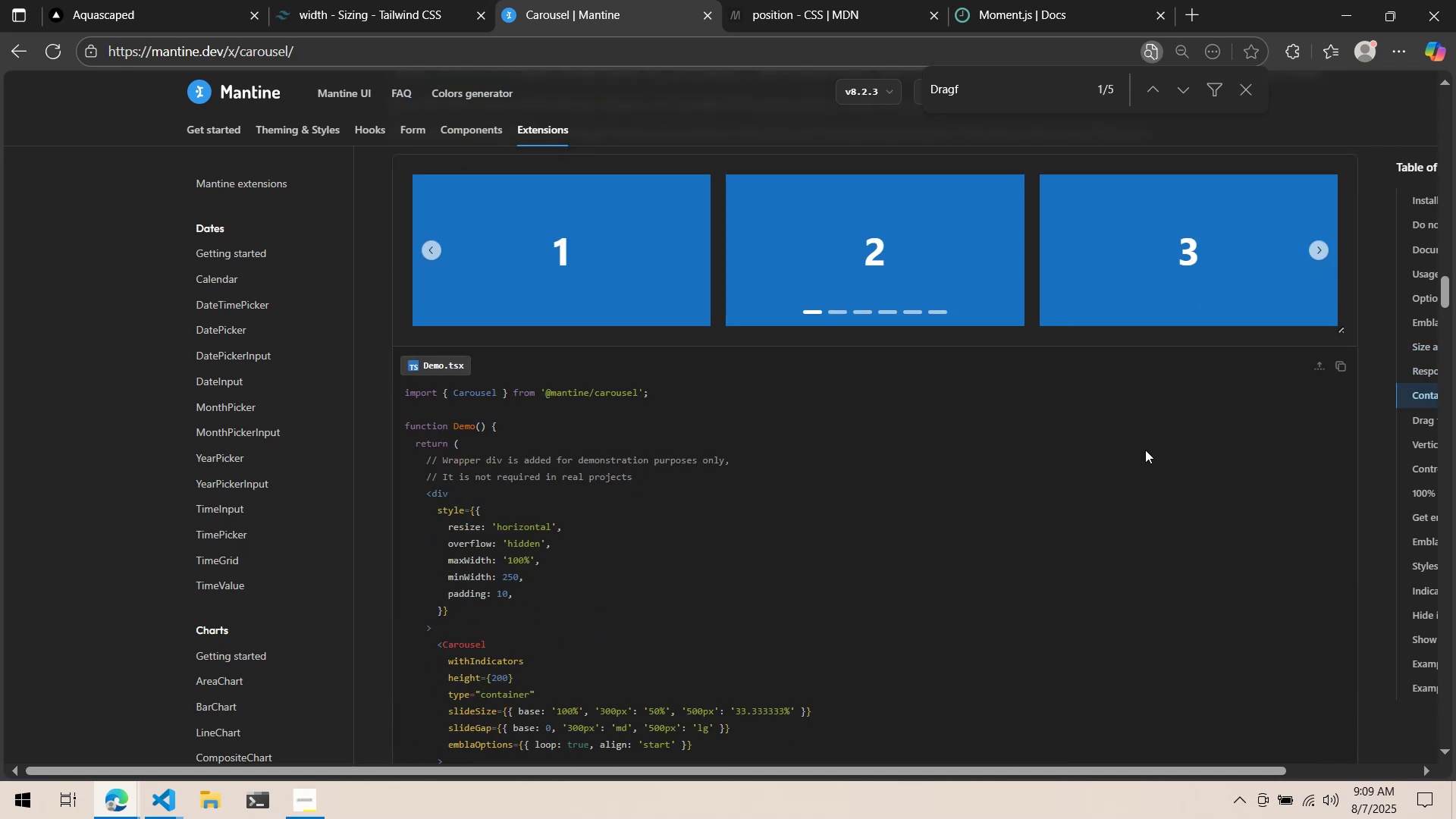 
scroll: coordinate [1139, 448], scroll_direction: down, amount: 8.0
 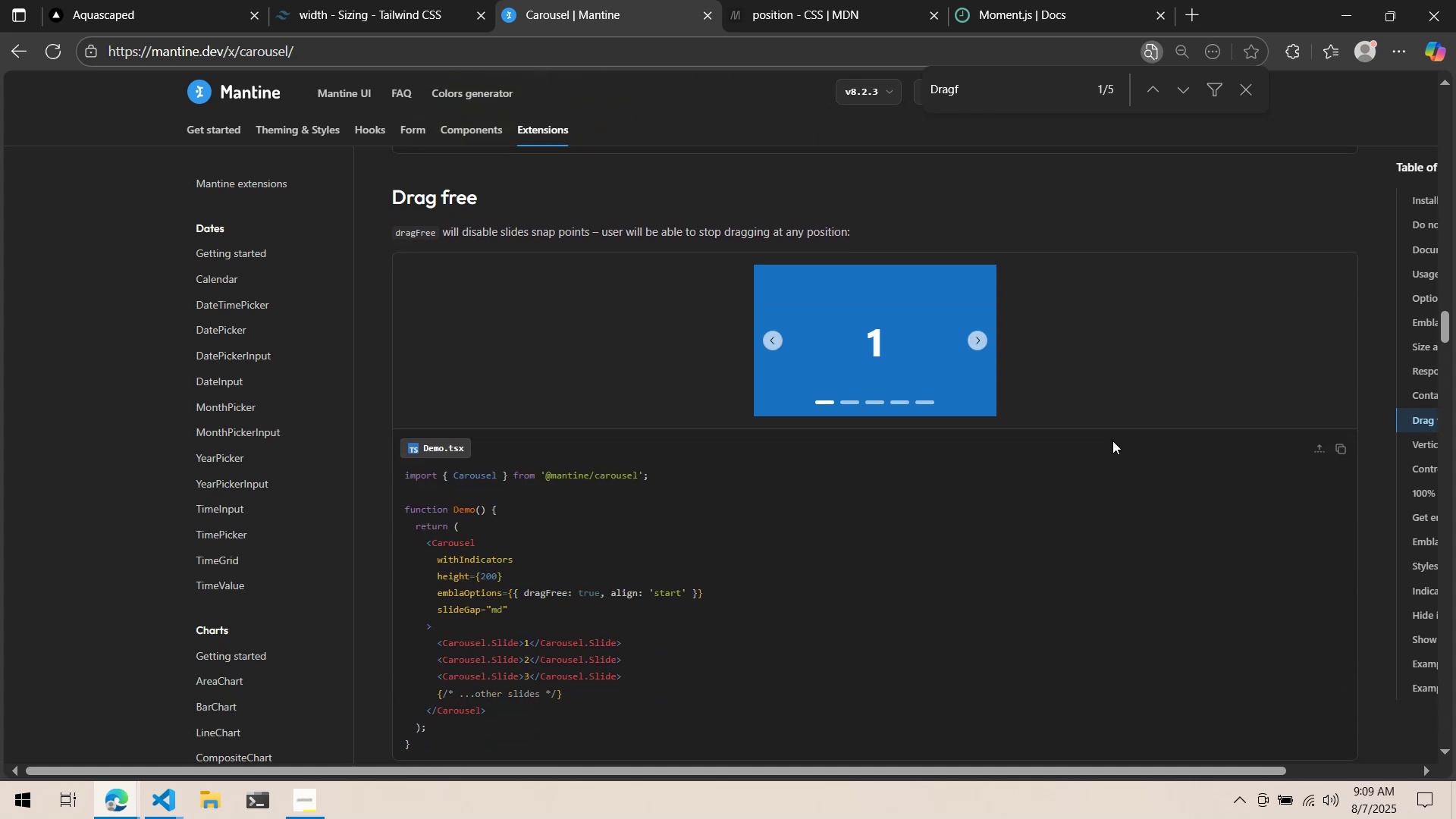 
left_click_drag(start_coordinate=[929, 332], to_coordinate=[799, 335])
 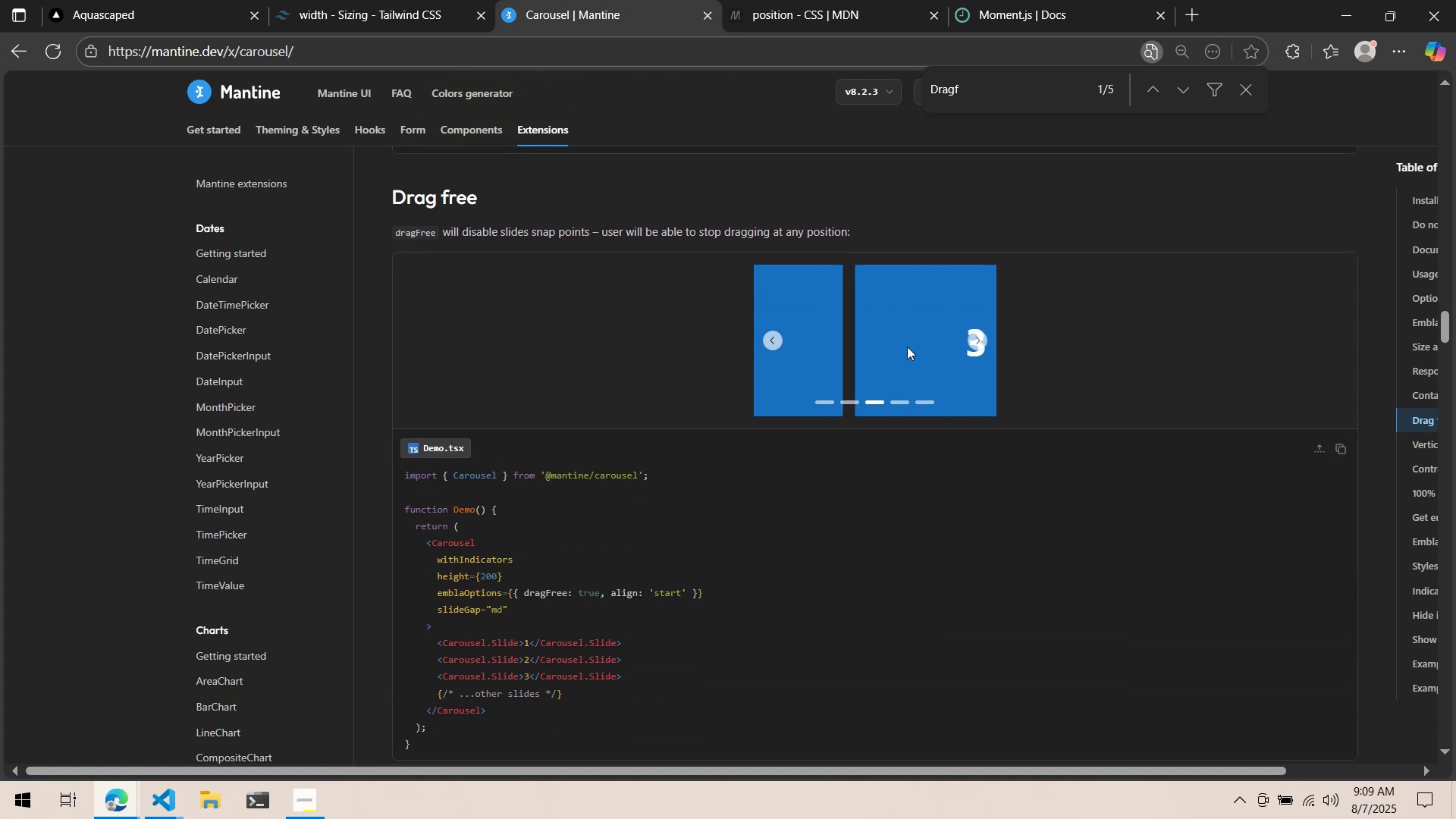 
left_click_drag(start_coordinate=[917, 347], to_coordinate=[909, 349])
 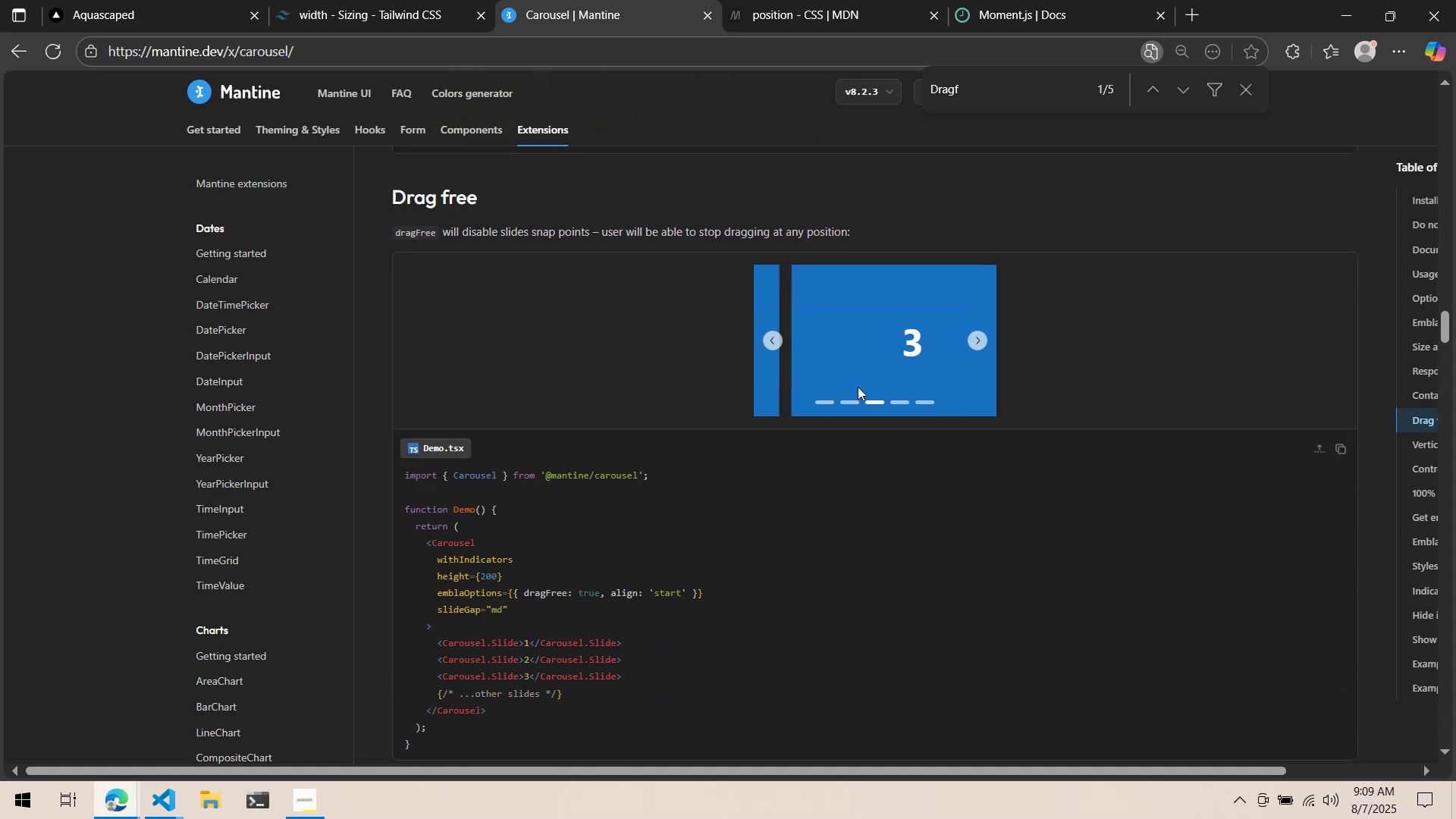 
scroll: coordinate [734, 411], scroll_direction: down, amount: 13.0
 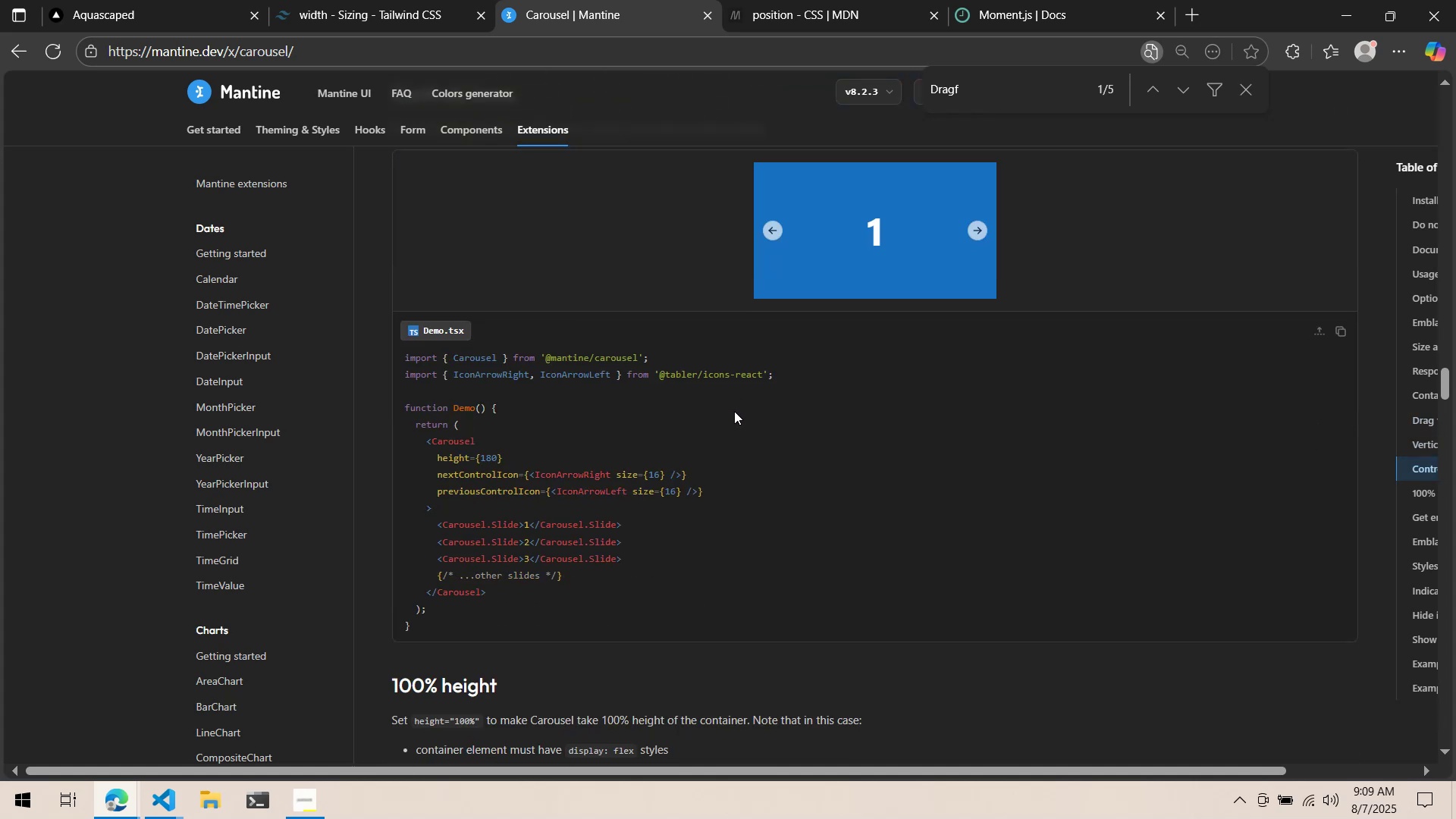 
scroll: coordinate [734, 411], scroll_direction: up, amount: 1.0
 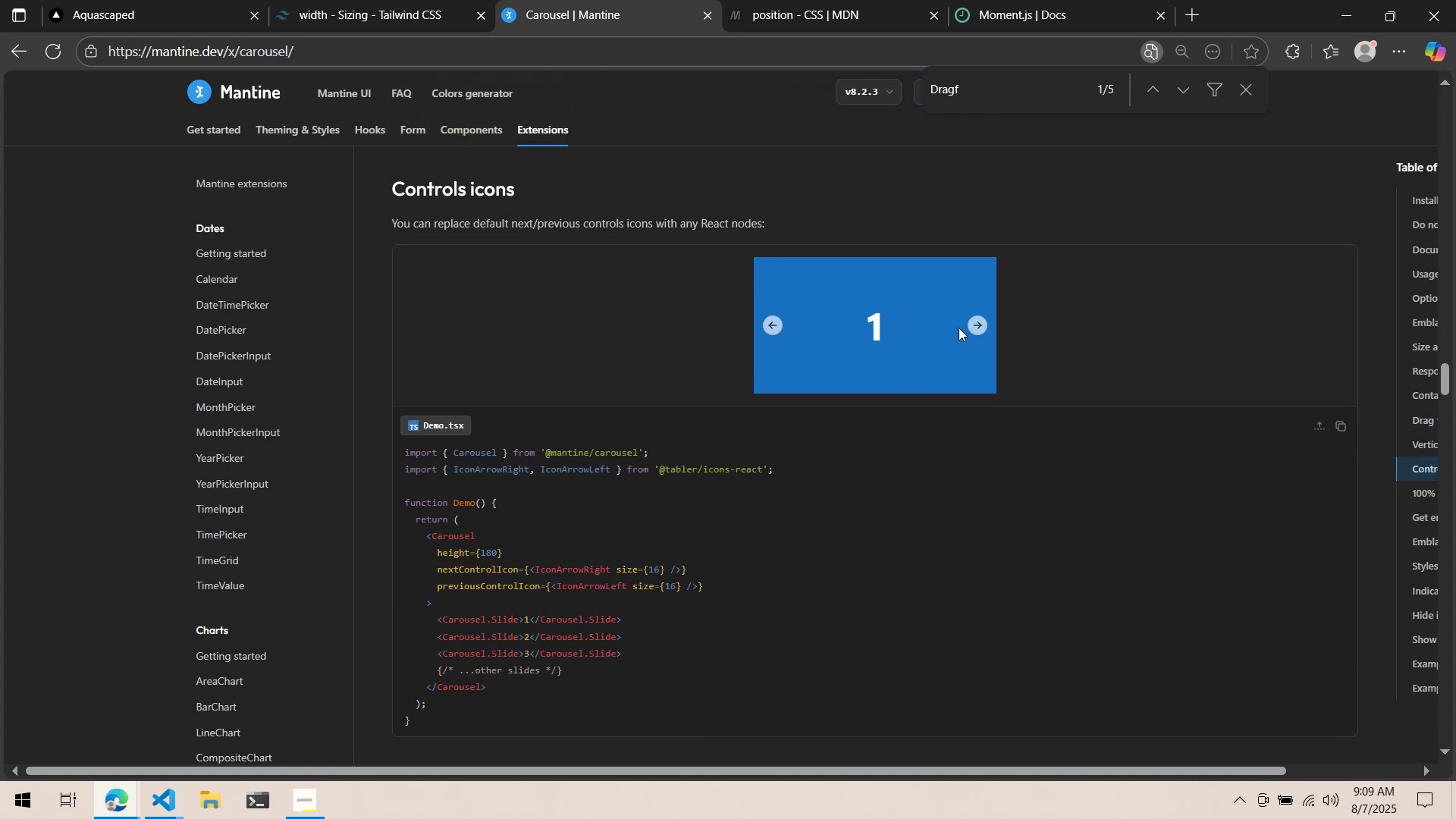 
left_click([981, 322])
 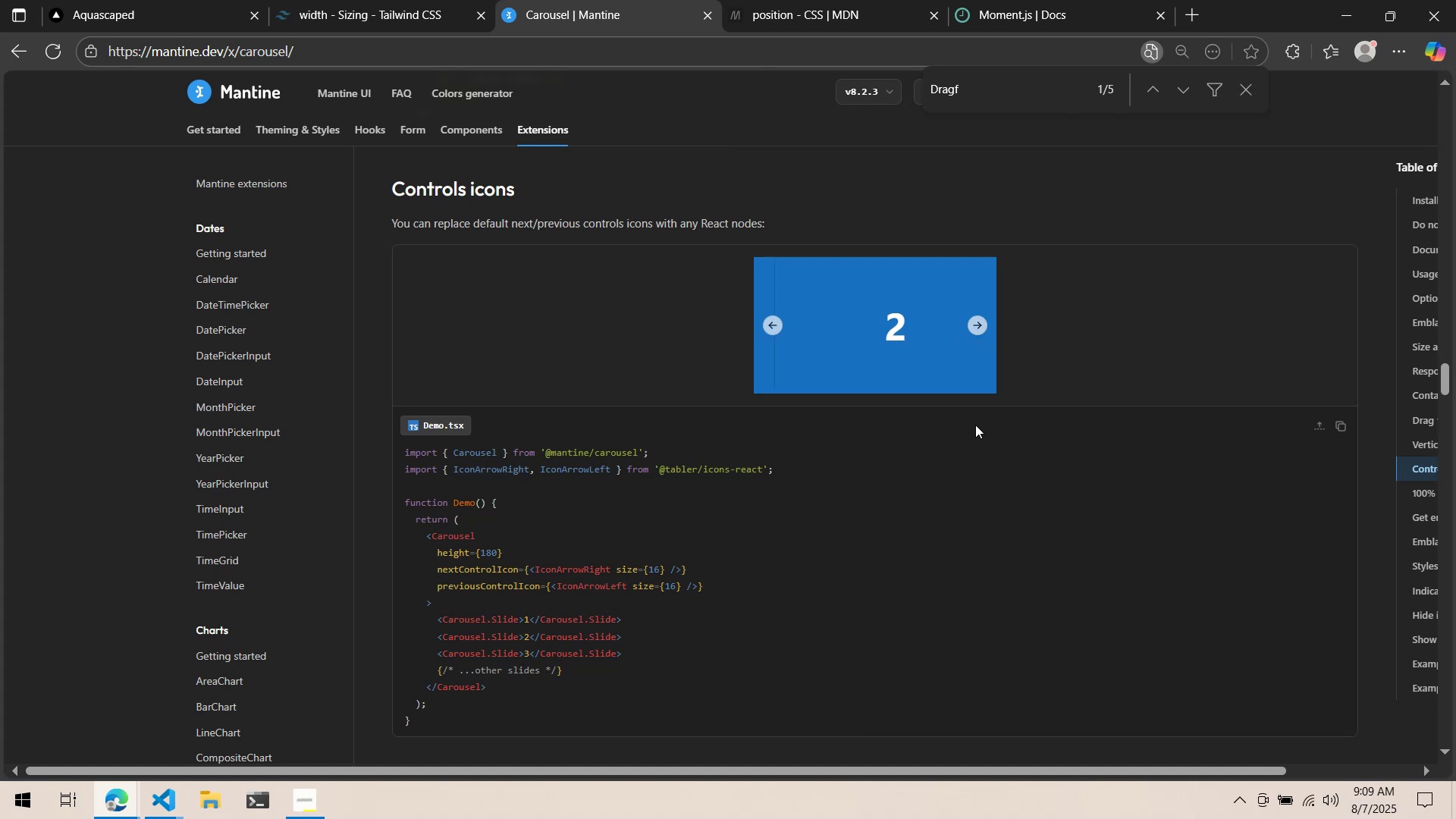 
scroll: coordinate [974, 423], scroll_direction: up, amount: 5.0
 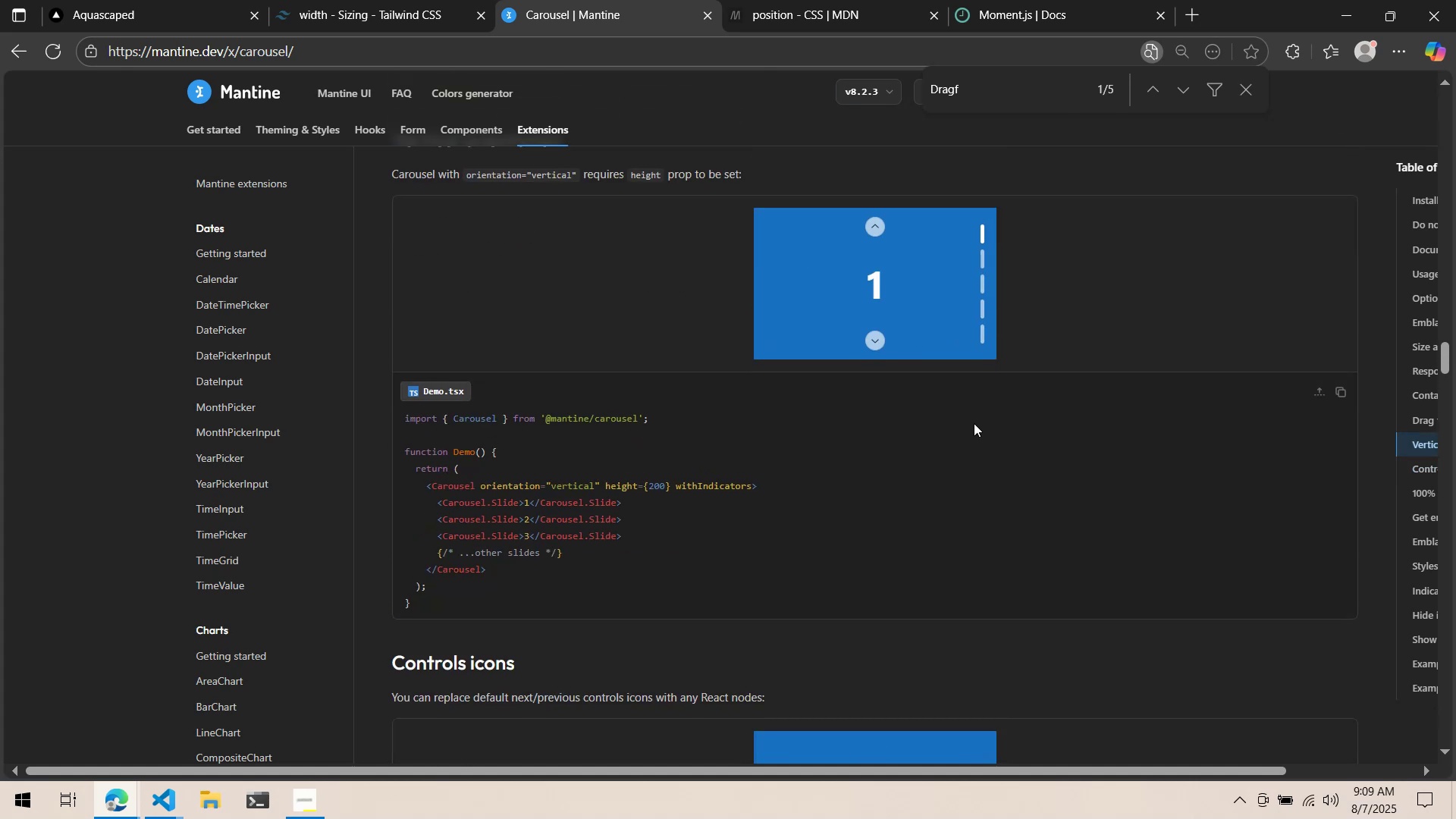 
scroll: coordinate [972, 398], scroll_direction: down, amount: 18.0
 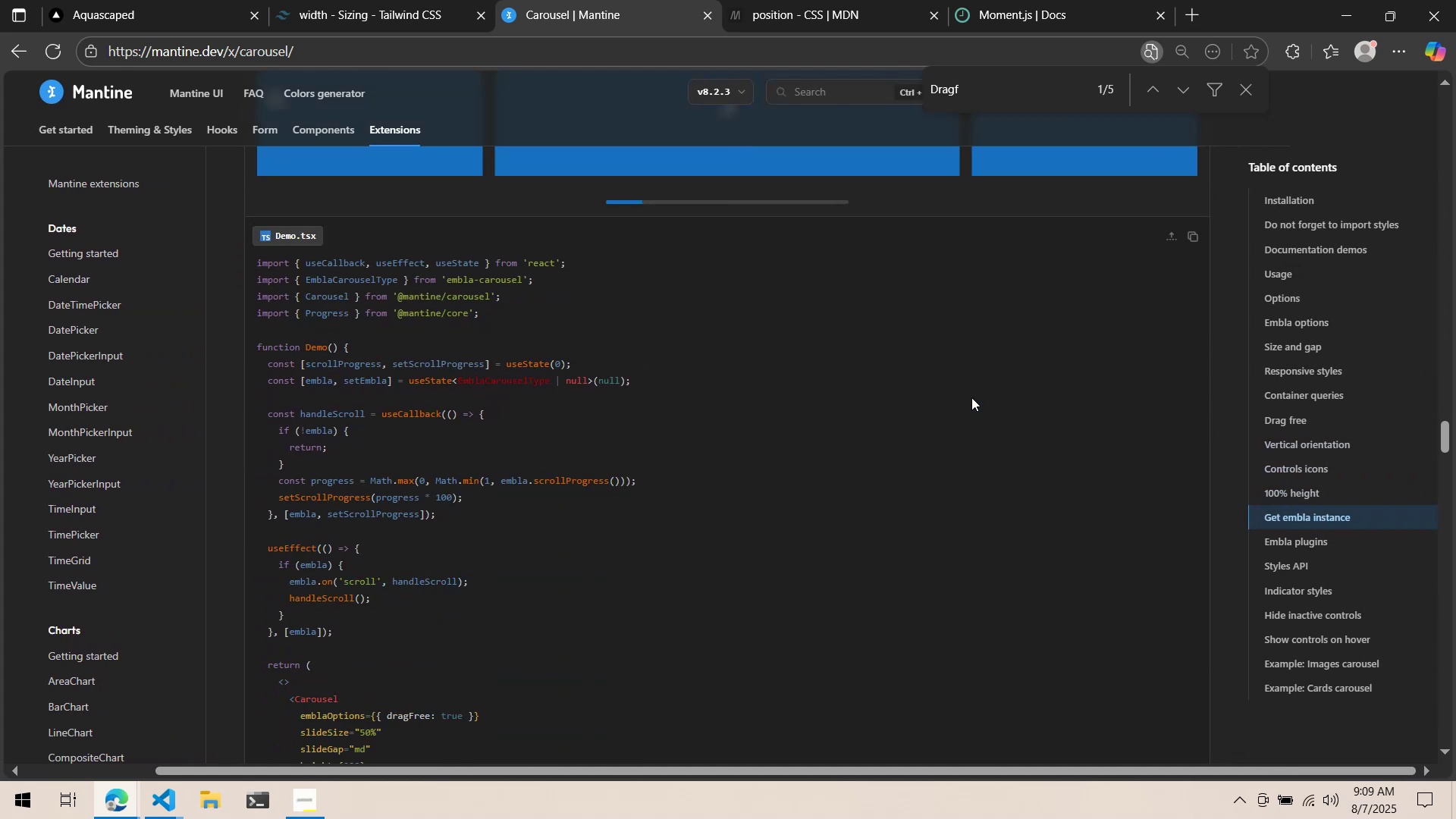 
scroll: coordinate [971, 397], scroll_direction: up, amount: 3.0
 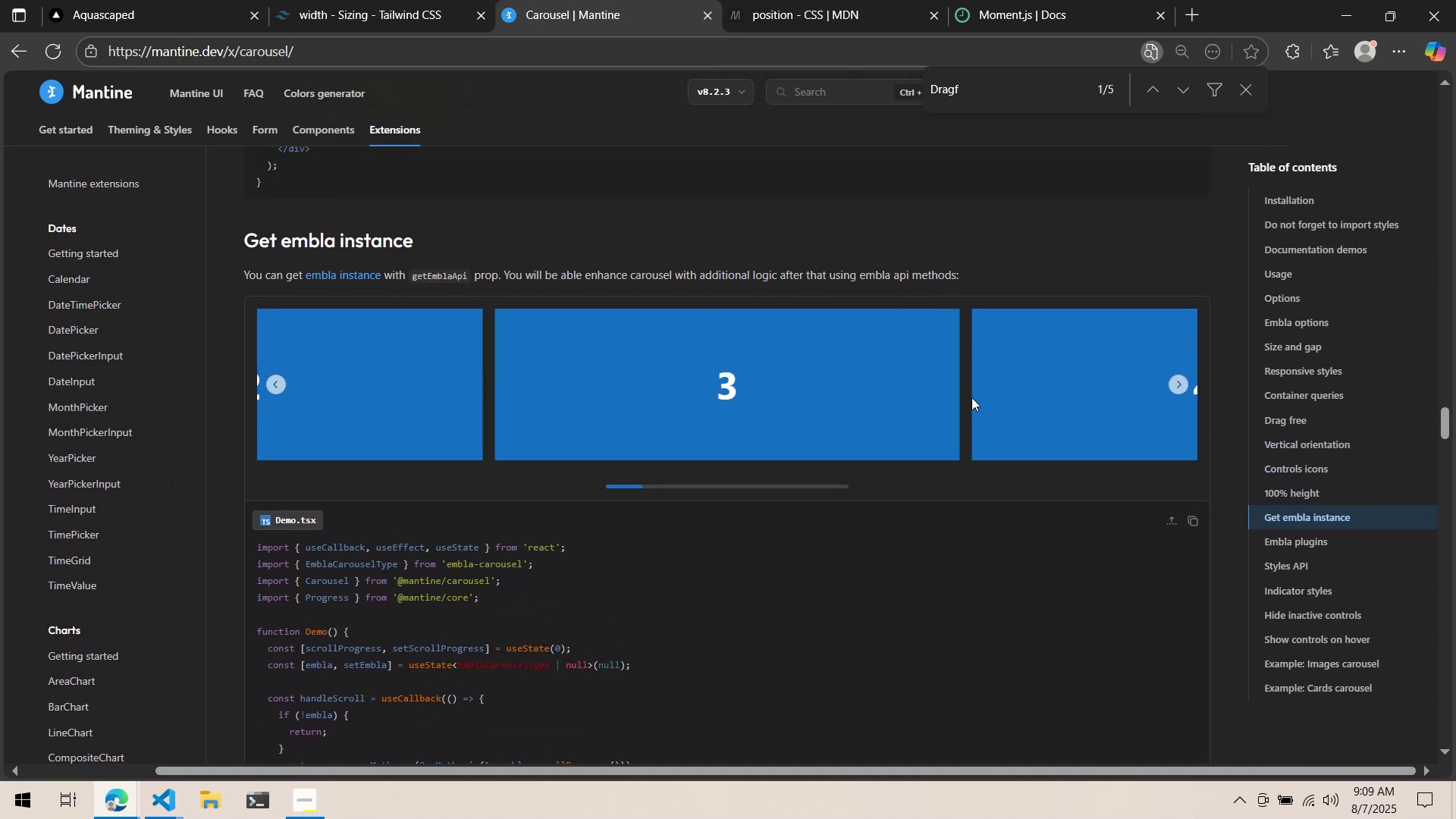 
scroll: coordinate [971, 397], scroll_direction: down, amount: 2.0
 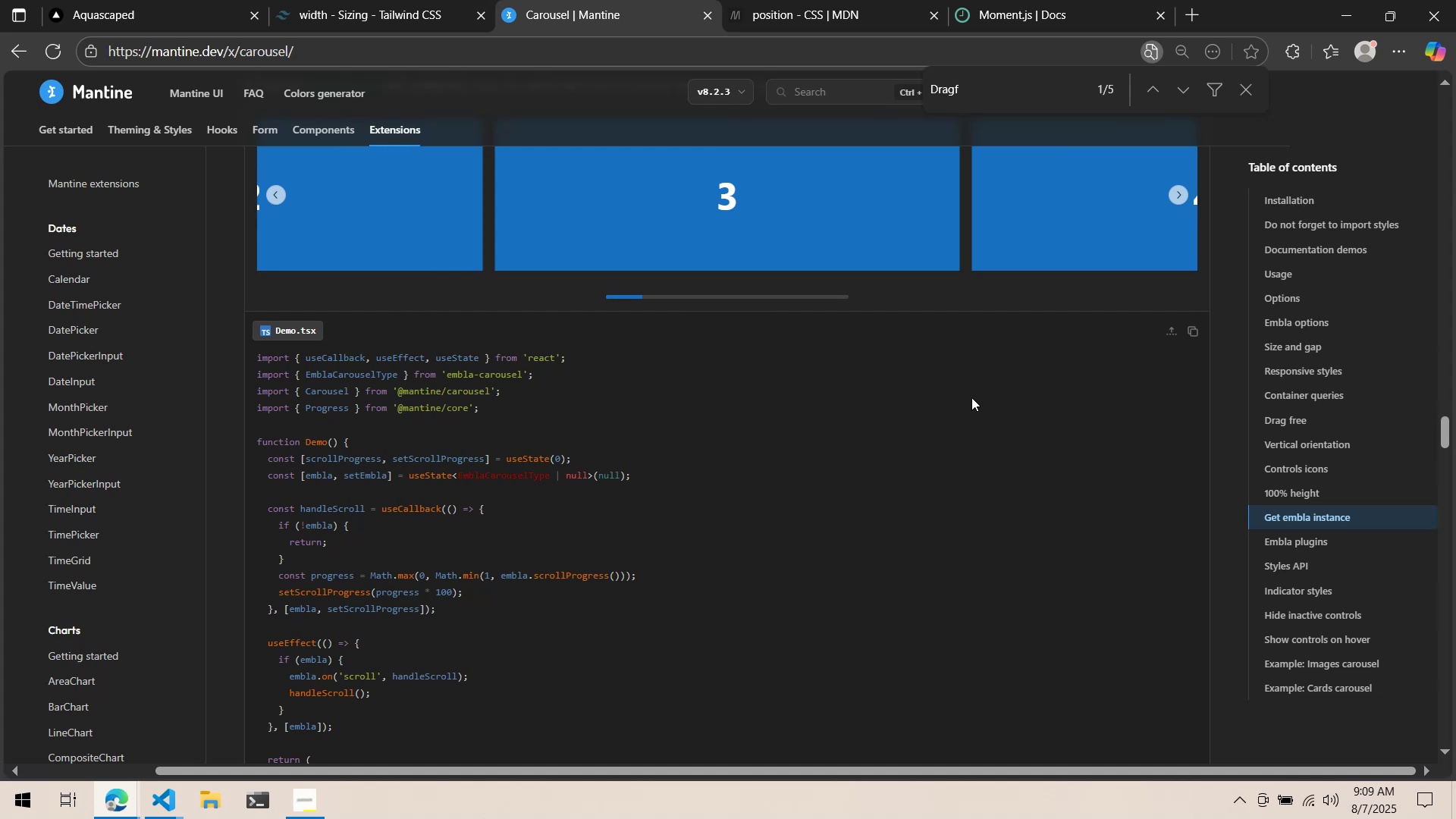 
scroll: coordinate [971, 397], scroll_direction: up, amount: 1.0
 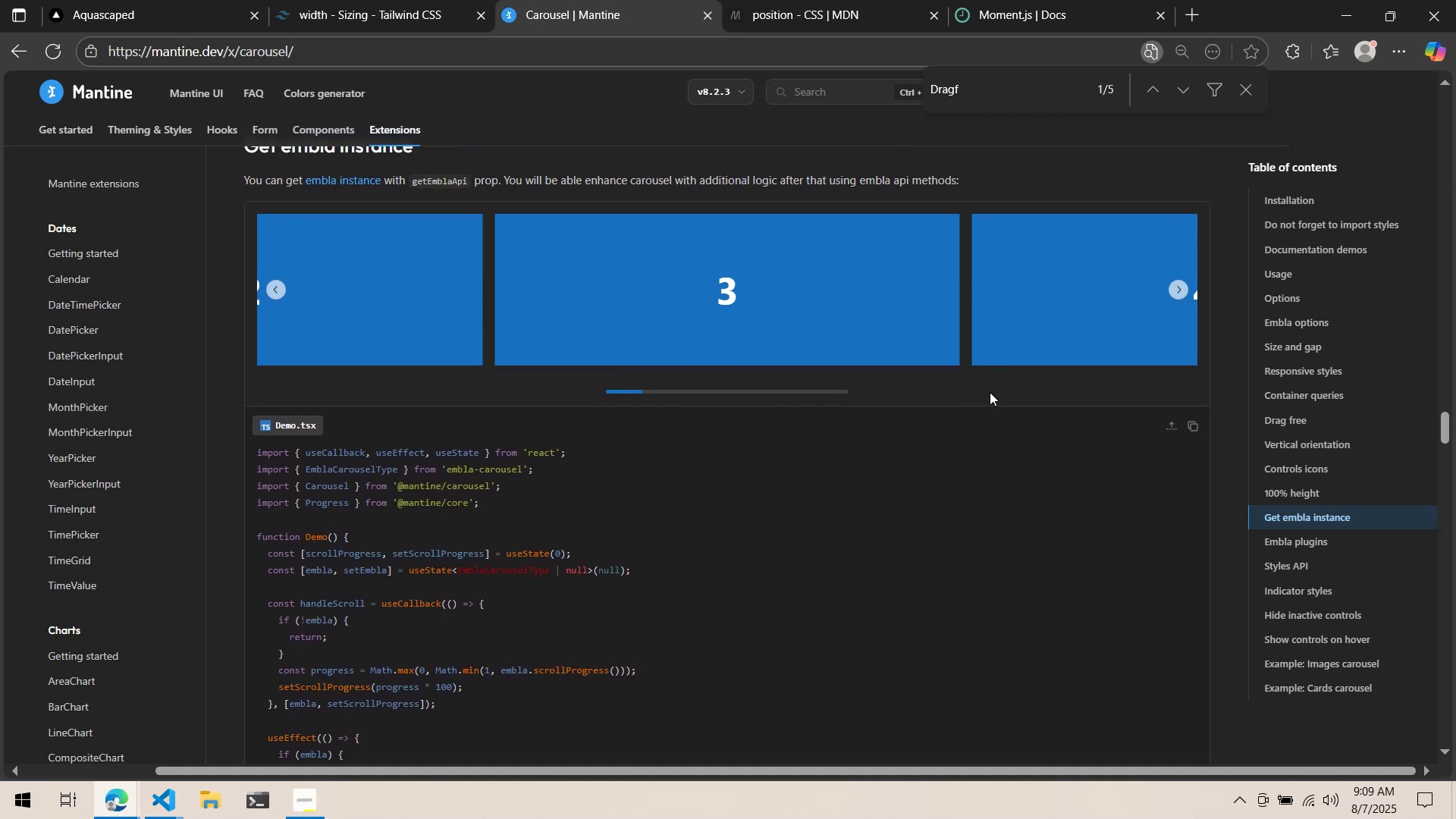 
left_click([1069, 298])
 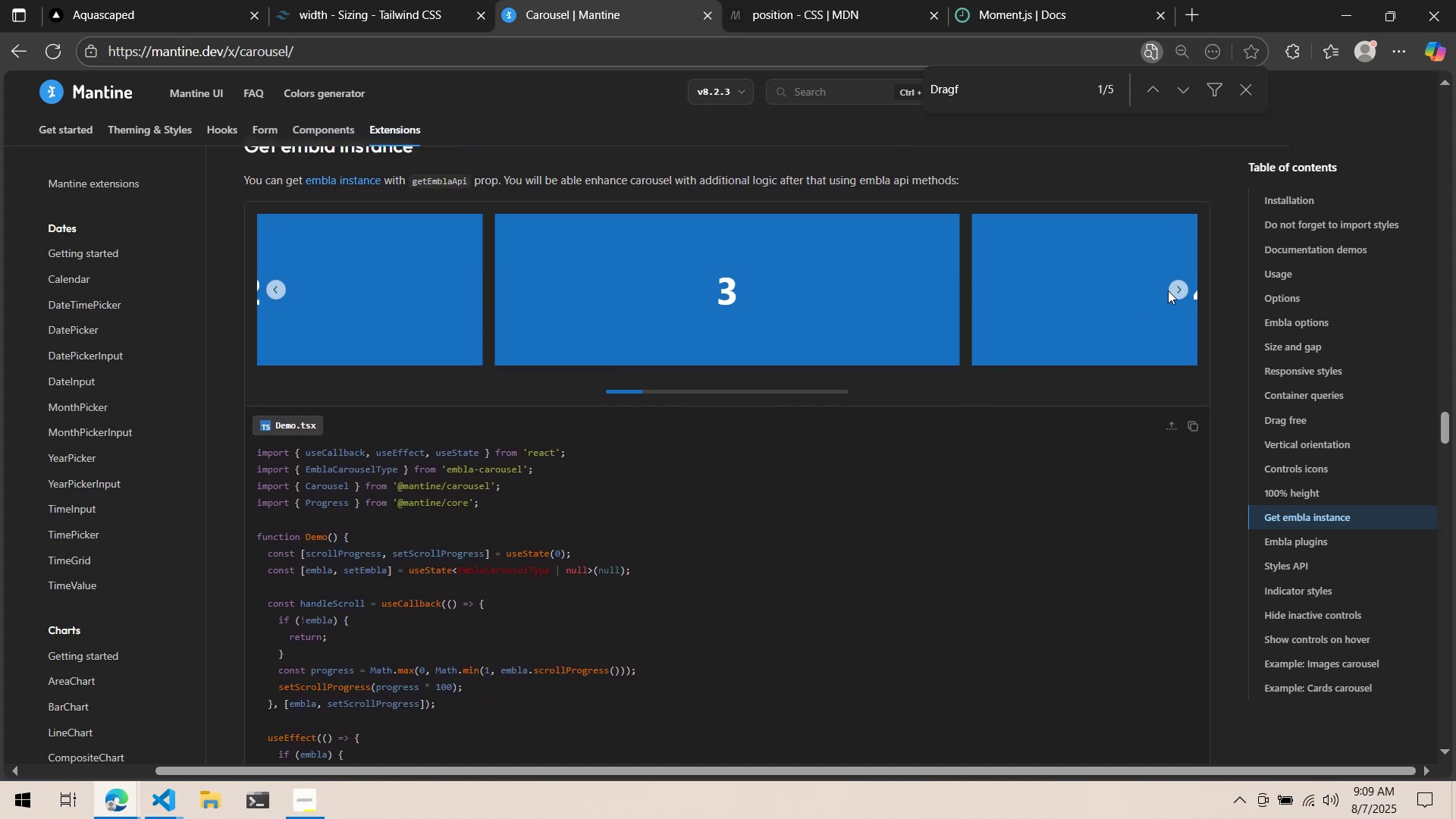 
left_click([1168, 290])
 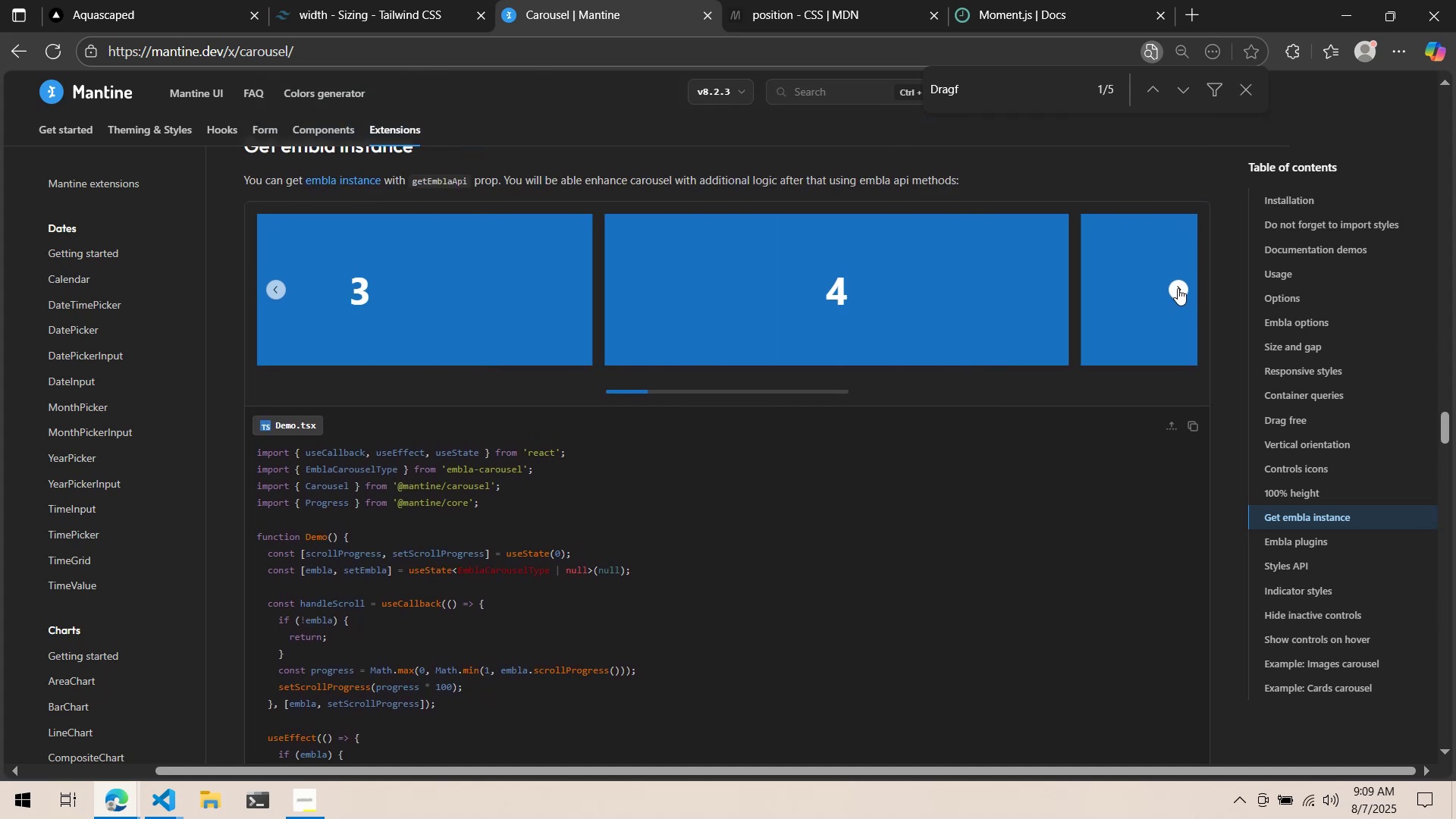 
scroll: coordinate [1028, 394], scroll_direction: down, amount: 9.0
 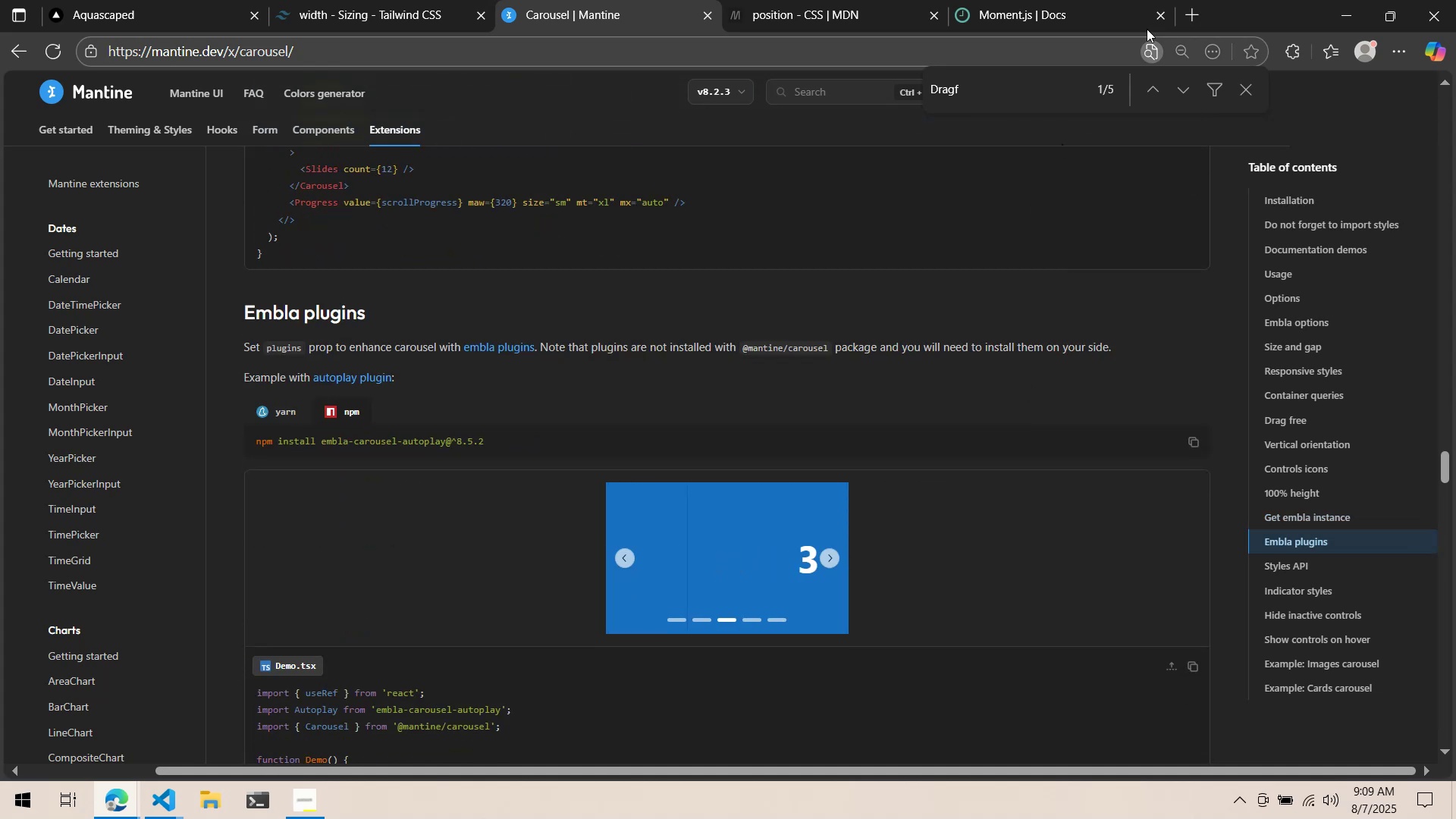 
left_click([1203, 8])
 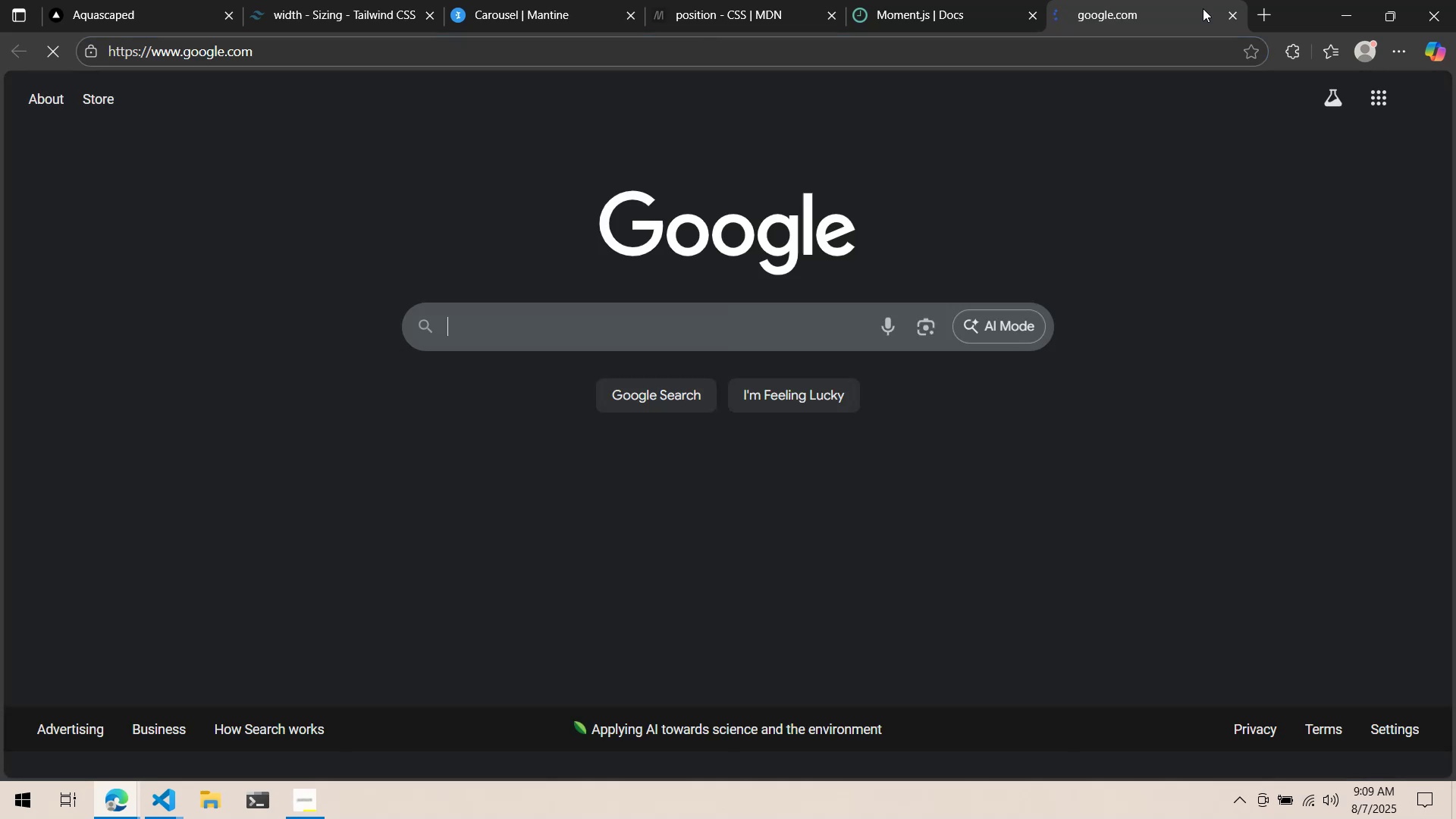 
type(embla carousel c)
key(Backspace)
type(on click go to slide)
 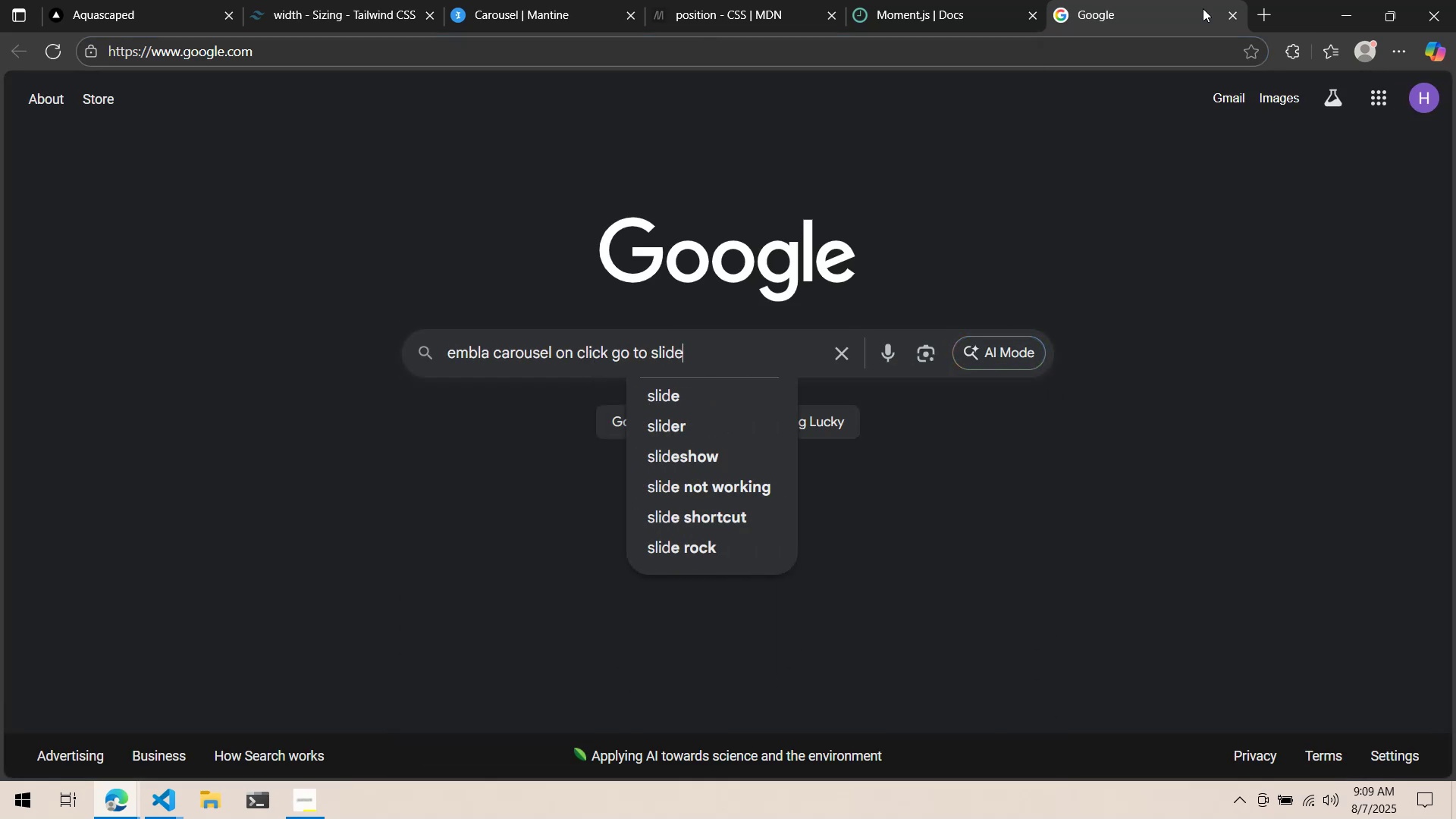 
key(Enter)
 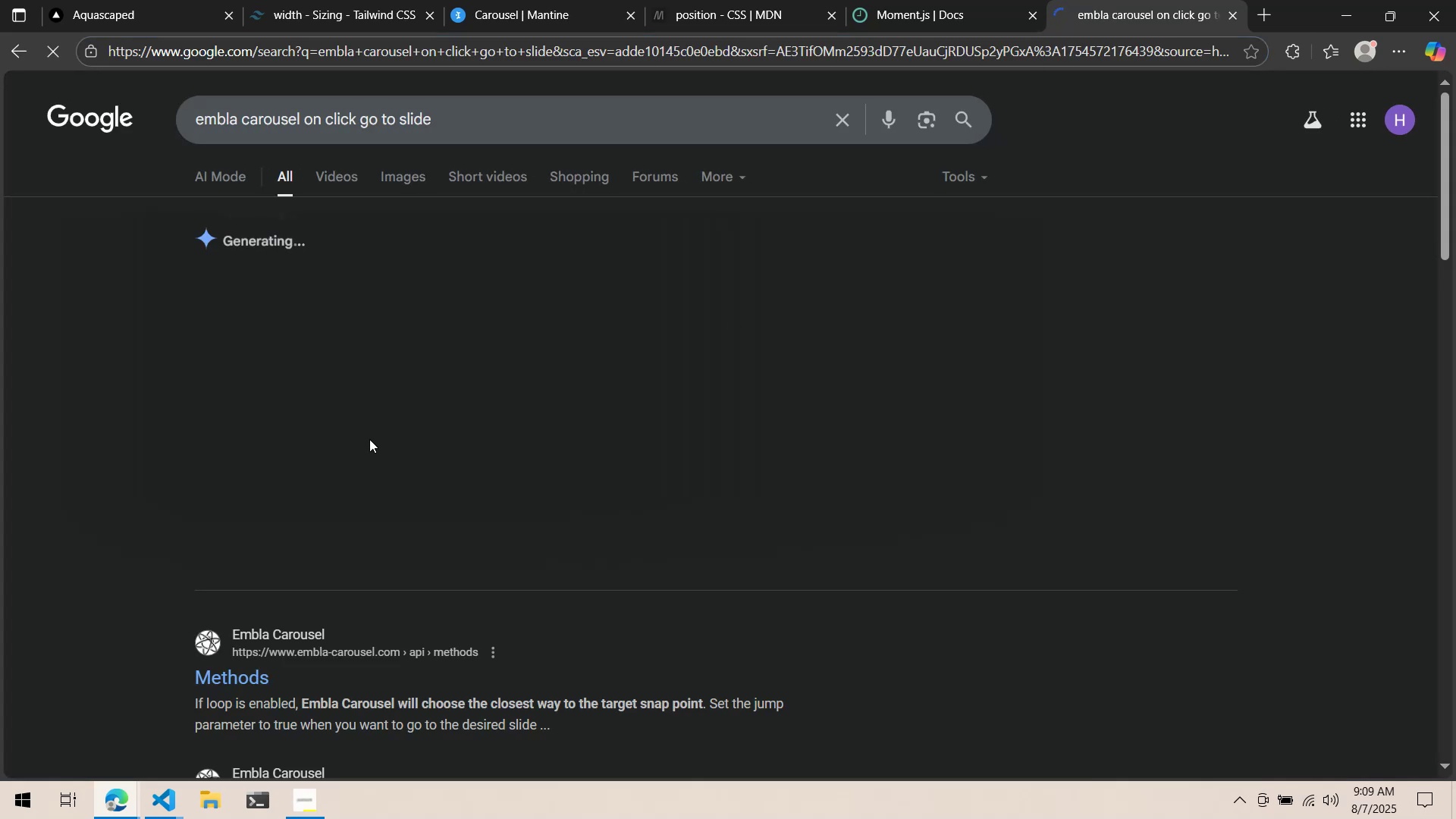 
scroll: coordinate [369, 439], scroll_direction: down, amount: 1.0
 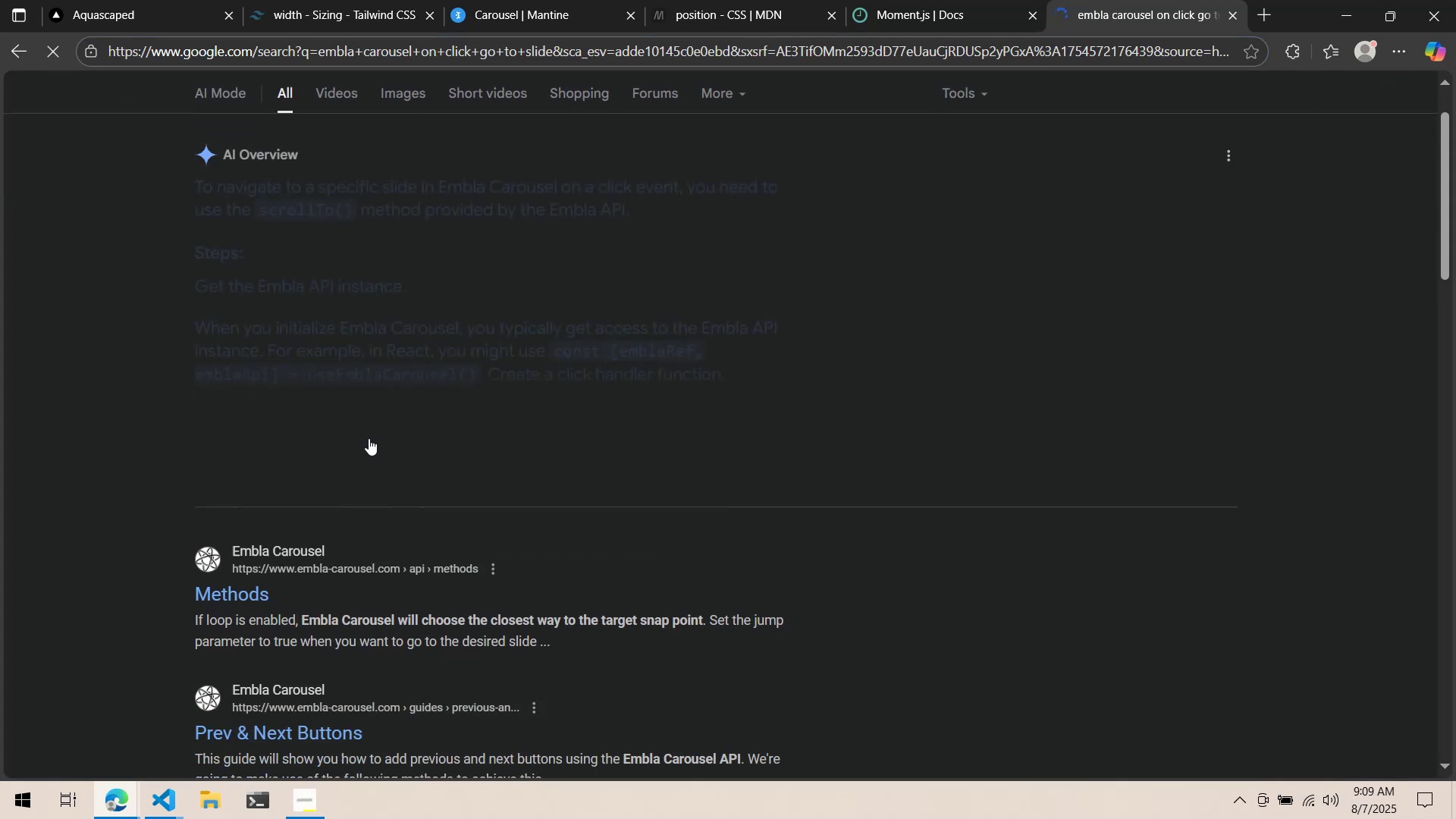 
mouse_move([349, 456])
 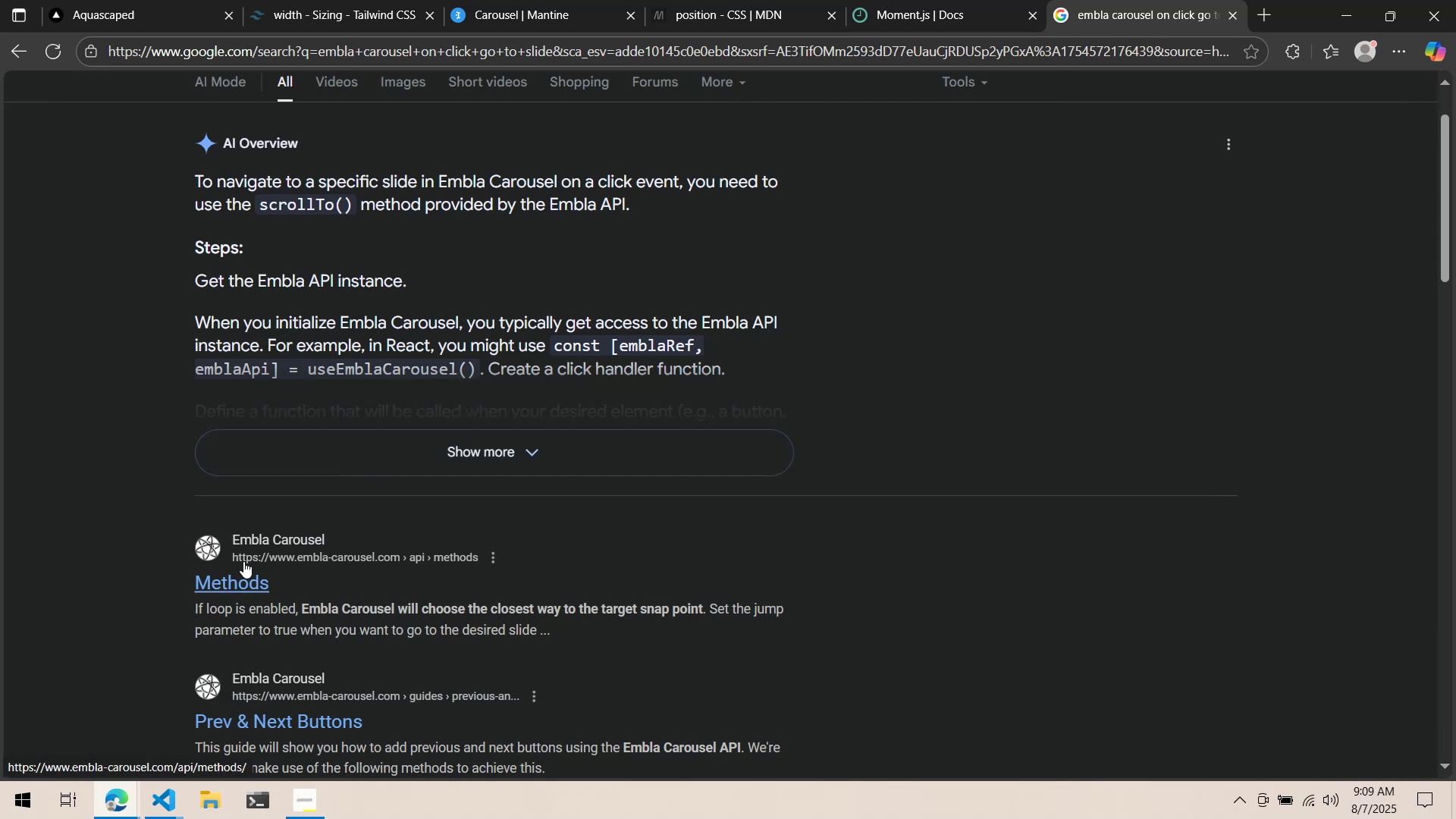 
scroll: coordinate [243, 560], scroll_direction: down, amount: 2.0
 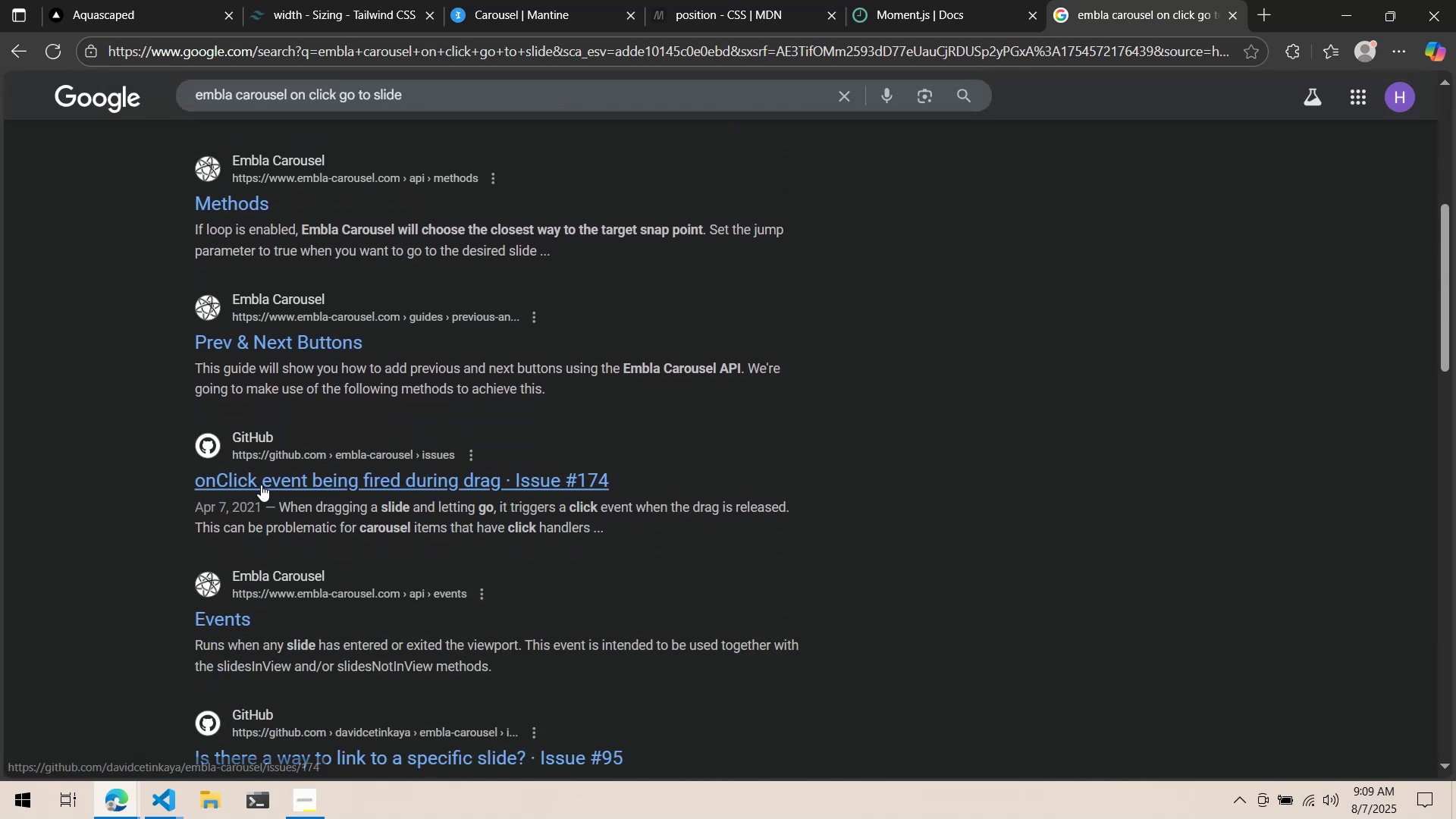 
wait(7.44)
 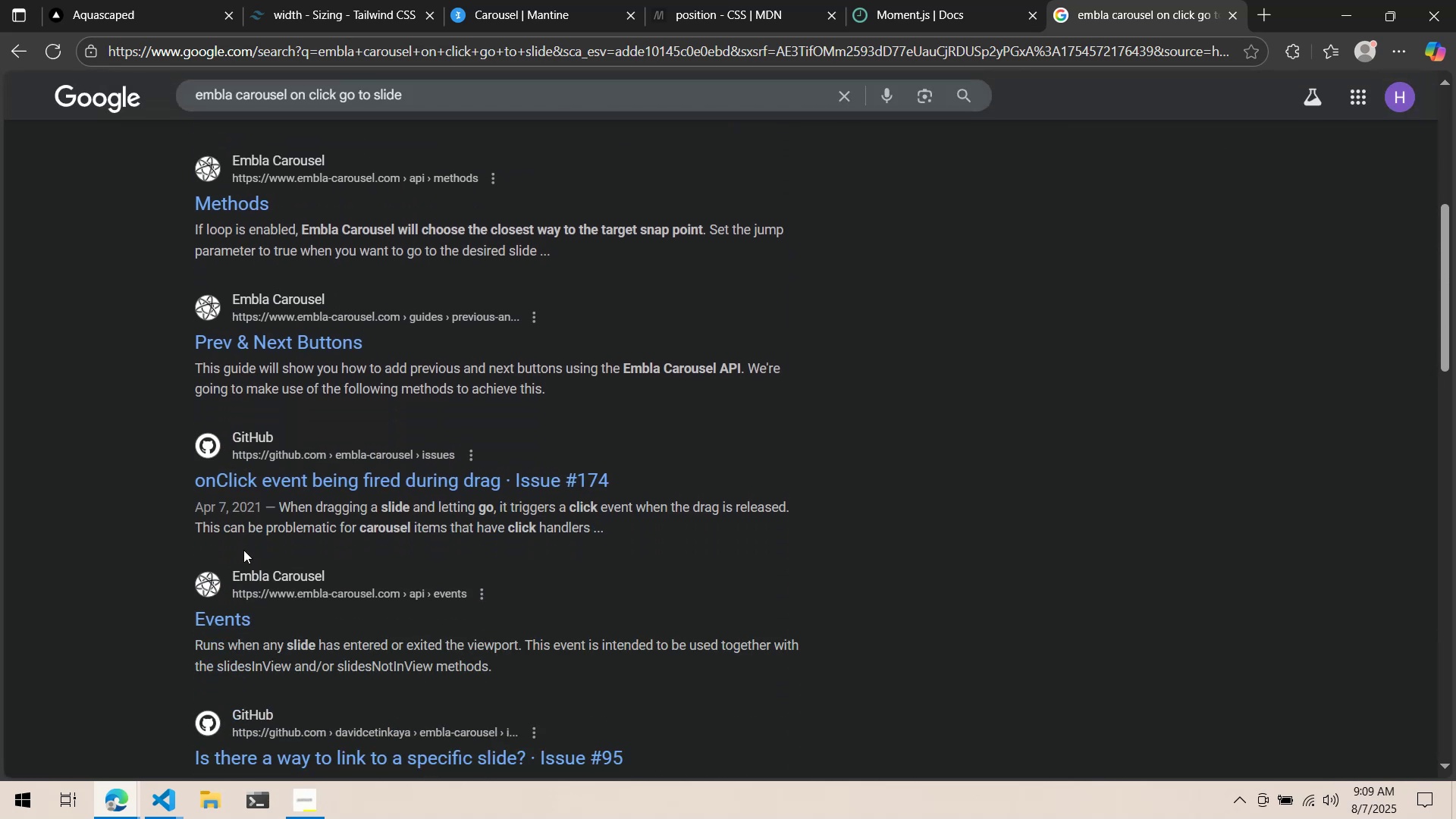 
scroll: coordinate [475, 486], scroll_direction: down, amount: 1.0
 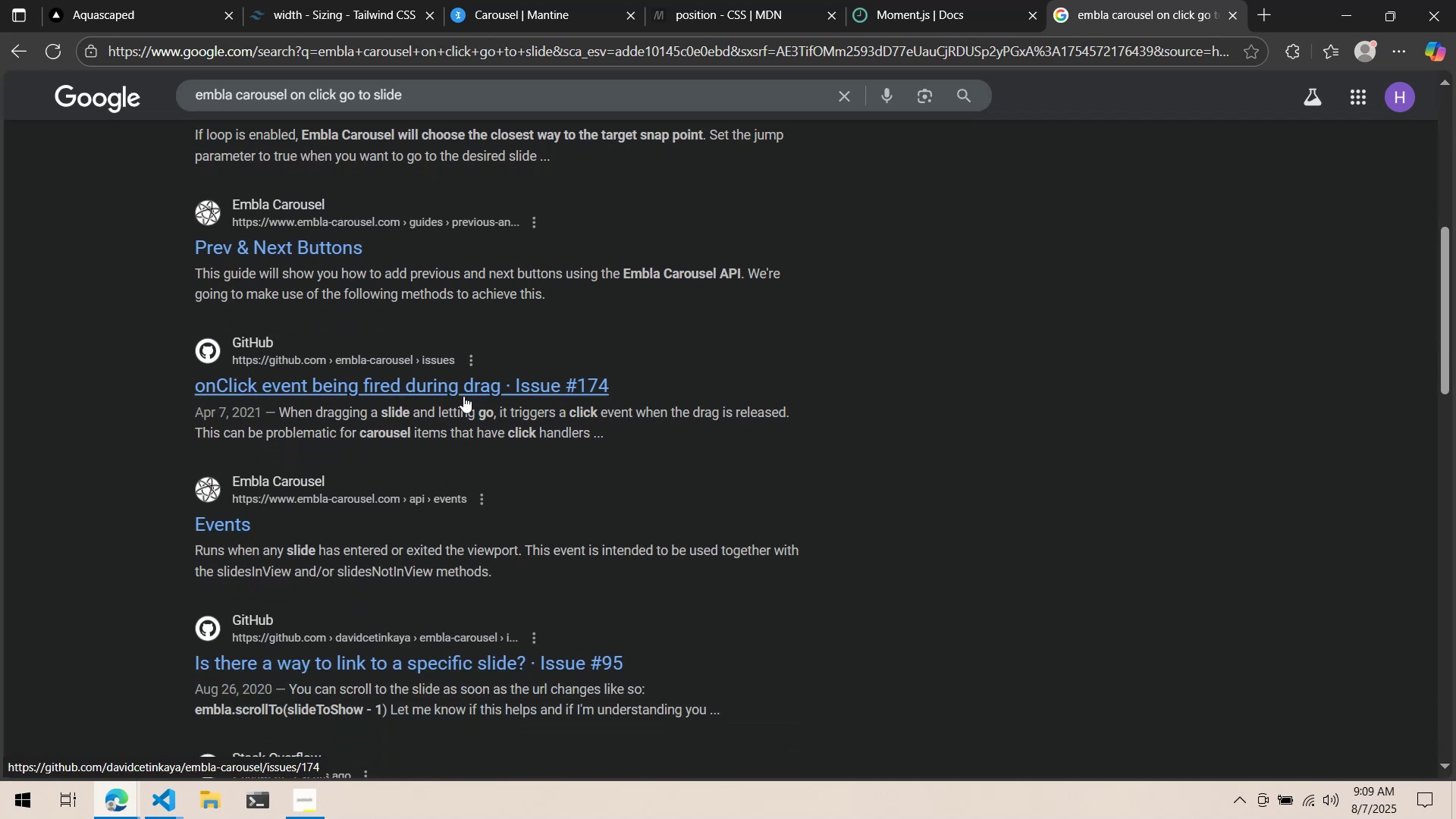 
left_click([463, 396])
 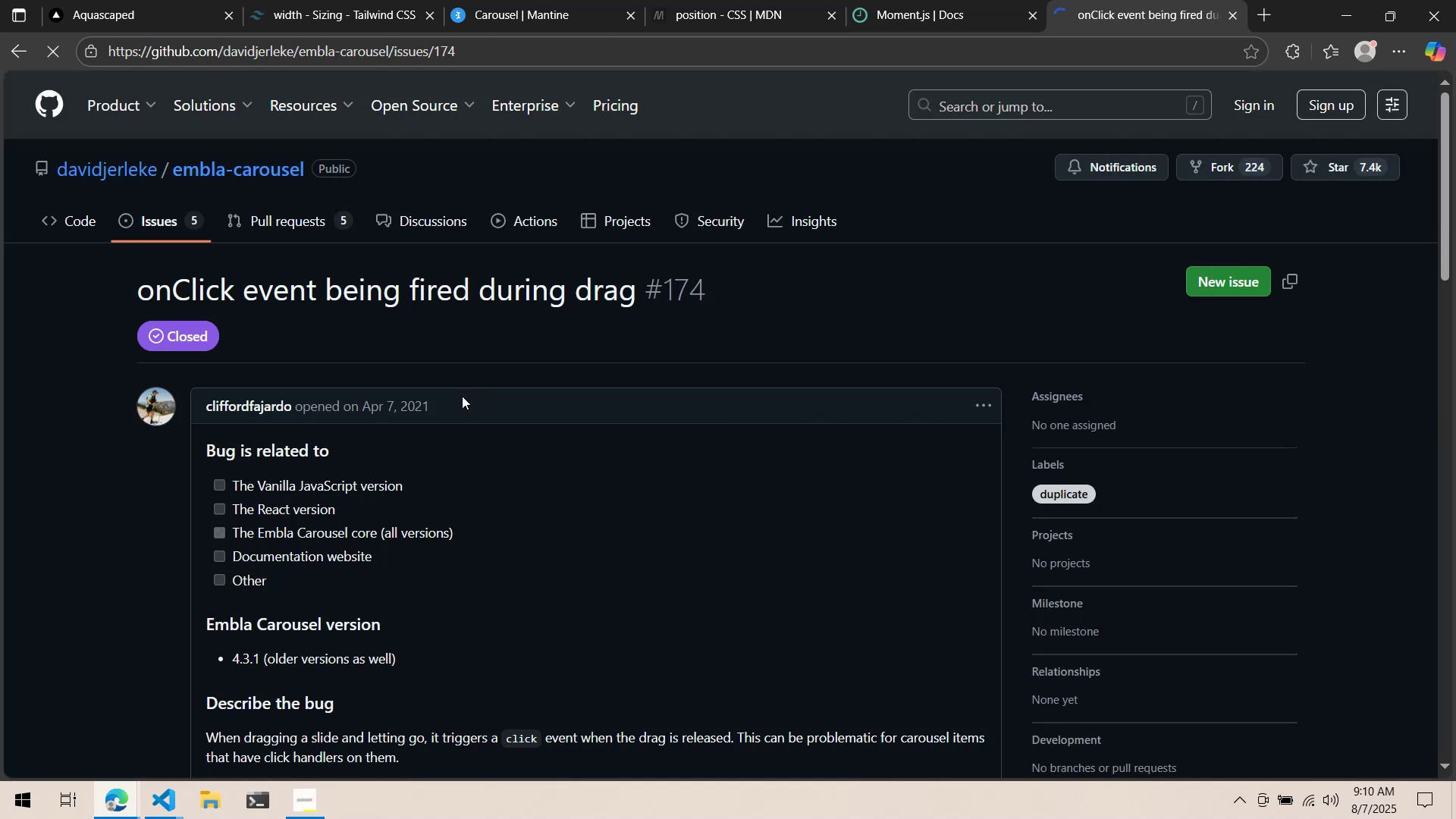 
scroll: coordinate [418, 521], scroll_direction: down, amount: 10.0
 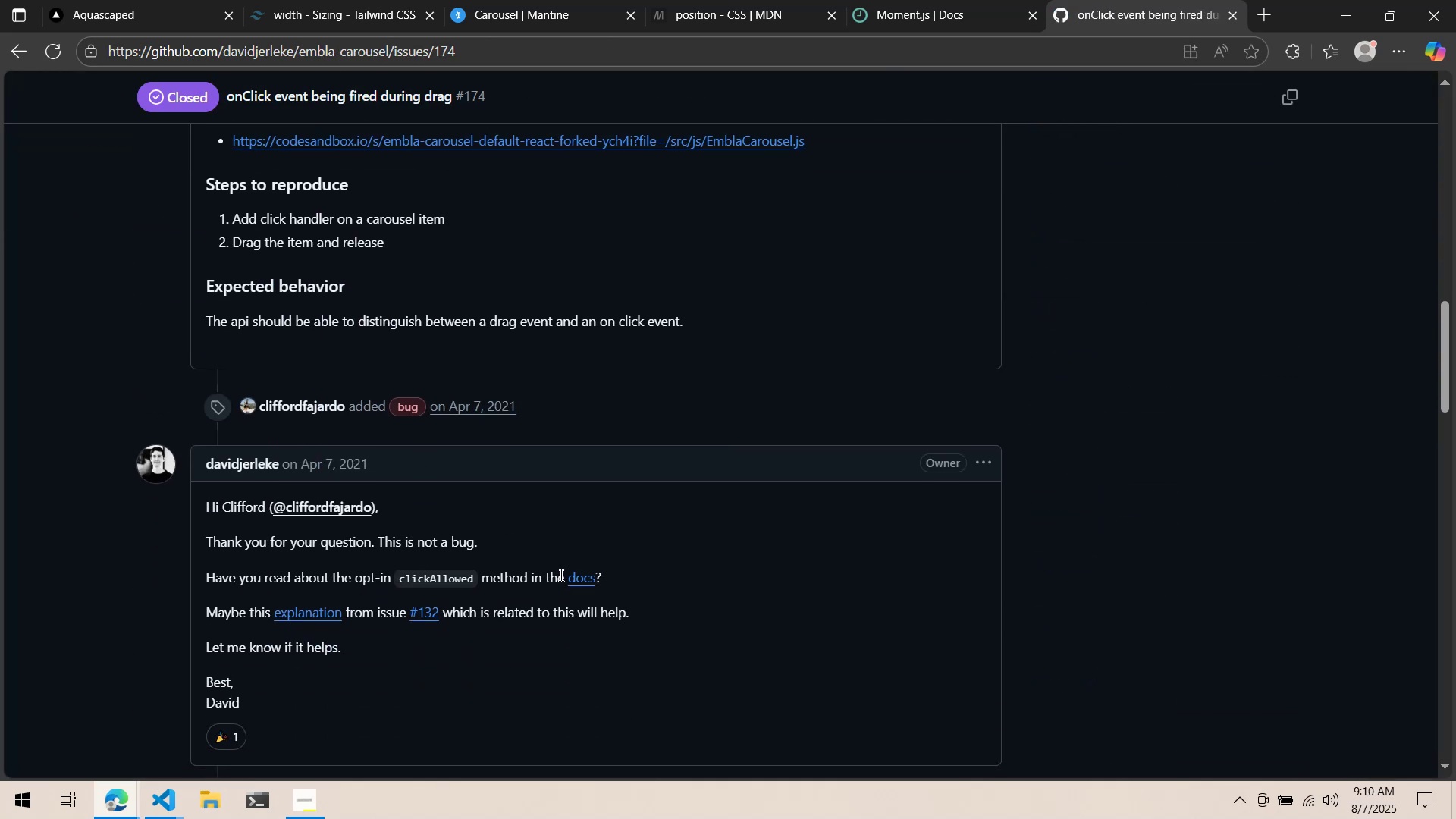 
left_click([579, 581])
 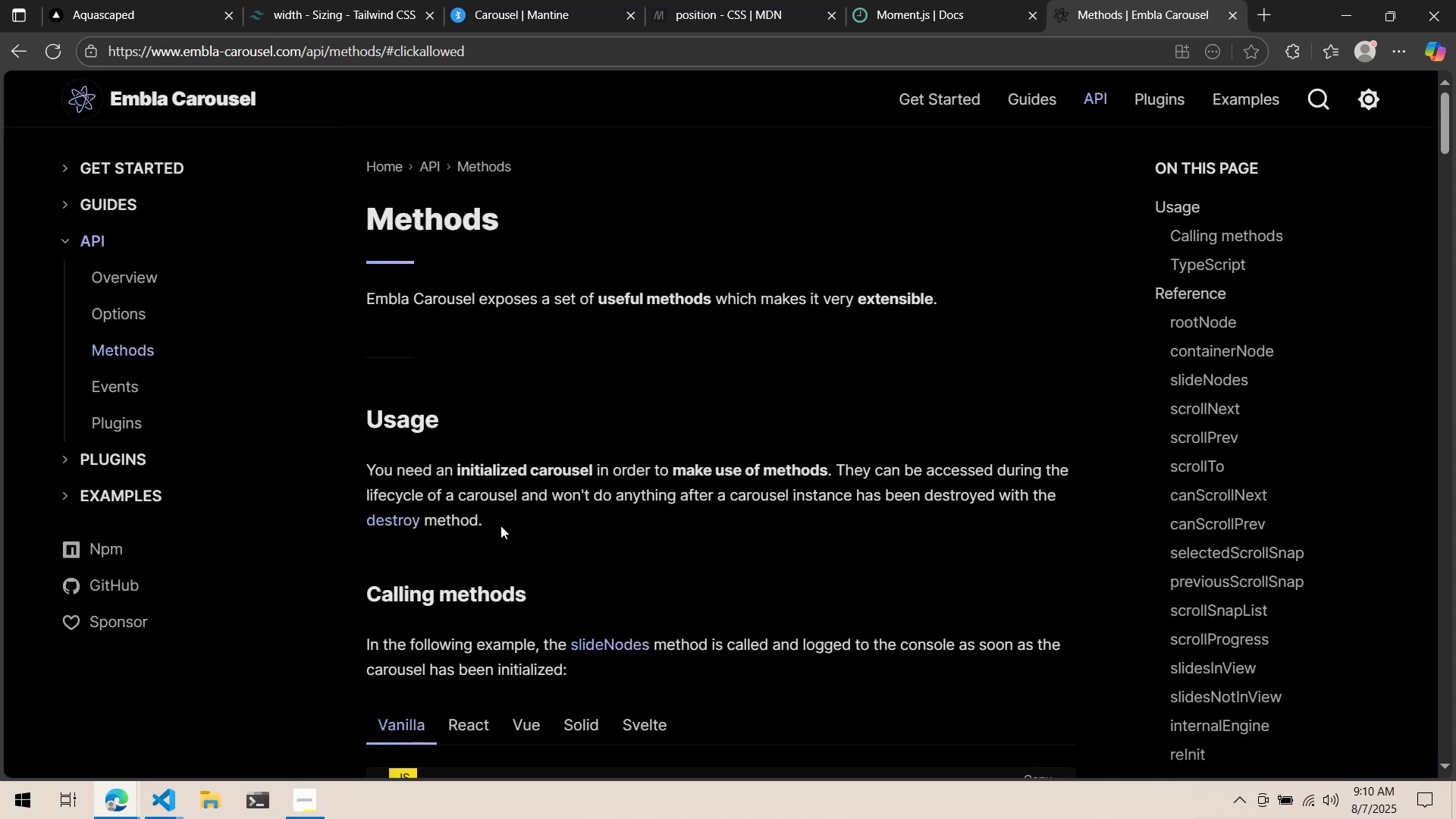 
scroll: coordinate [476, 510], scroll_direction: down, amount: 7.0
 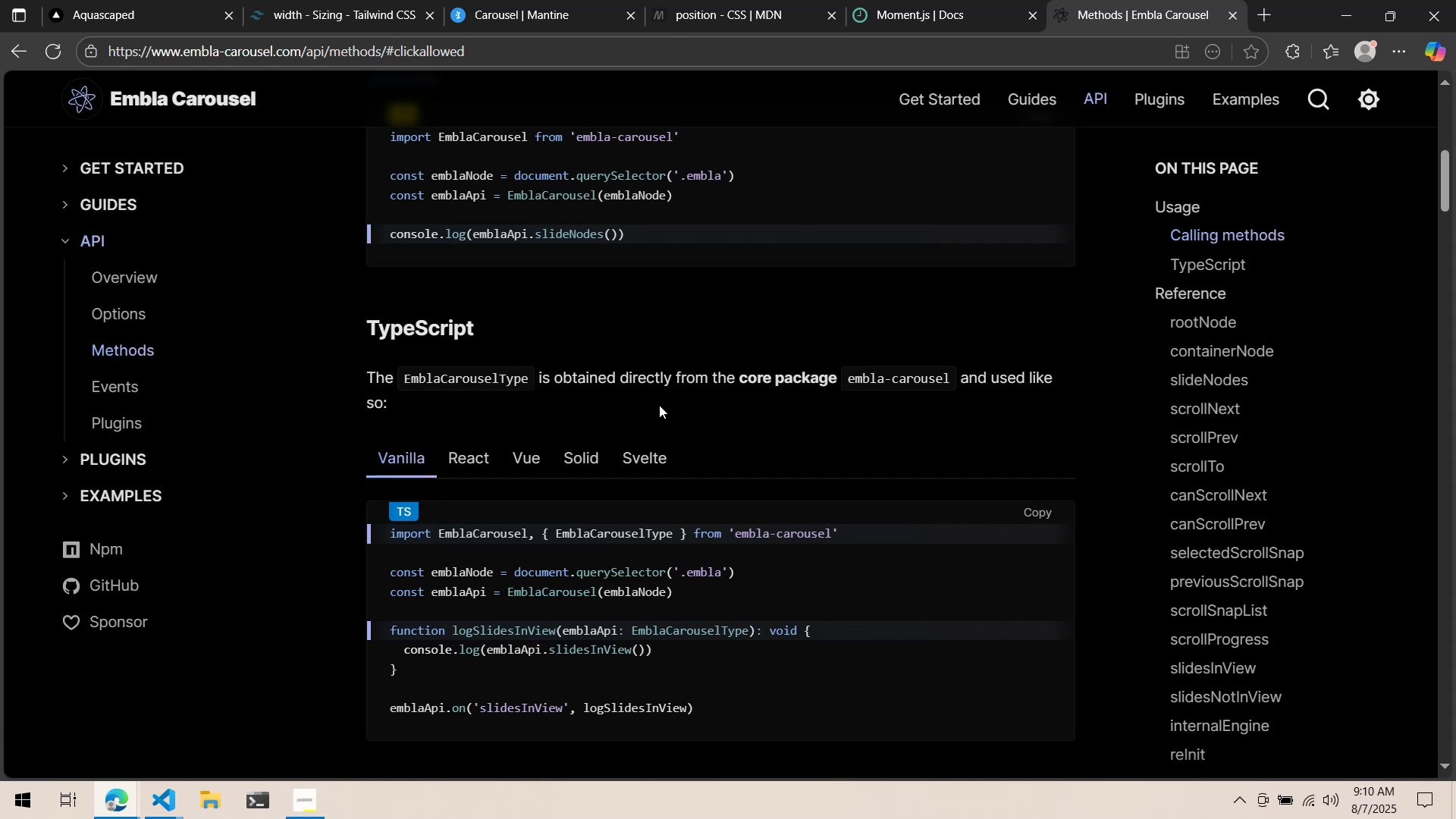 
wait(5.6)
 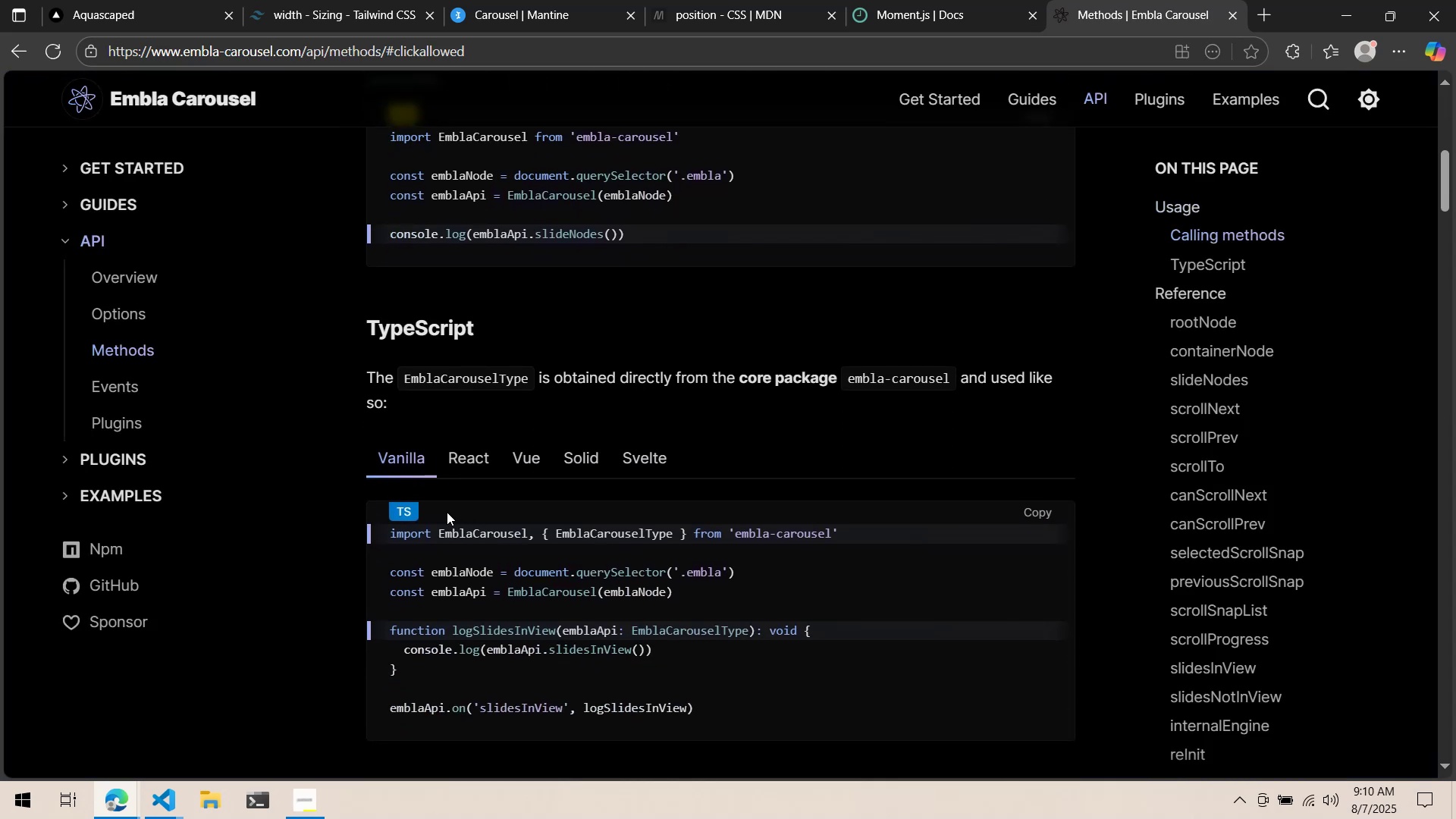 
scroll: coordinate [1253, 472], scroll_direction: down, amount: 3.0
 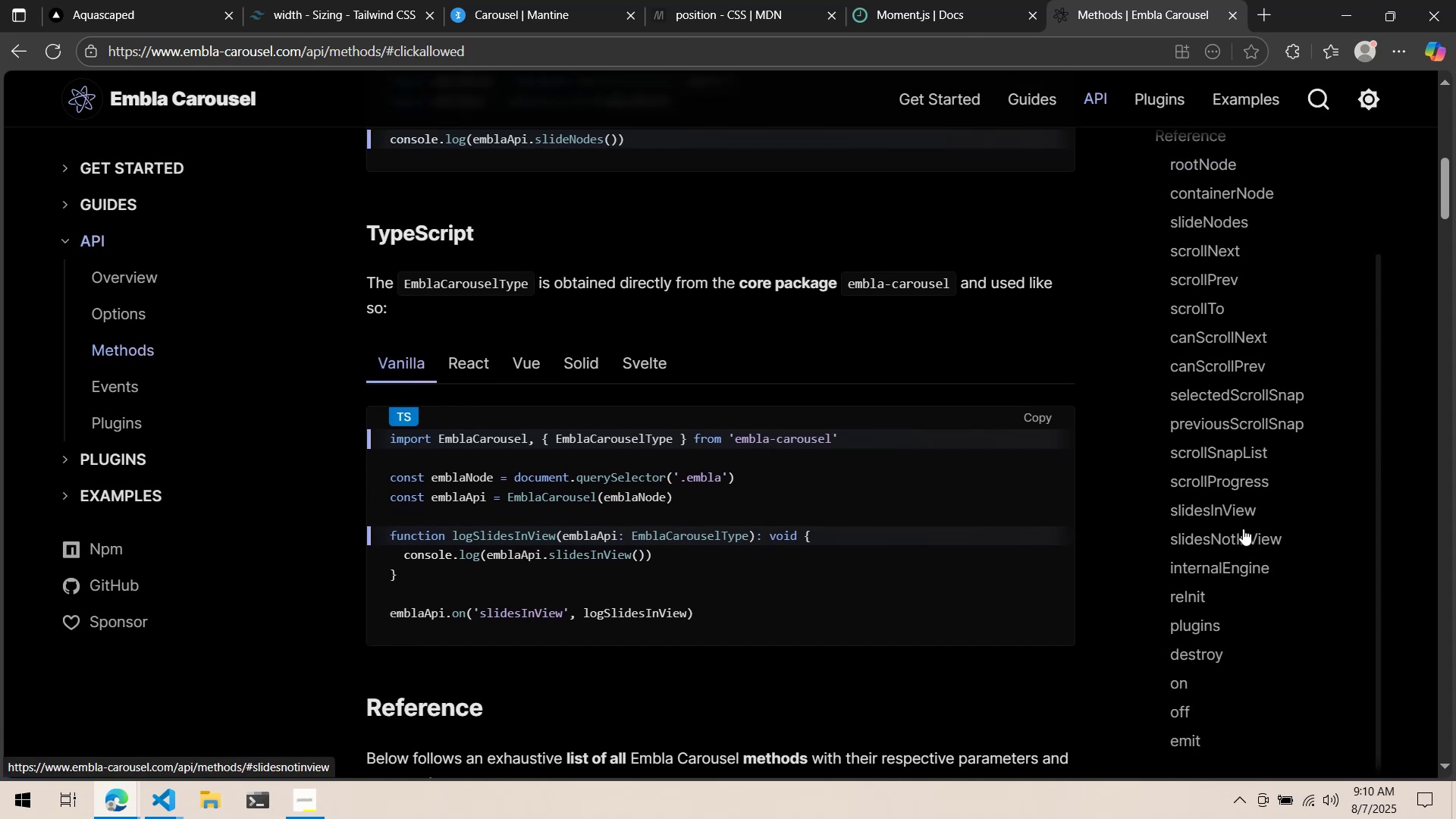 
scroll: coordinate [1243, 529], scroll_direction: up, amount: 1.0
 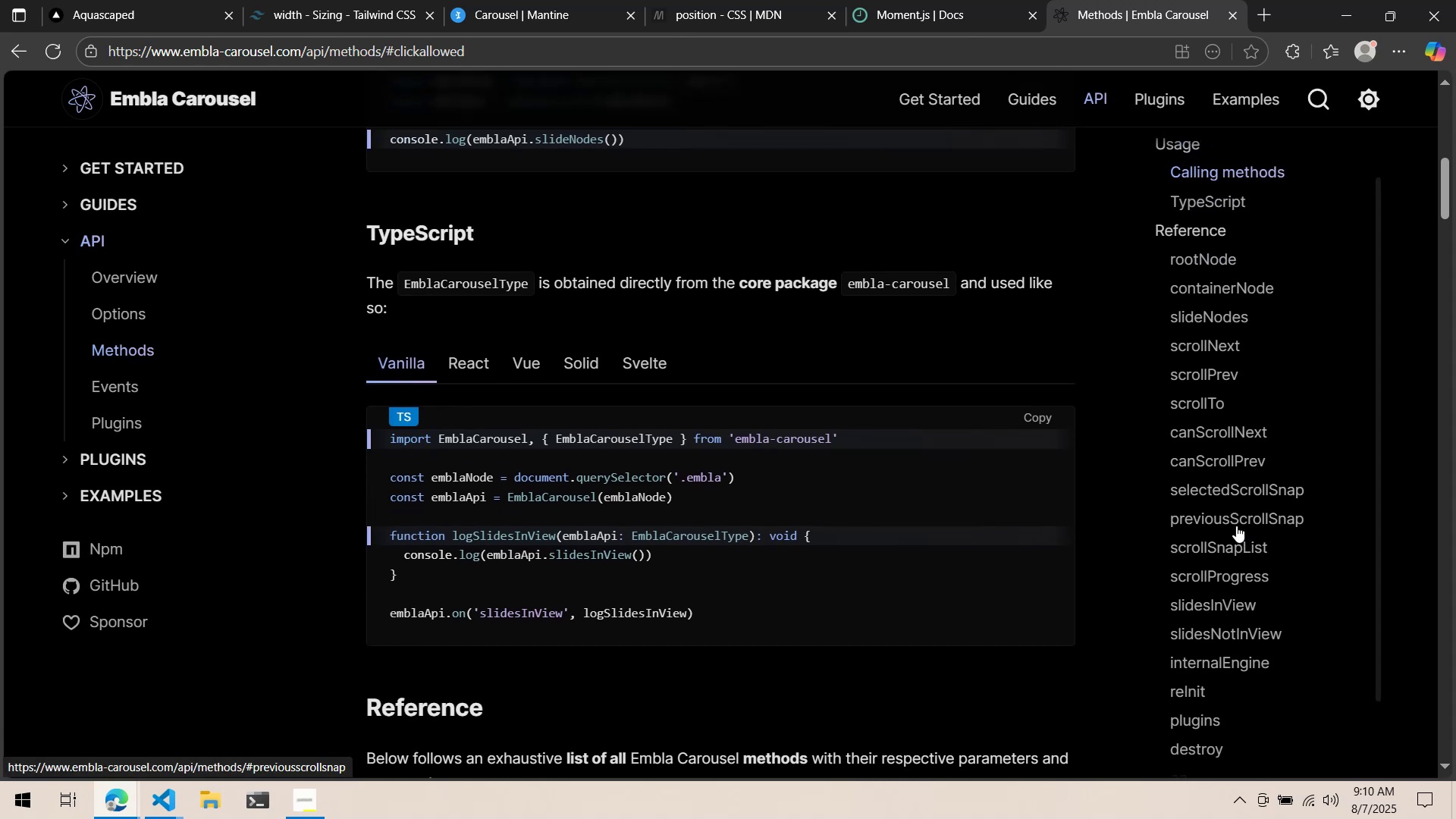 
scroll: coordinate [1233, 522], scroll_direction: down, amount: 2.0
 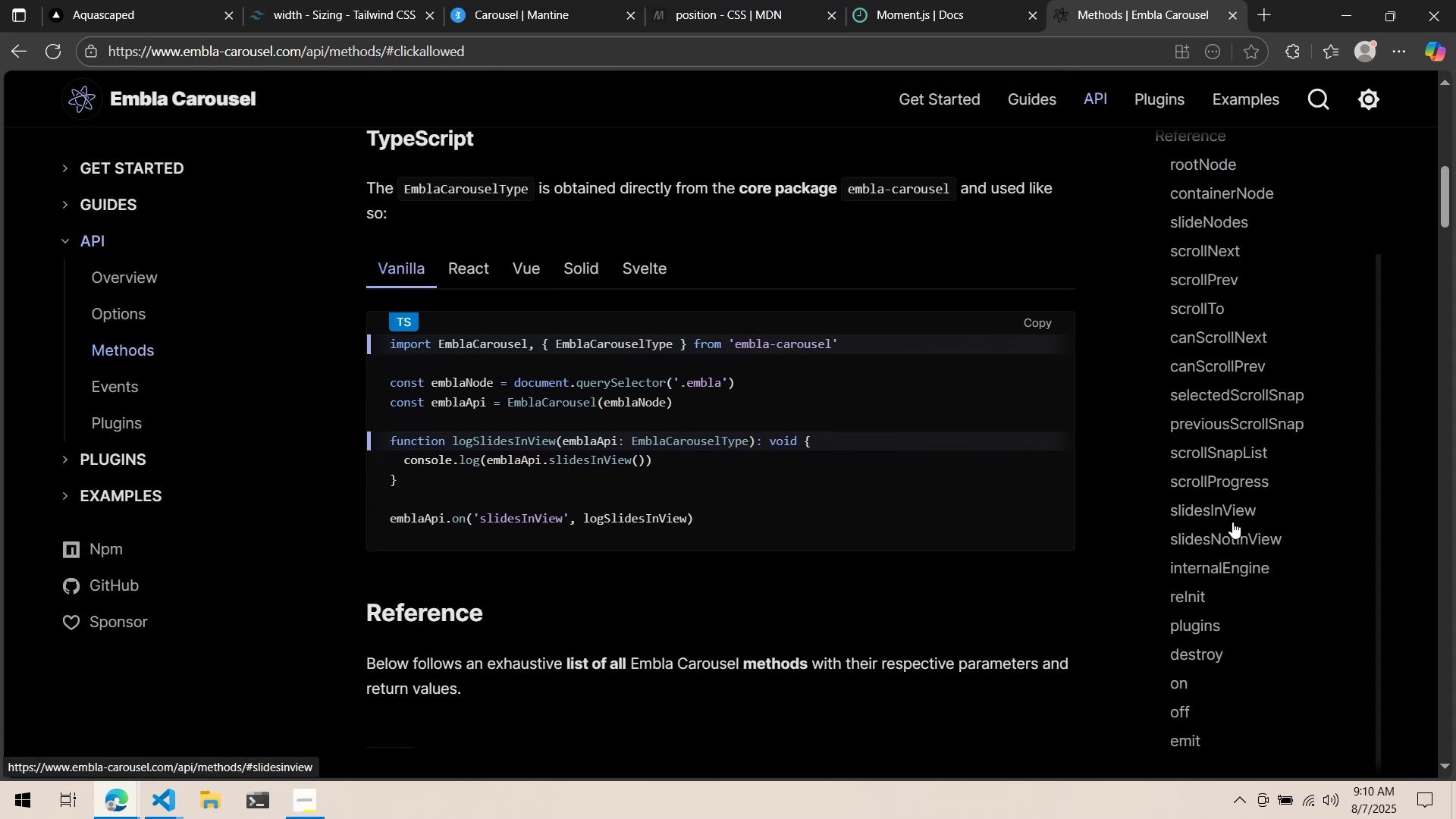 
scroll: coordinate [1232, 522], scroll_direction: up, amount: 2.0
 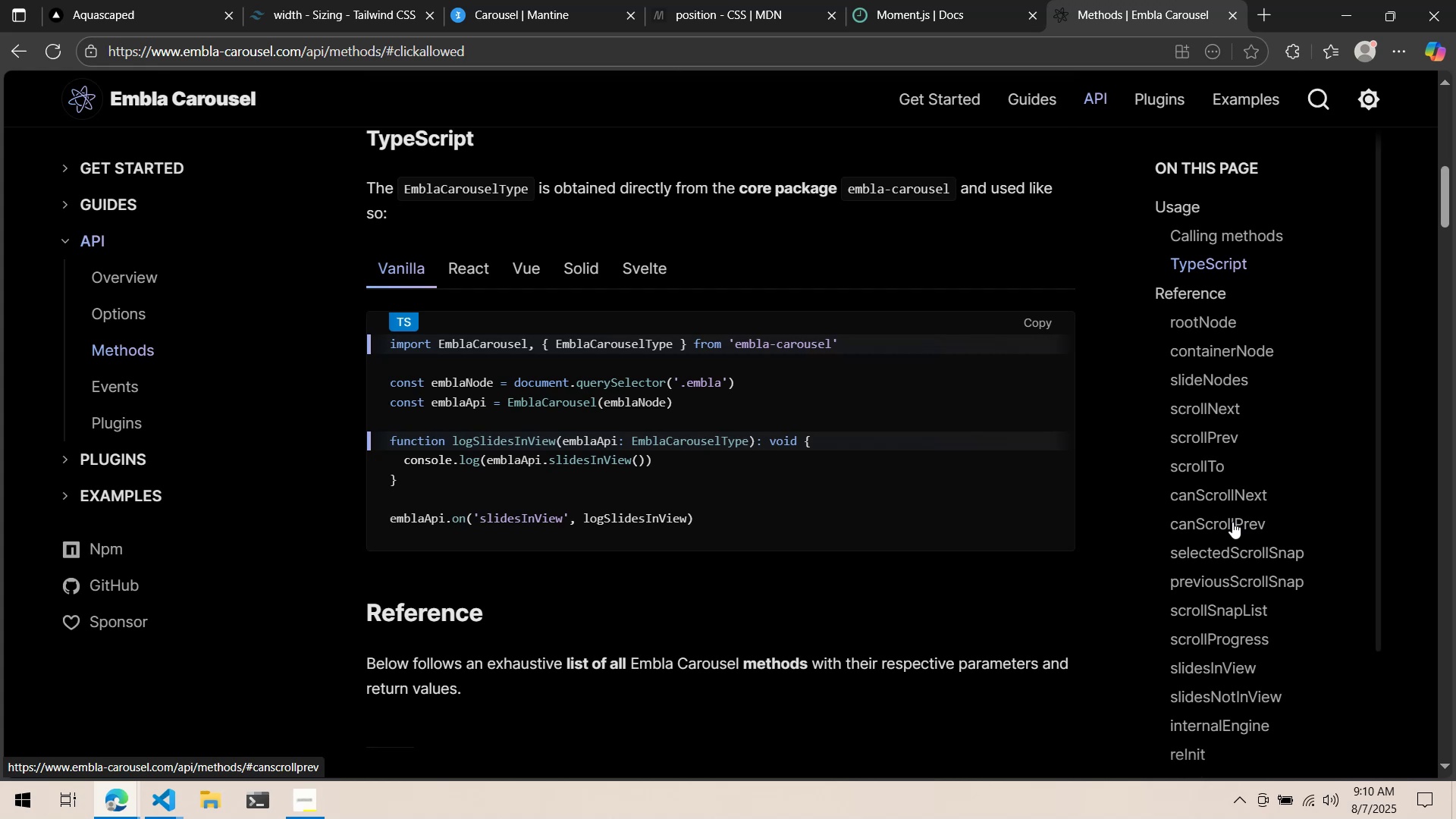 
left_click([874, 0])
 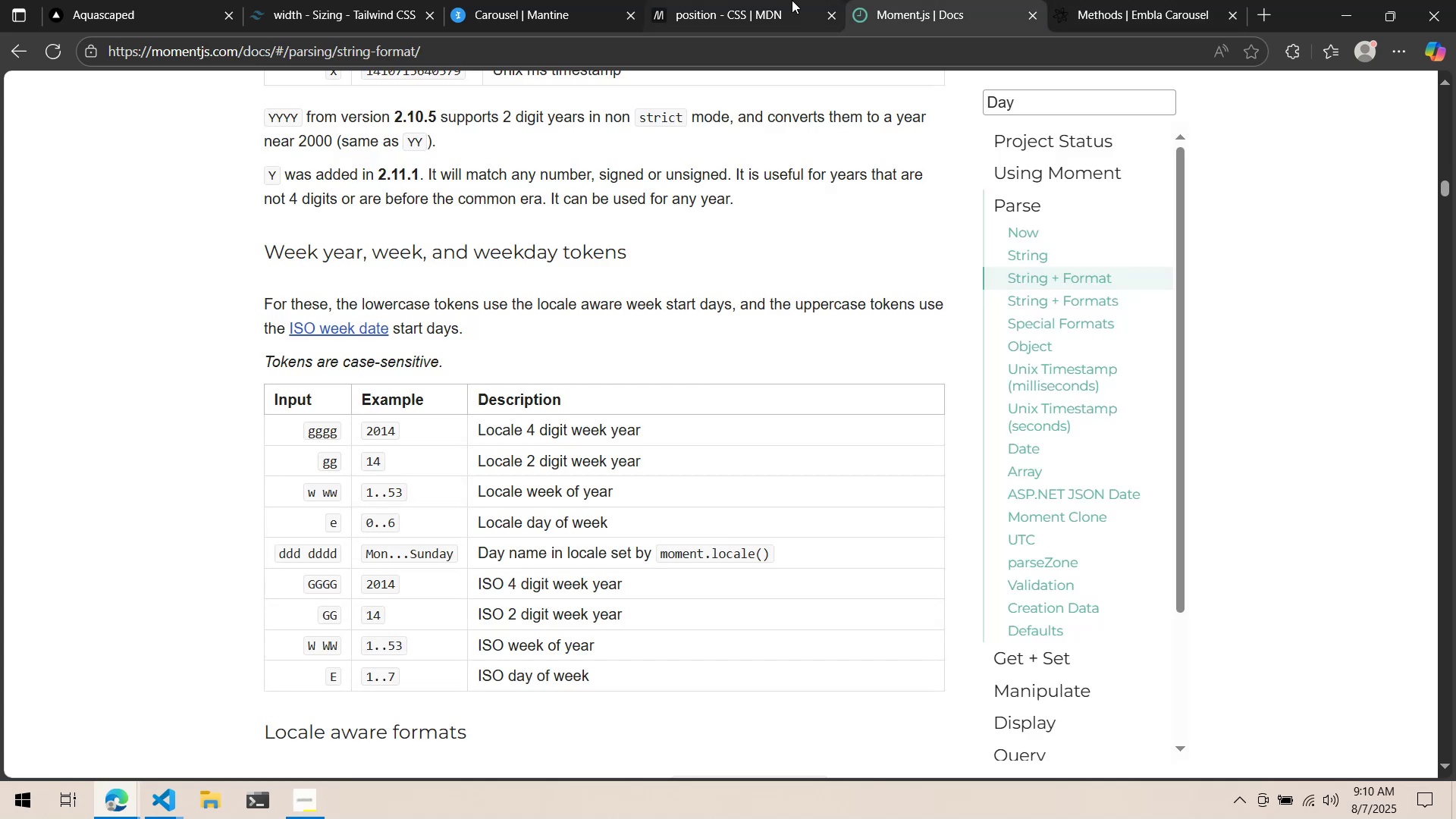 
left_click([792, 0])
 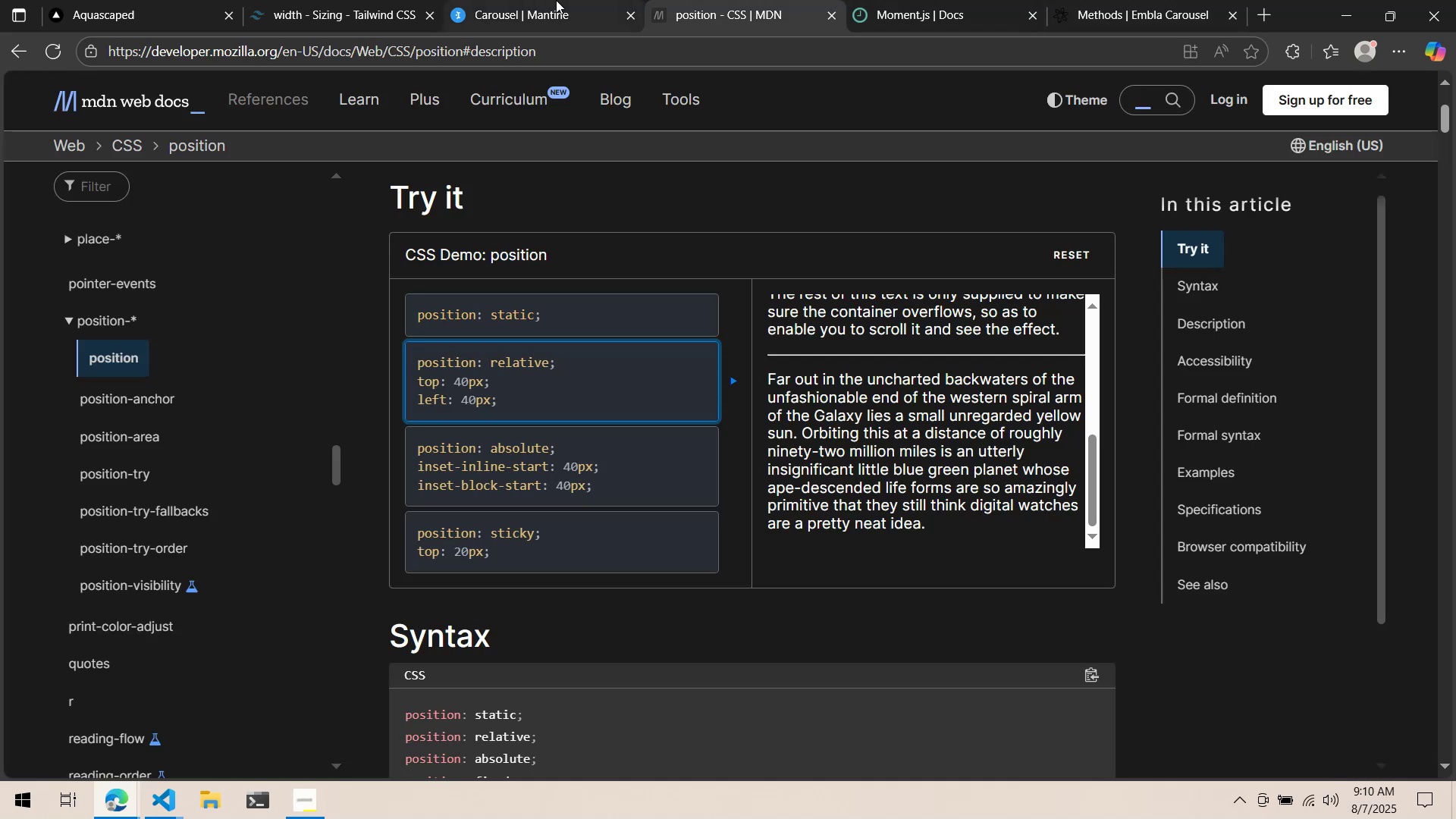 
left_click([556, 0])
 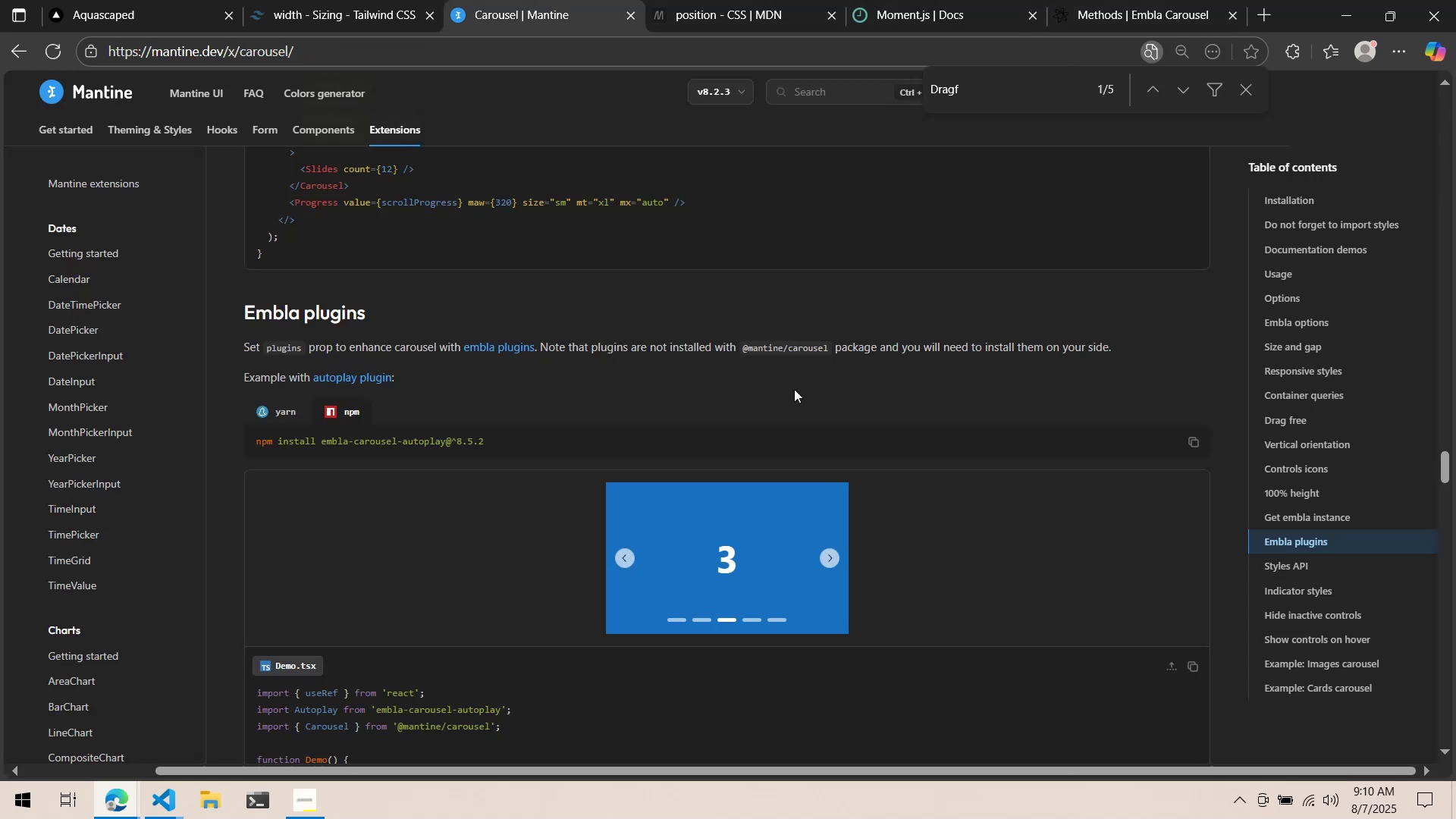 
scroll: coordinate [794, 389], scroll_direction: down, amount: 3.0
 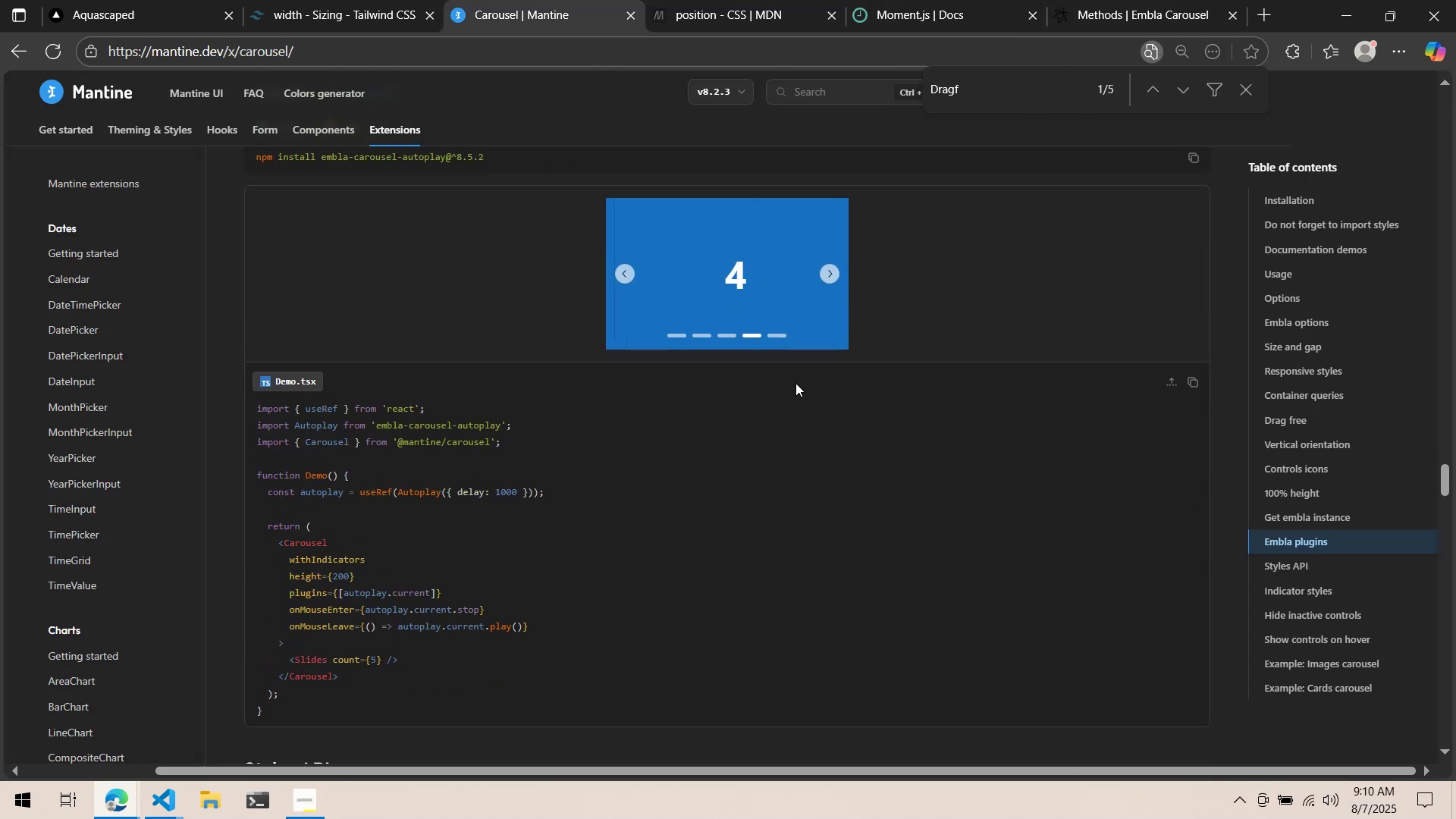 
scroll: coordinate [795, 382], scroll_direction: up, amount: 1.0
 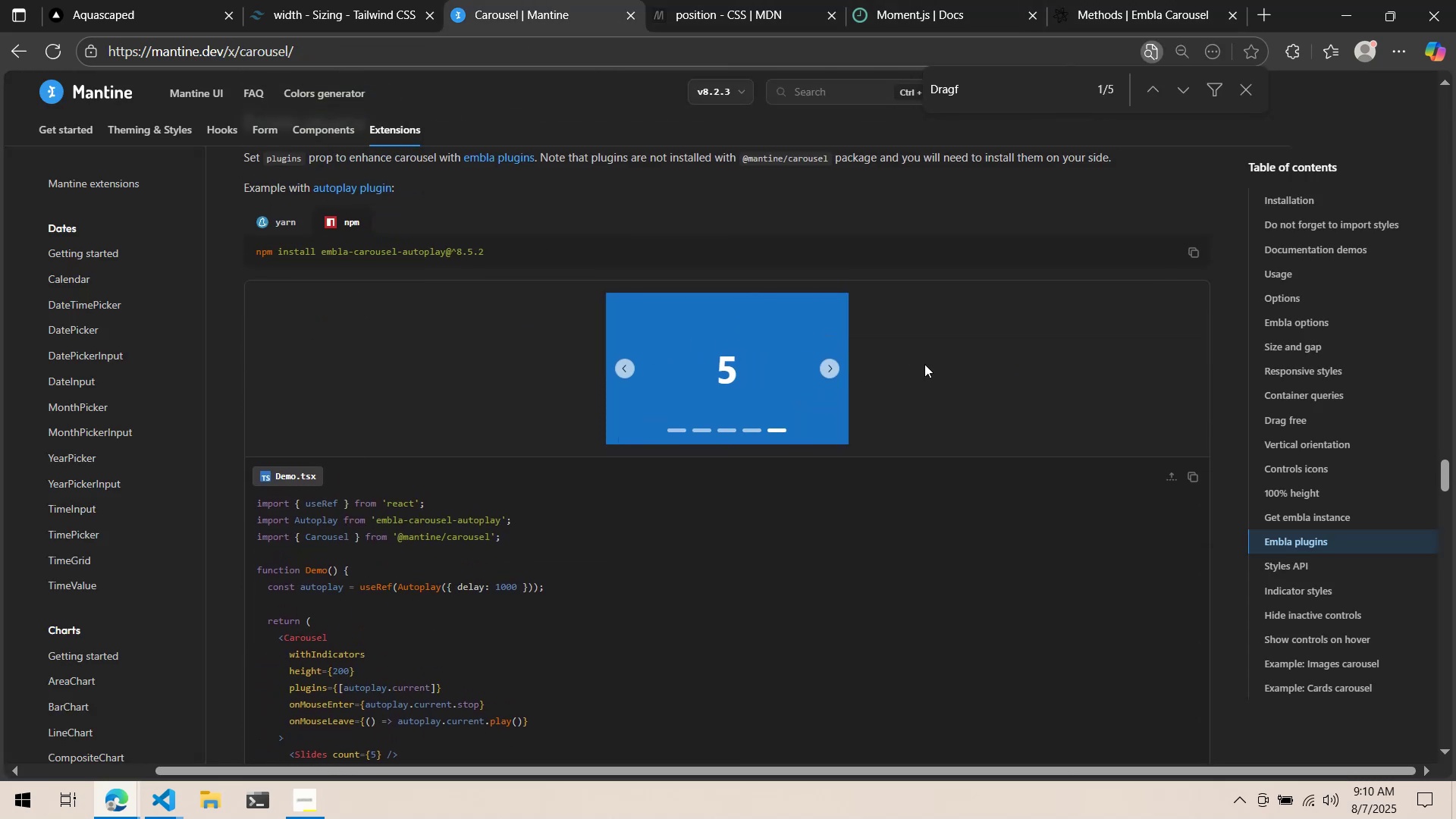 
scroll: coordinate [918, 363], scroll_direction: down, amount: 36.0
 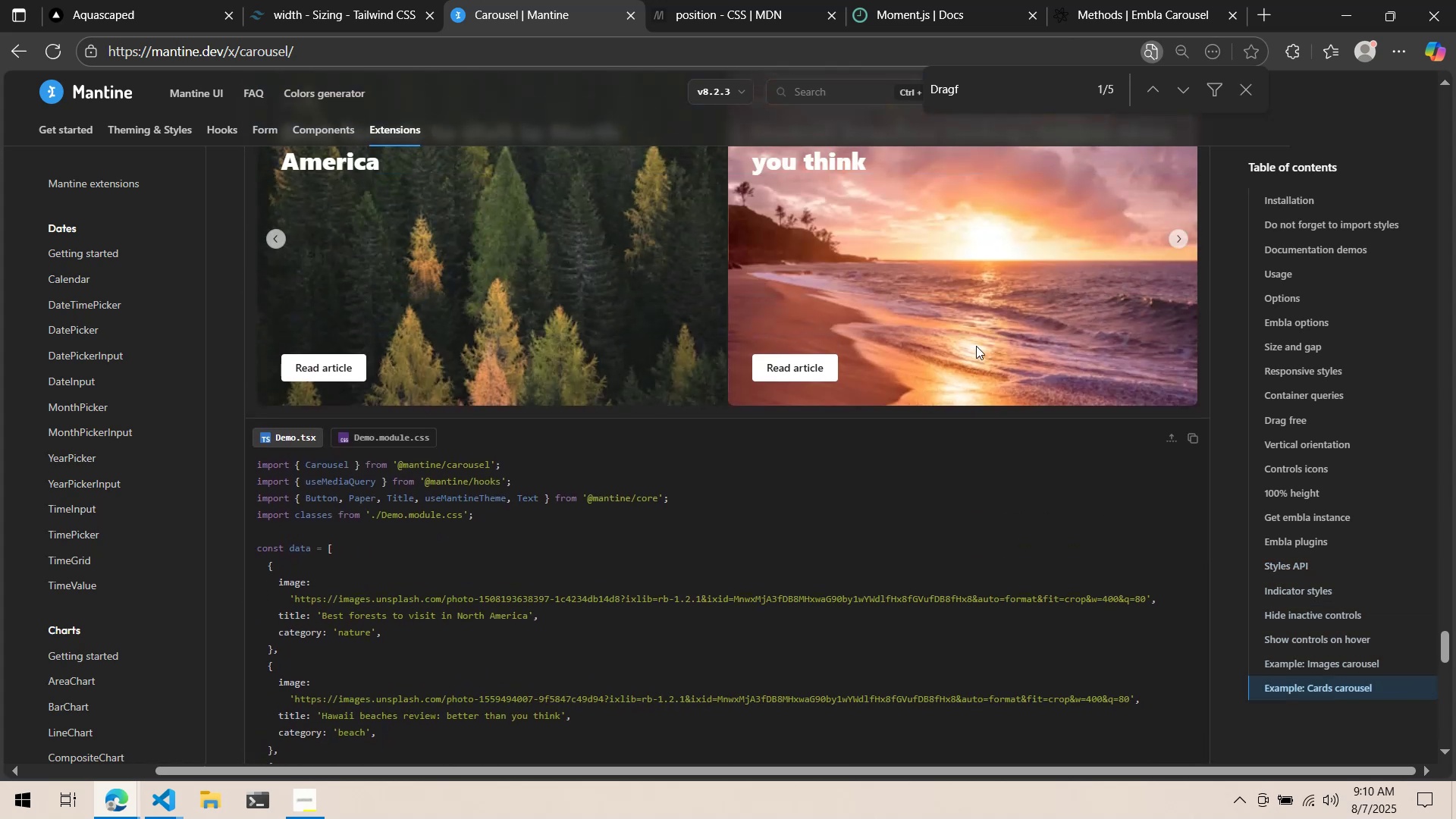 
left_click_drag(start_coordinate=[976, 346], to_coordinate=[845, 341])
 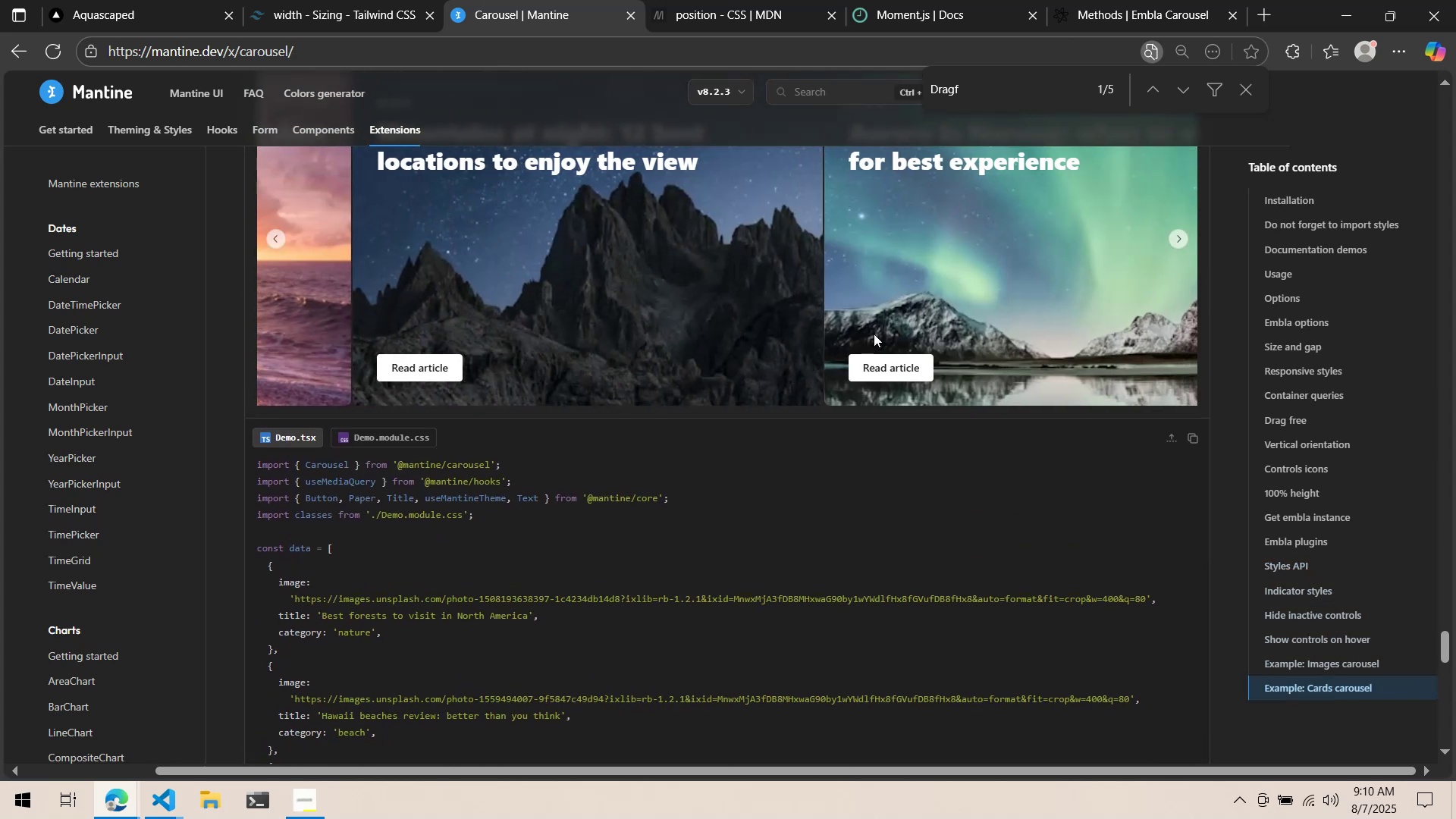 
double_click([874, 334])
 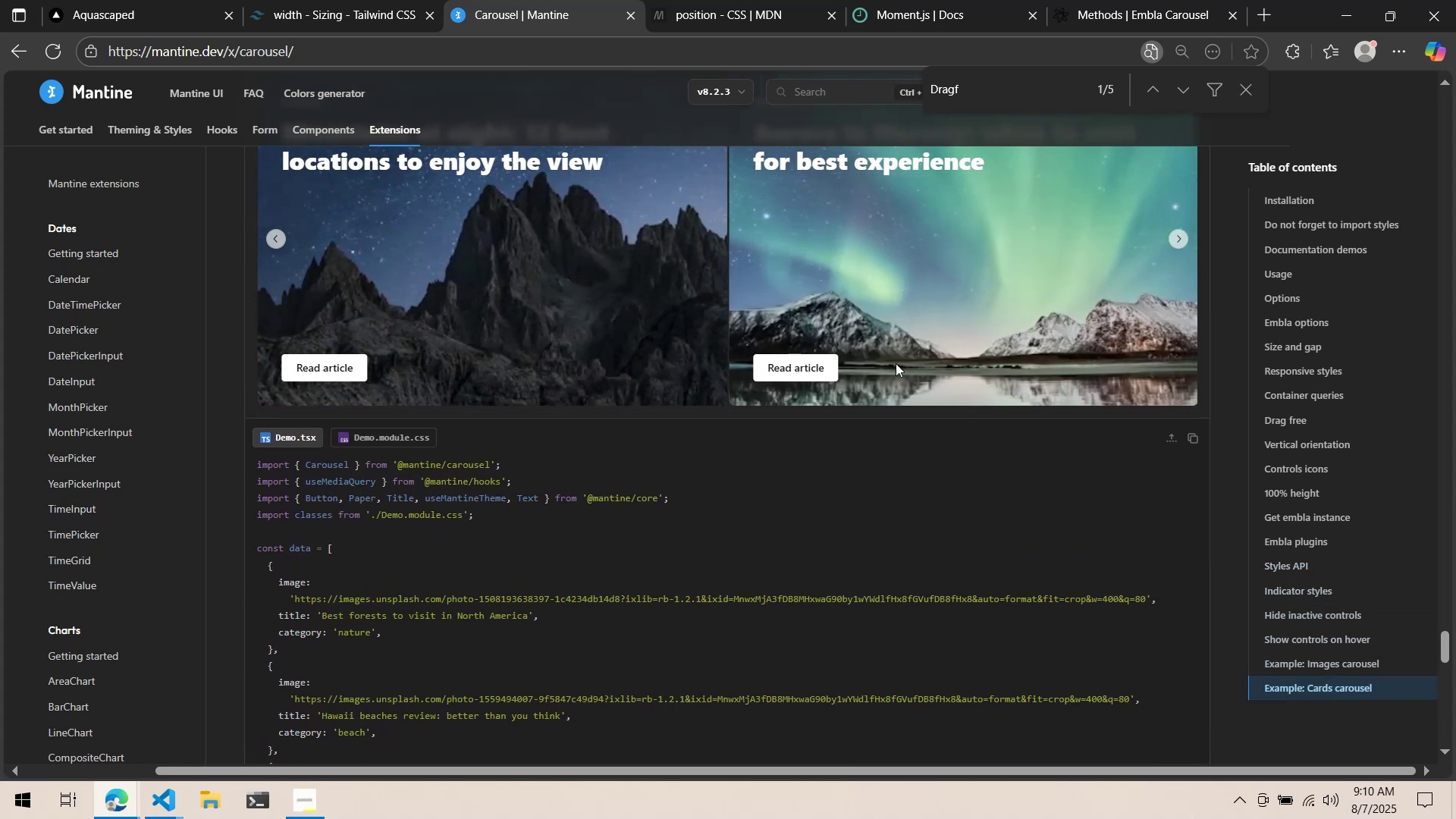 
double_click([953, 371])
 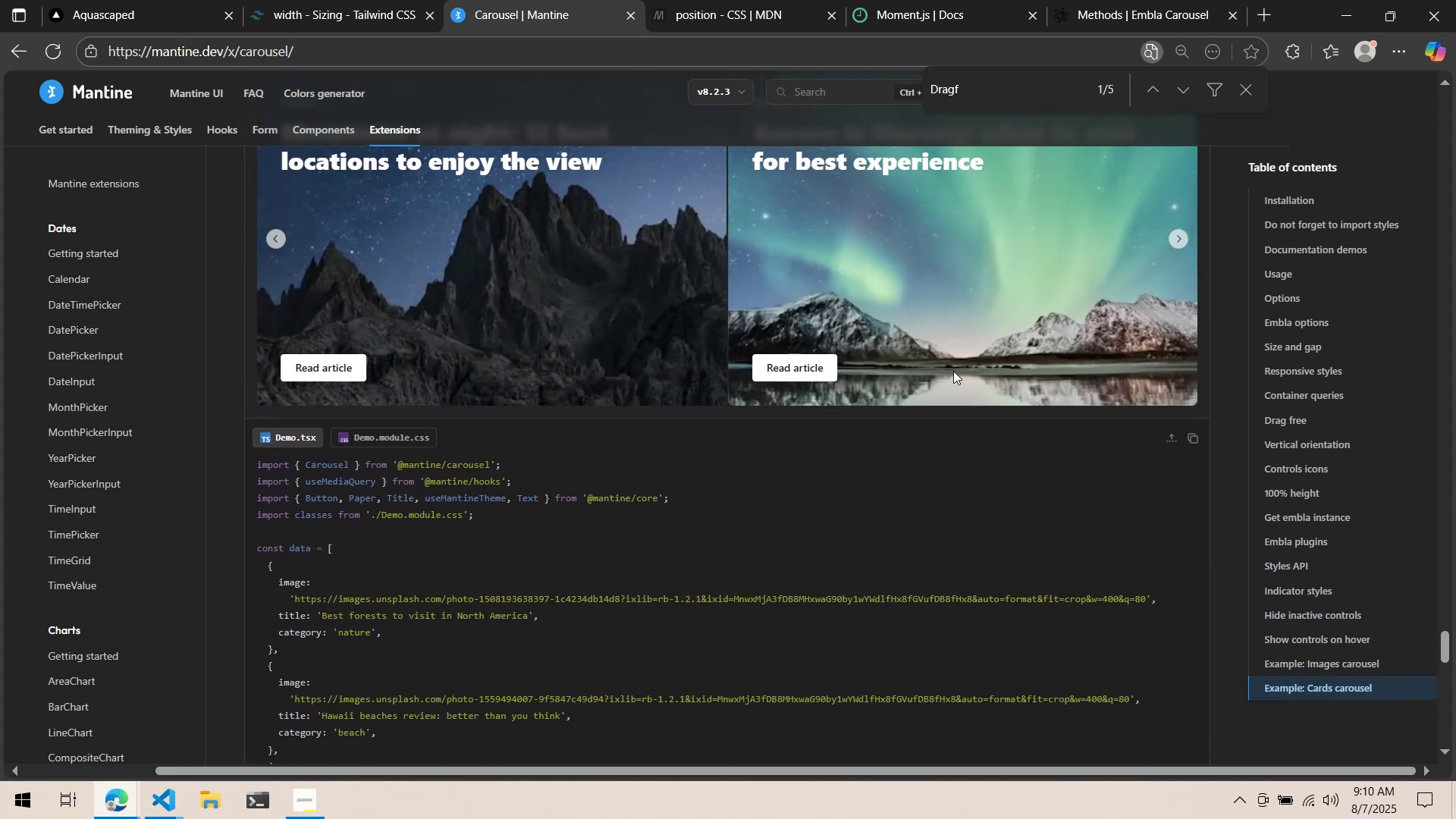 
triple_click([953, 371])
 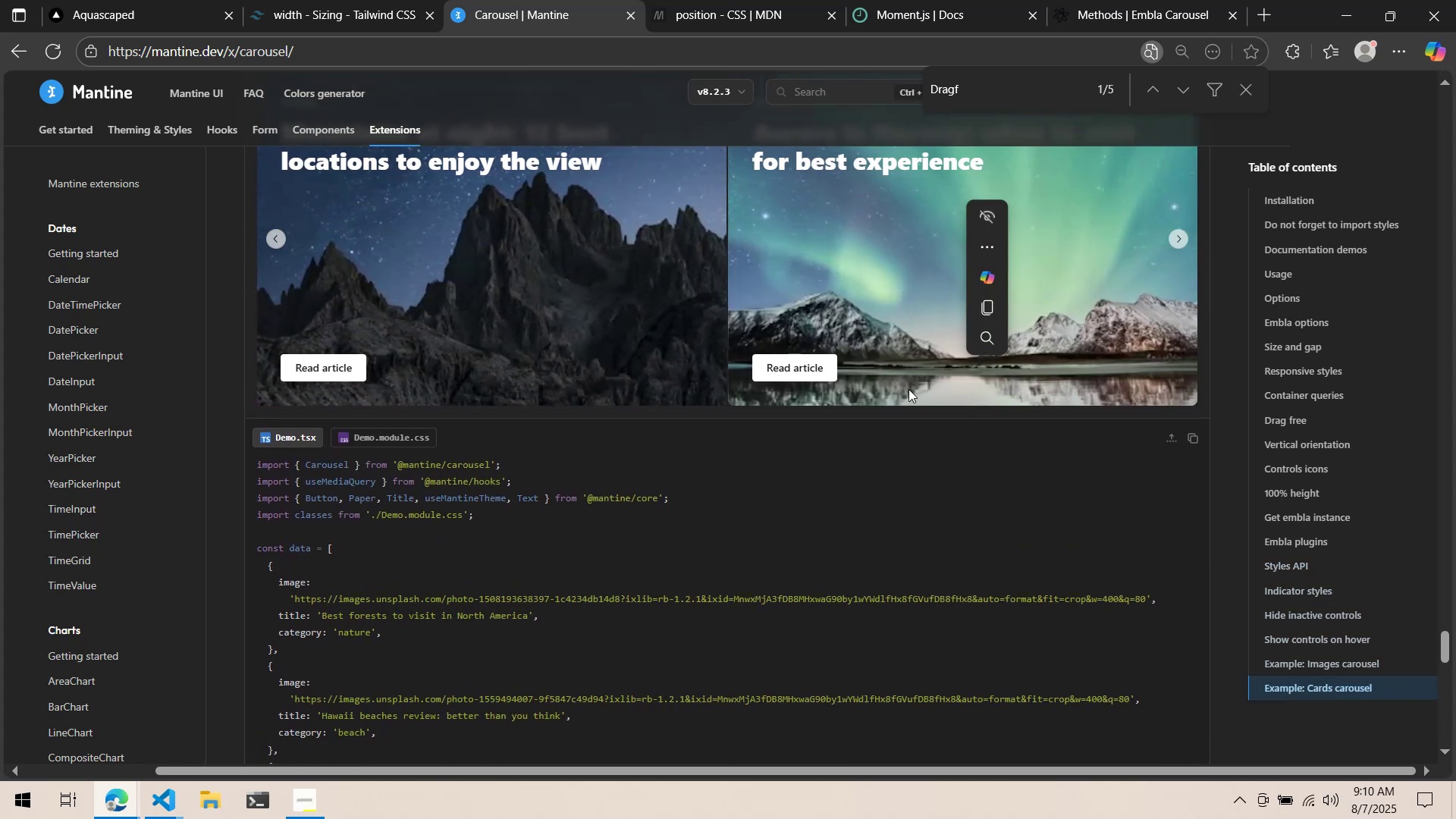 
scroll: coordinate [861, 388], scroll_direction: down, amount: 15.0
 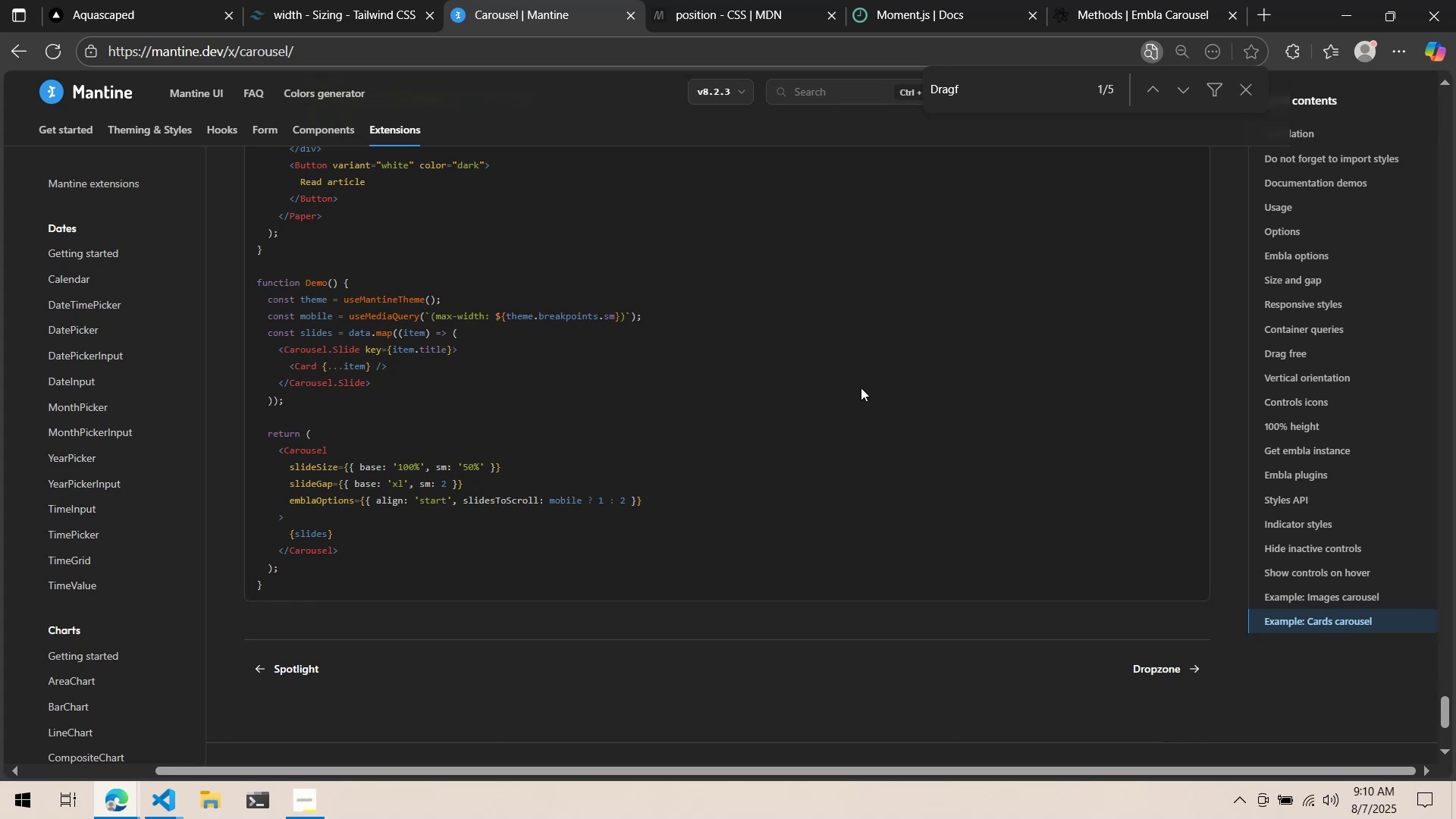 
wait(5.29)
 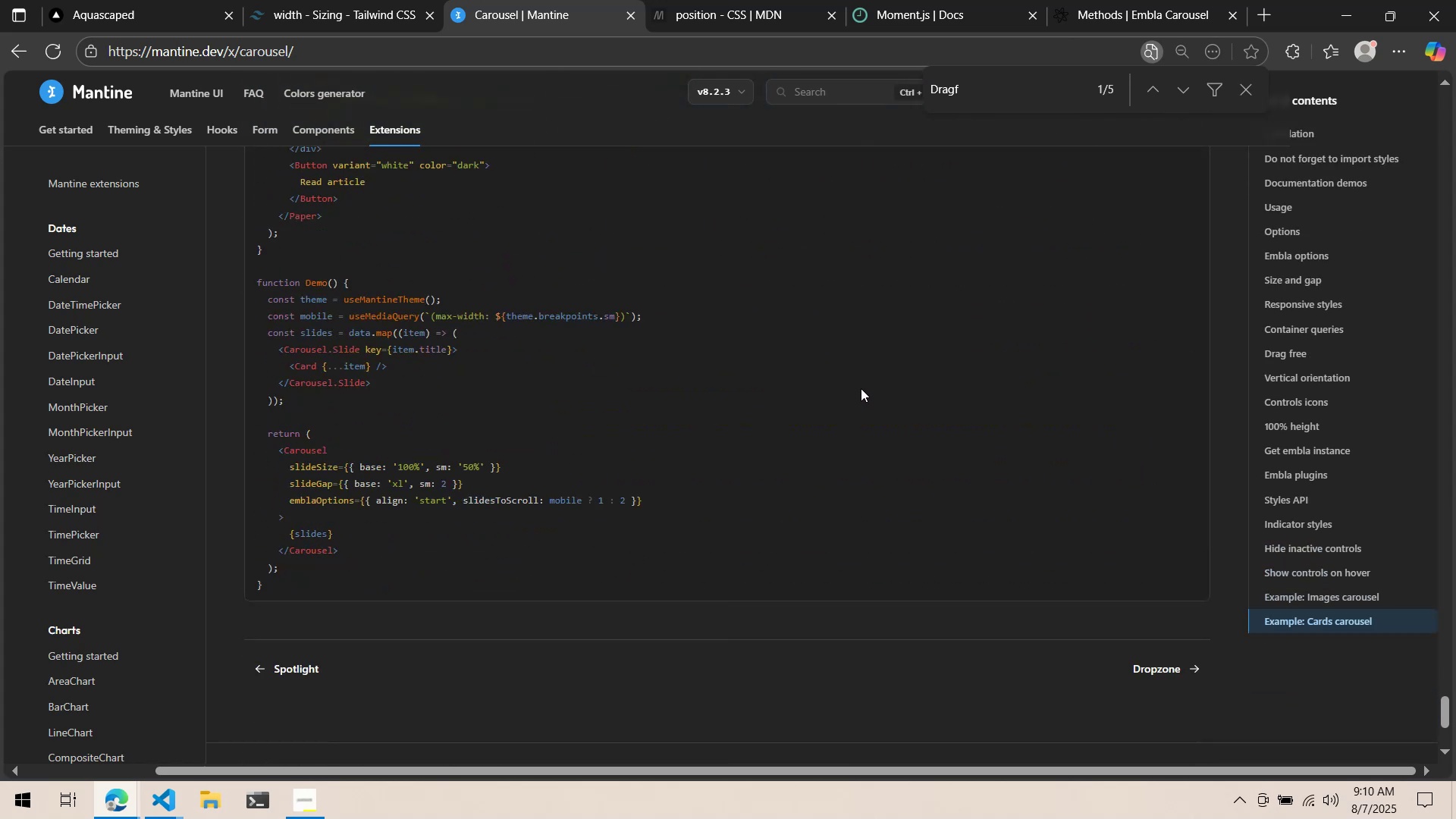 
key(Alt+AltLeft)
 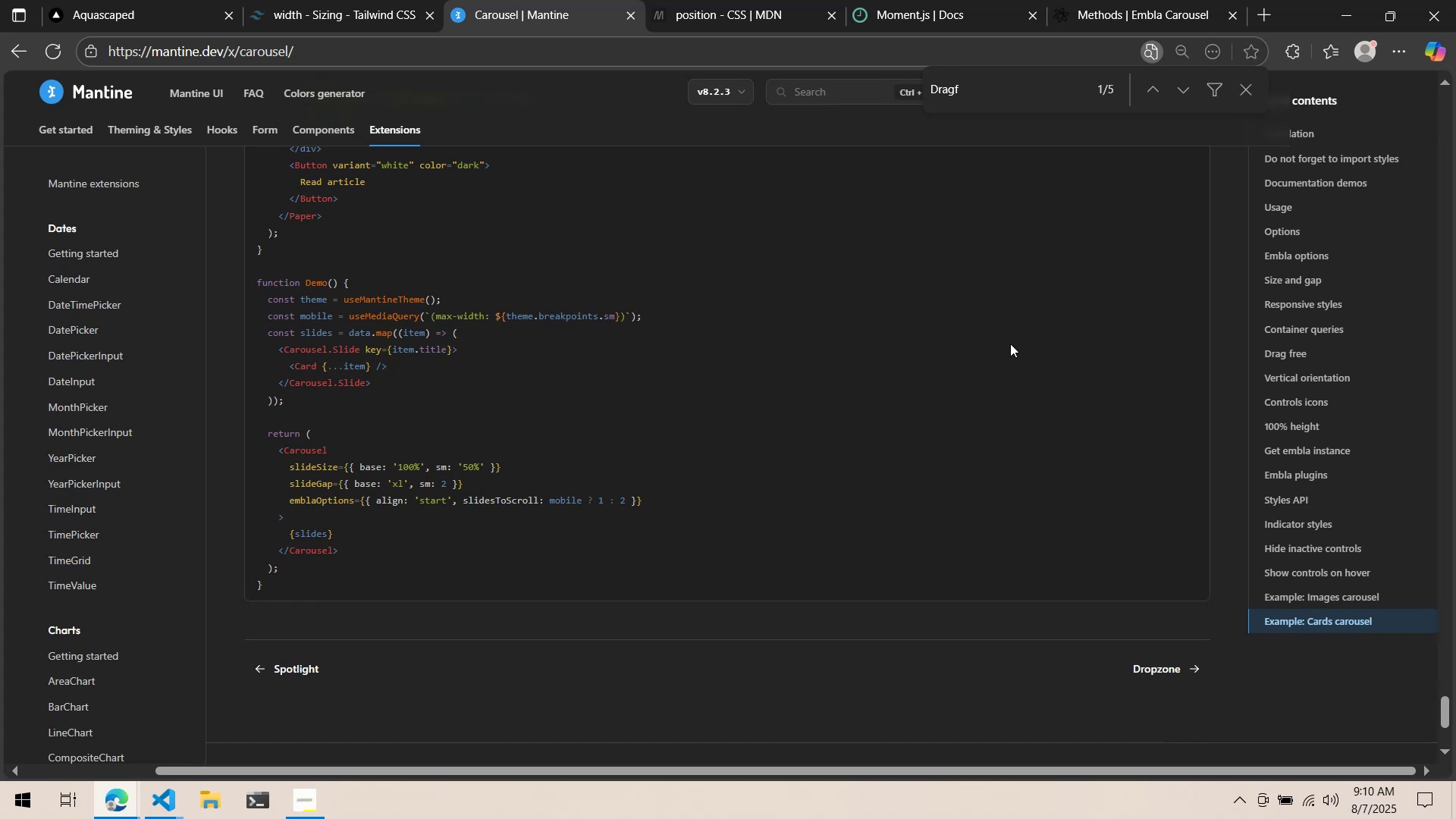 
key(Alt+Tab)
 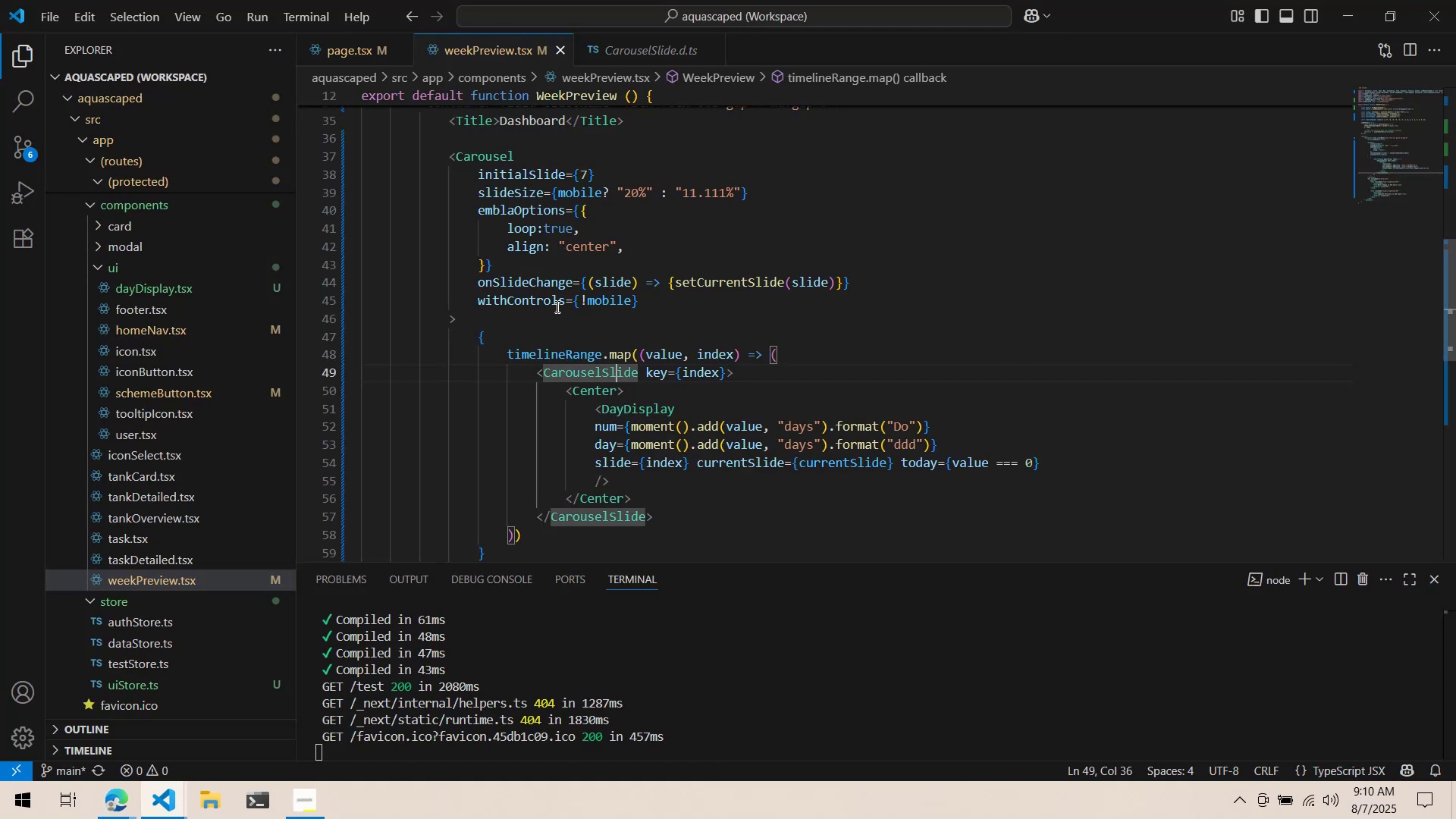 
hold_key(key=ControlLeft, duration=0.99)
left_click([538, 206])
 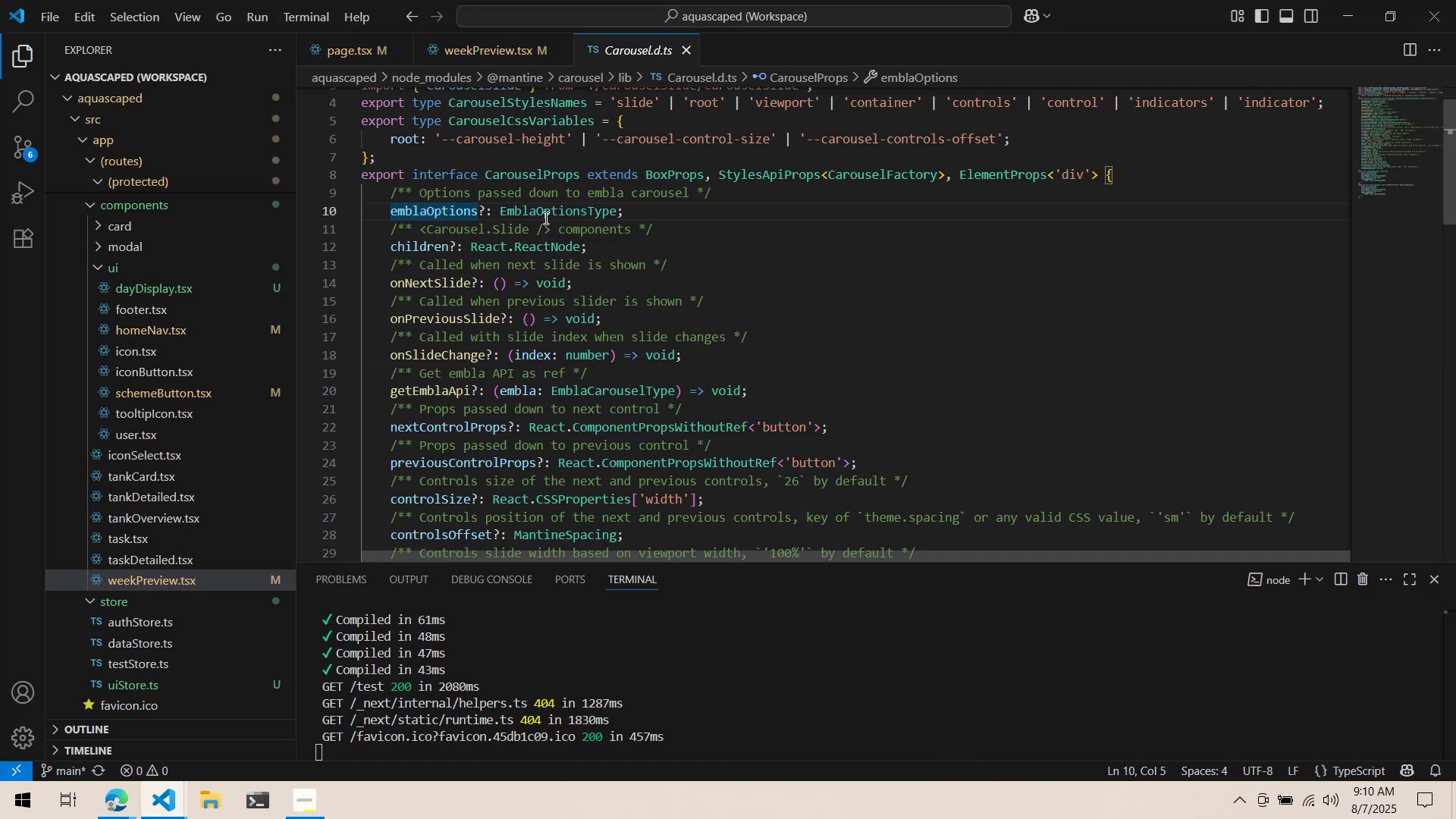 
hold_key(key=ControlLeft, duration=0.45)
 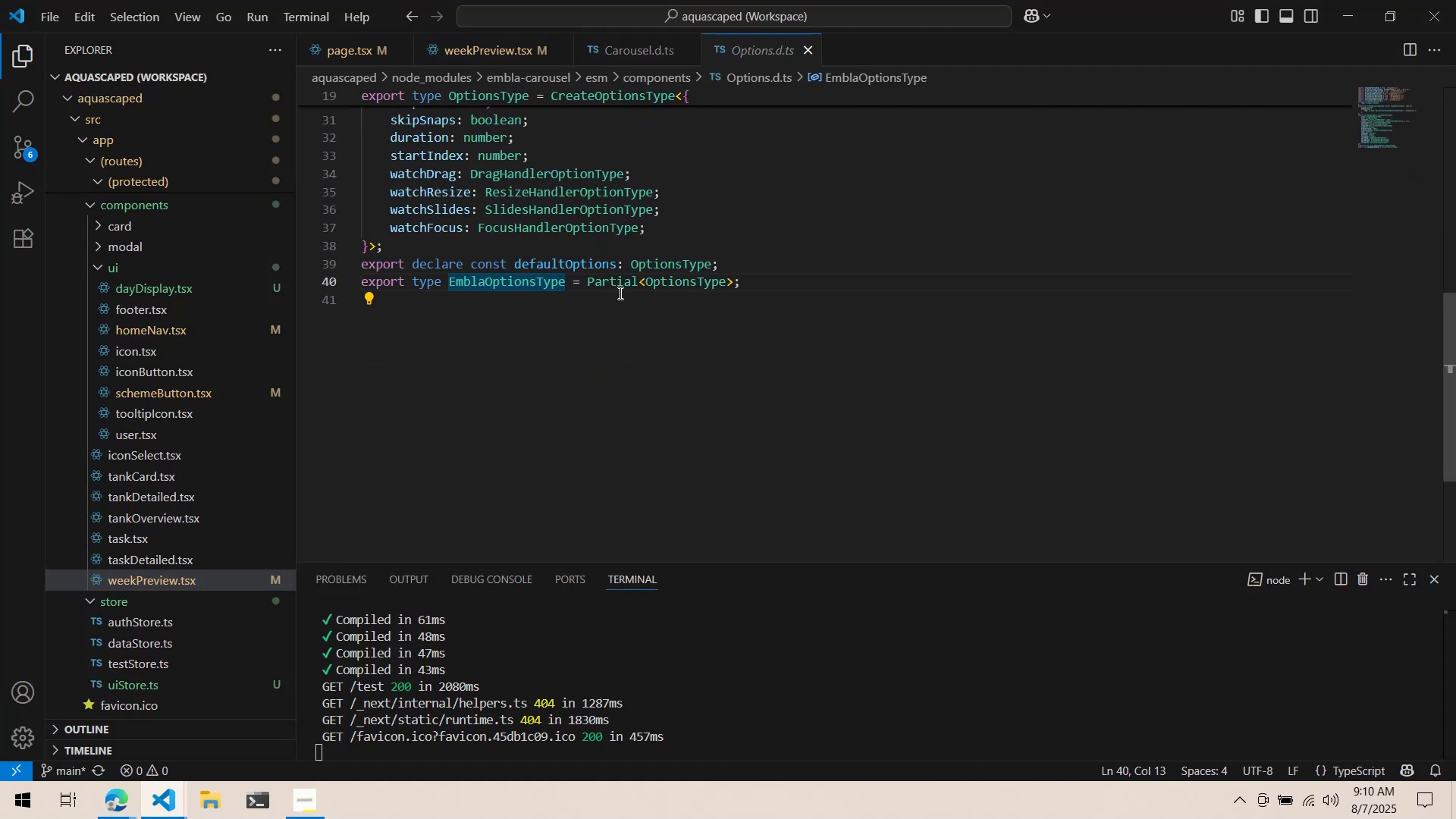 
scroll: coordinate [589, 412], scroll_direction: up, amount: 5.0
 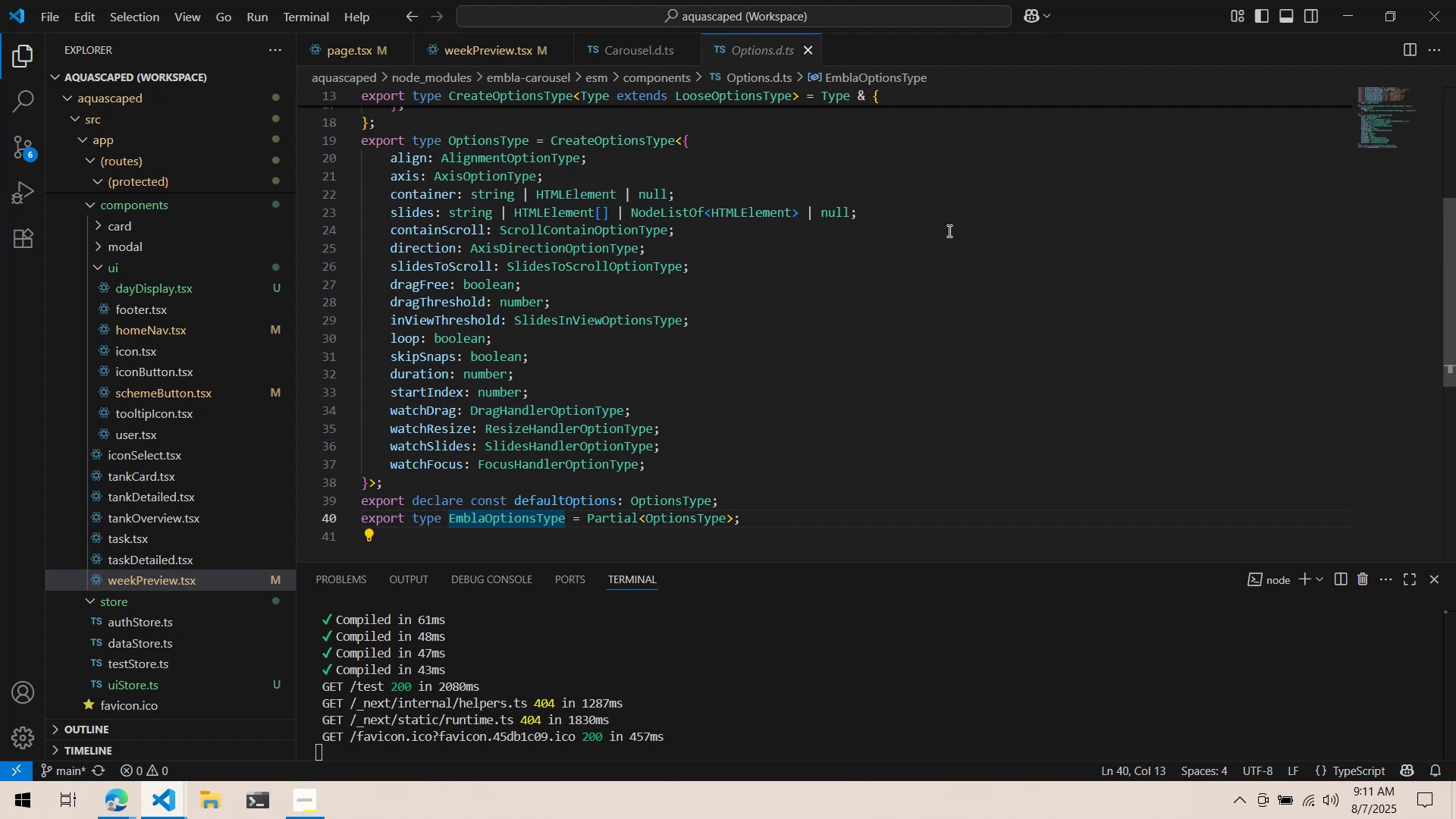 
wait(10.97)
 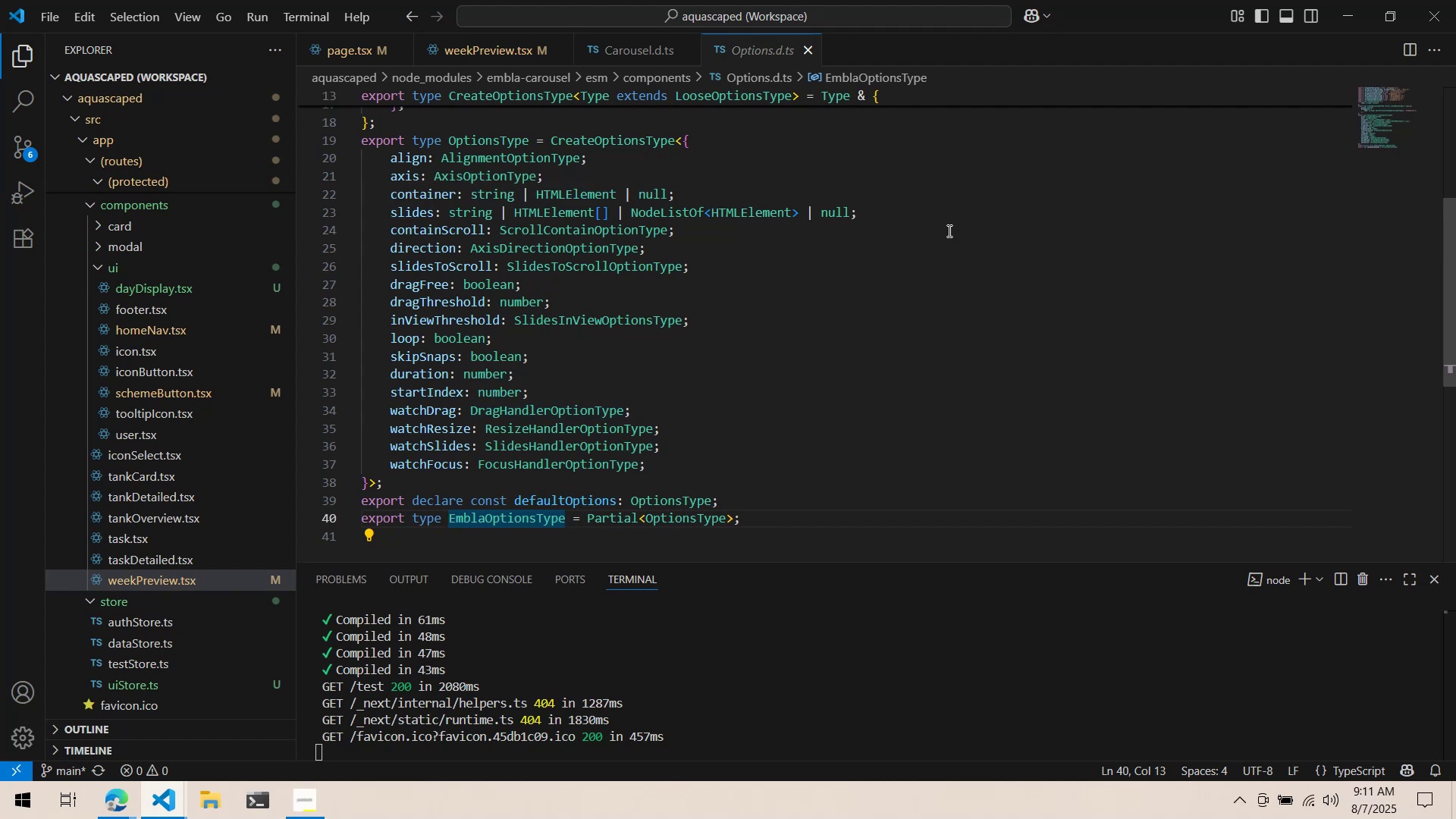 
mouse_move([477, 323])
 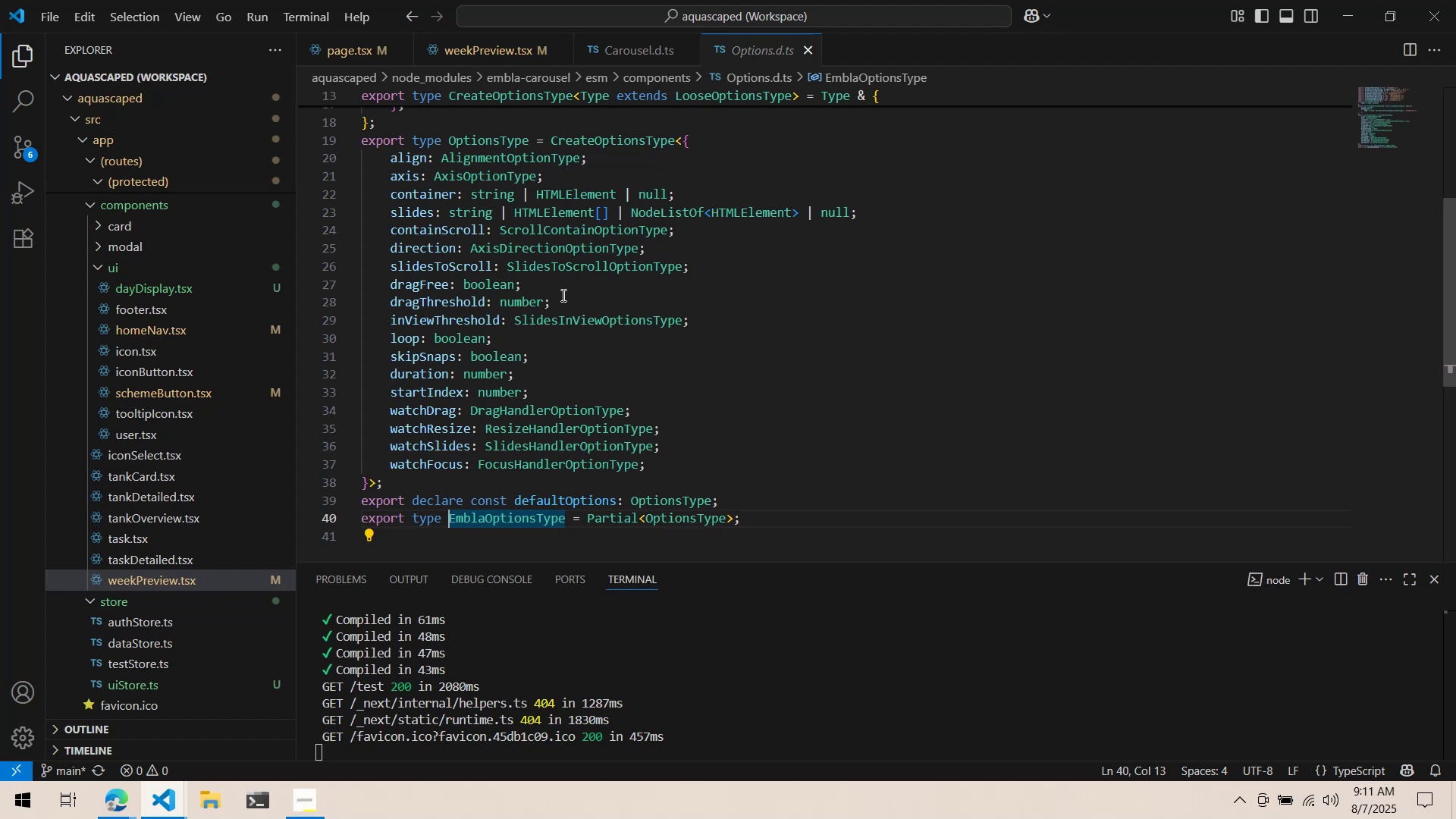 
wait(15.78)
 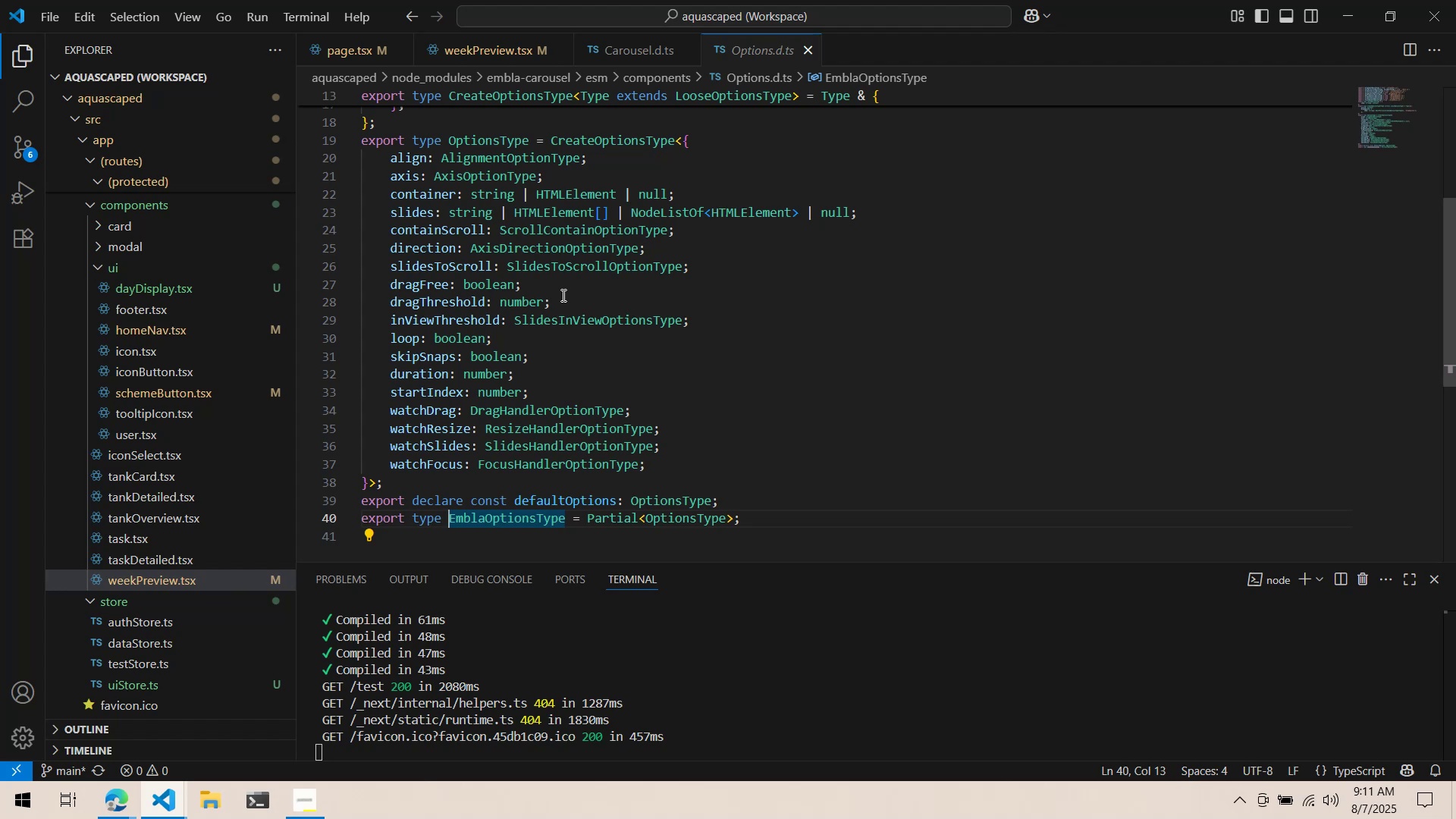 
scroll: coordinate [499, 391], scroll_direction: up, amount: 3.0
 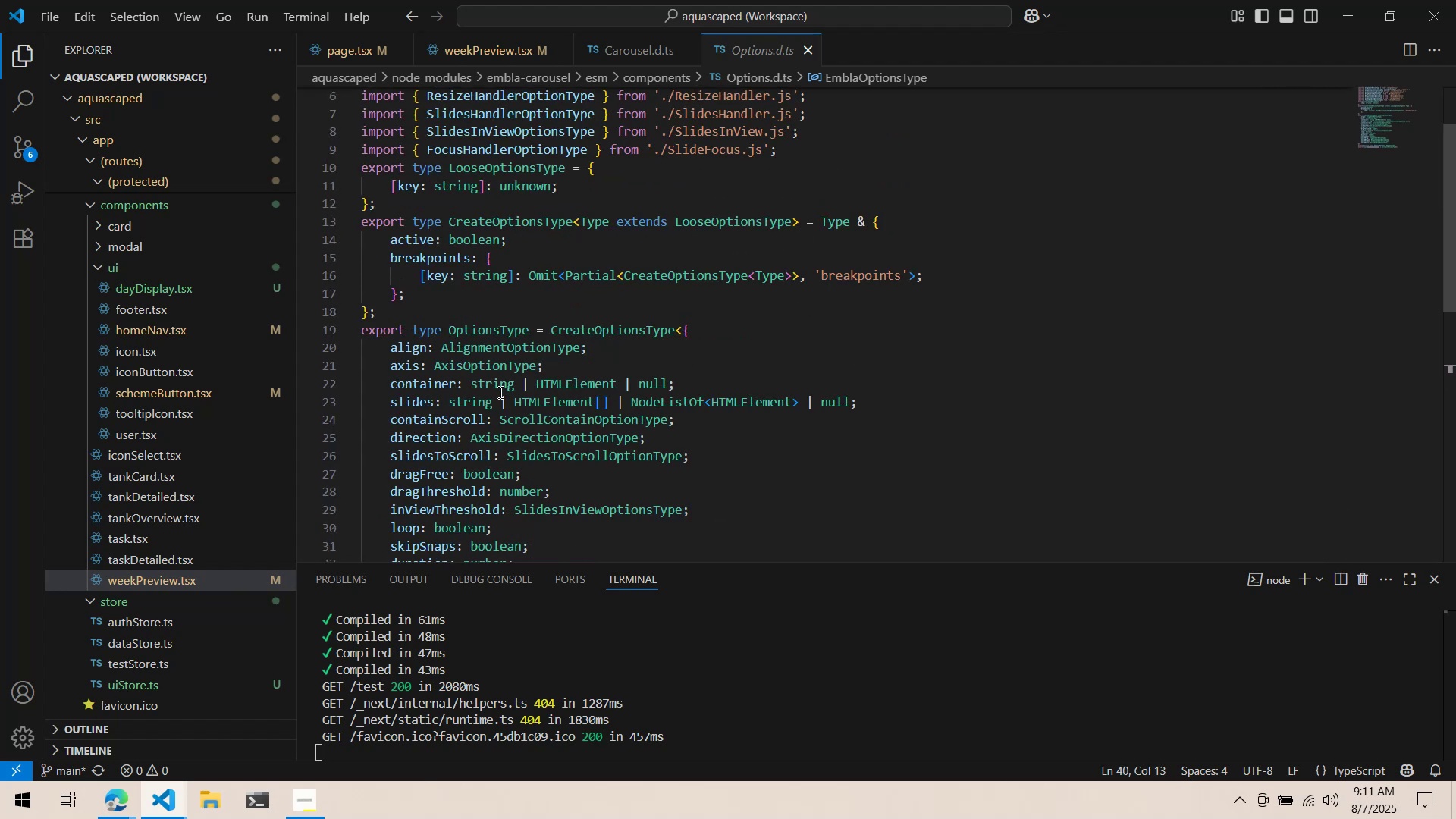 
scroll: coordinate [498, 392], scroll_direction: down, amount: 5.0
 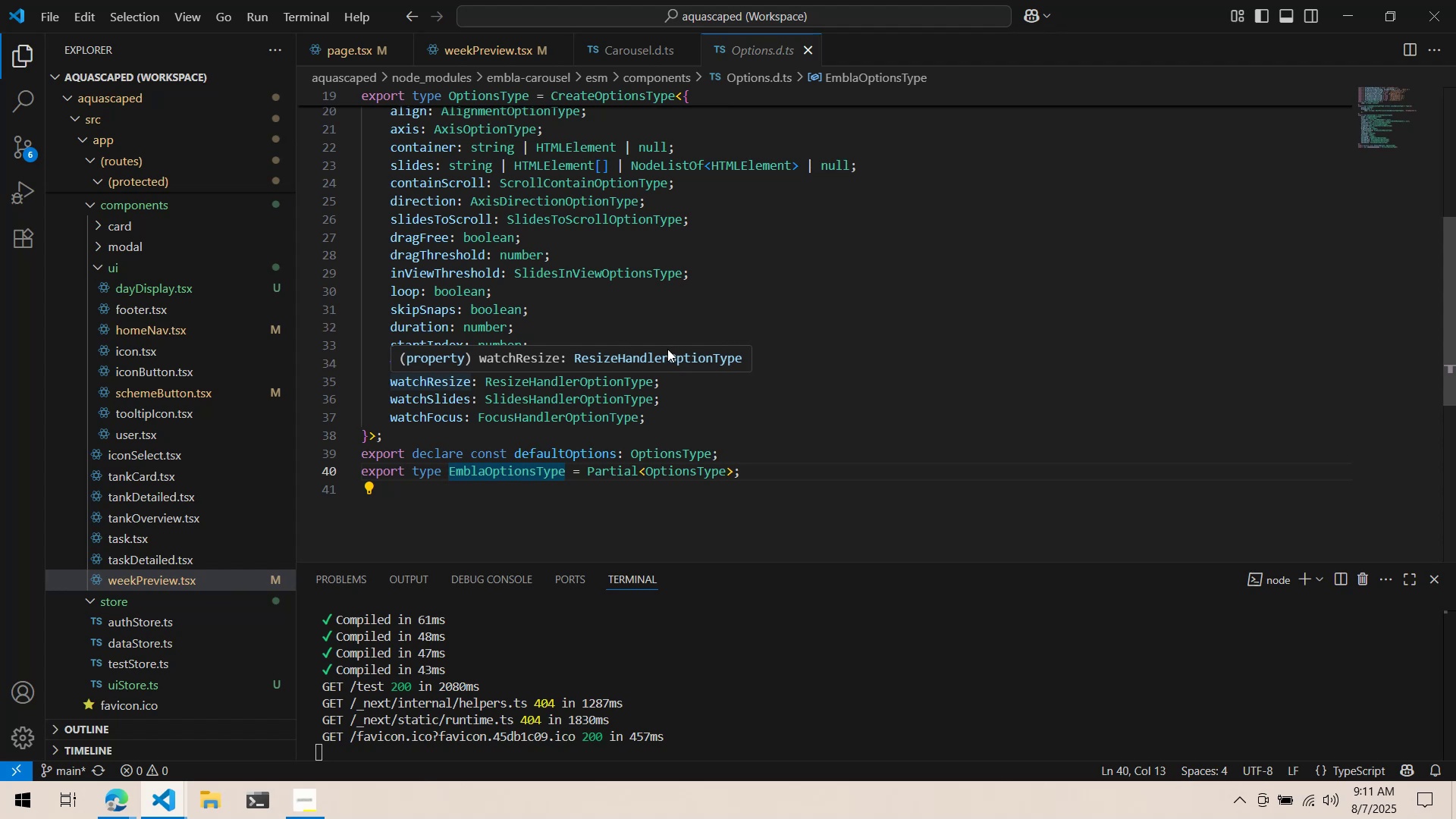 
wait(24.15)
 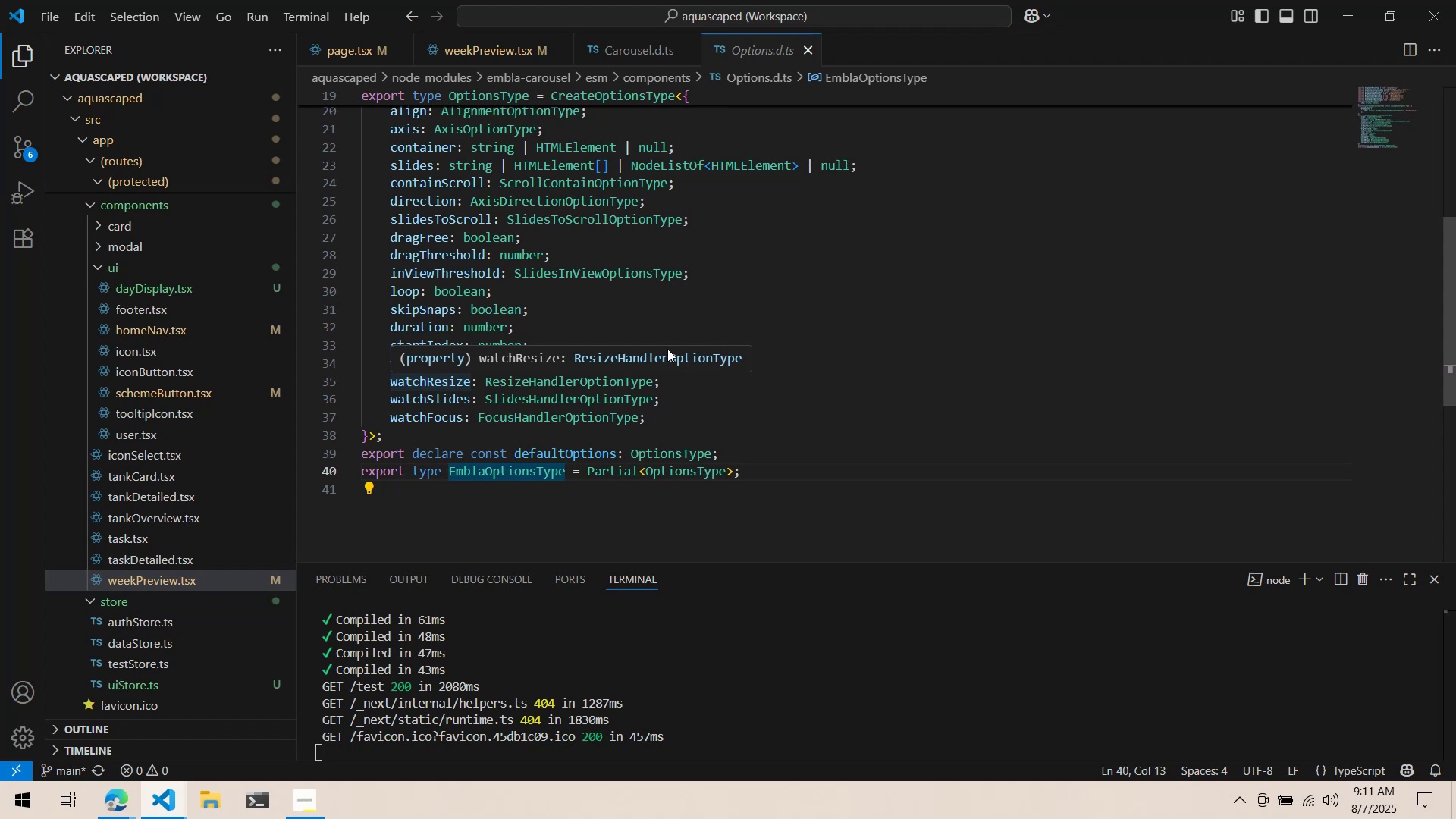 
scroll: coordinate [836, 202], scroll_direction: up, amount: 6.0
 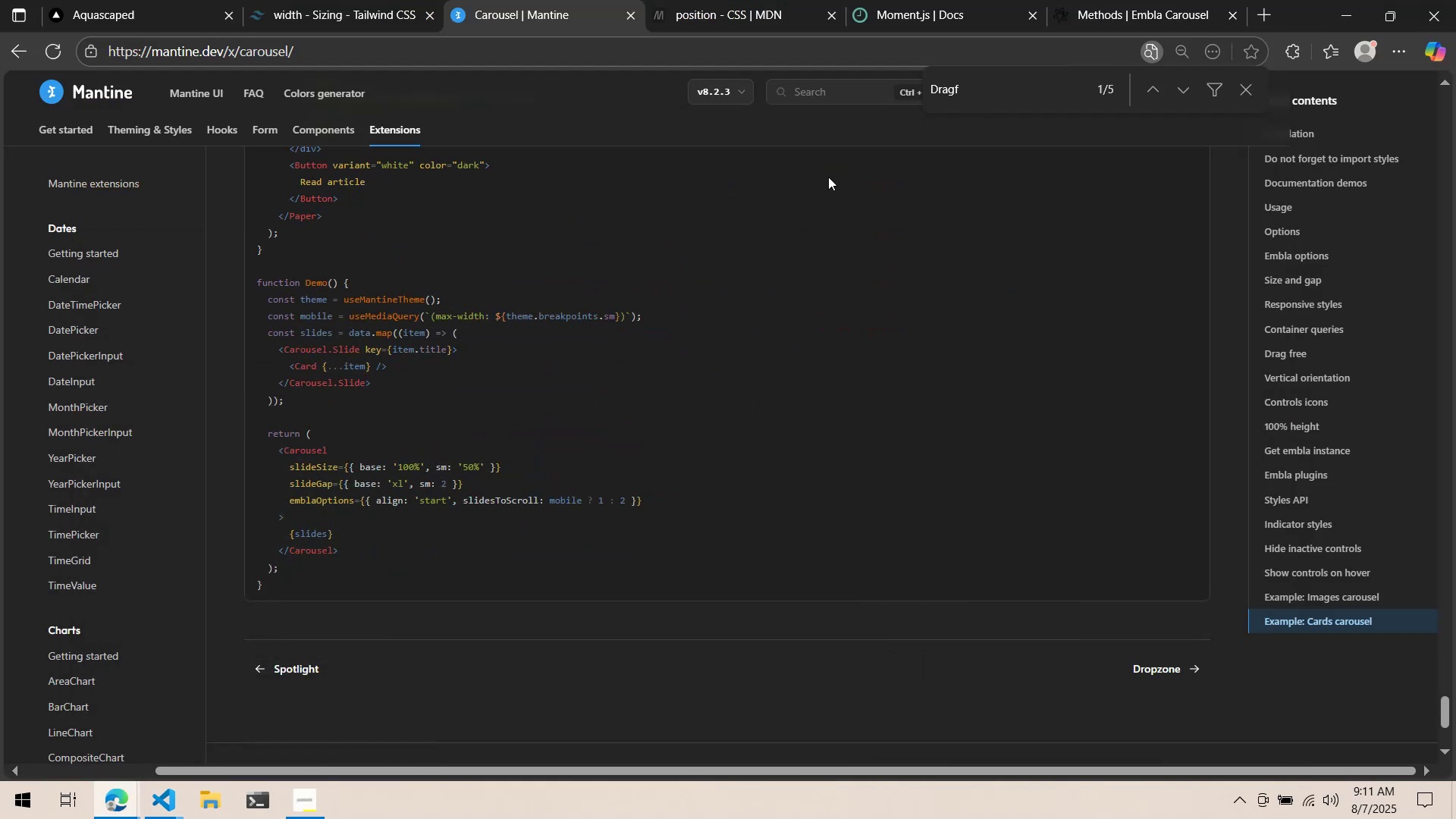 
wait(5.66)
 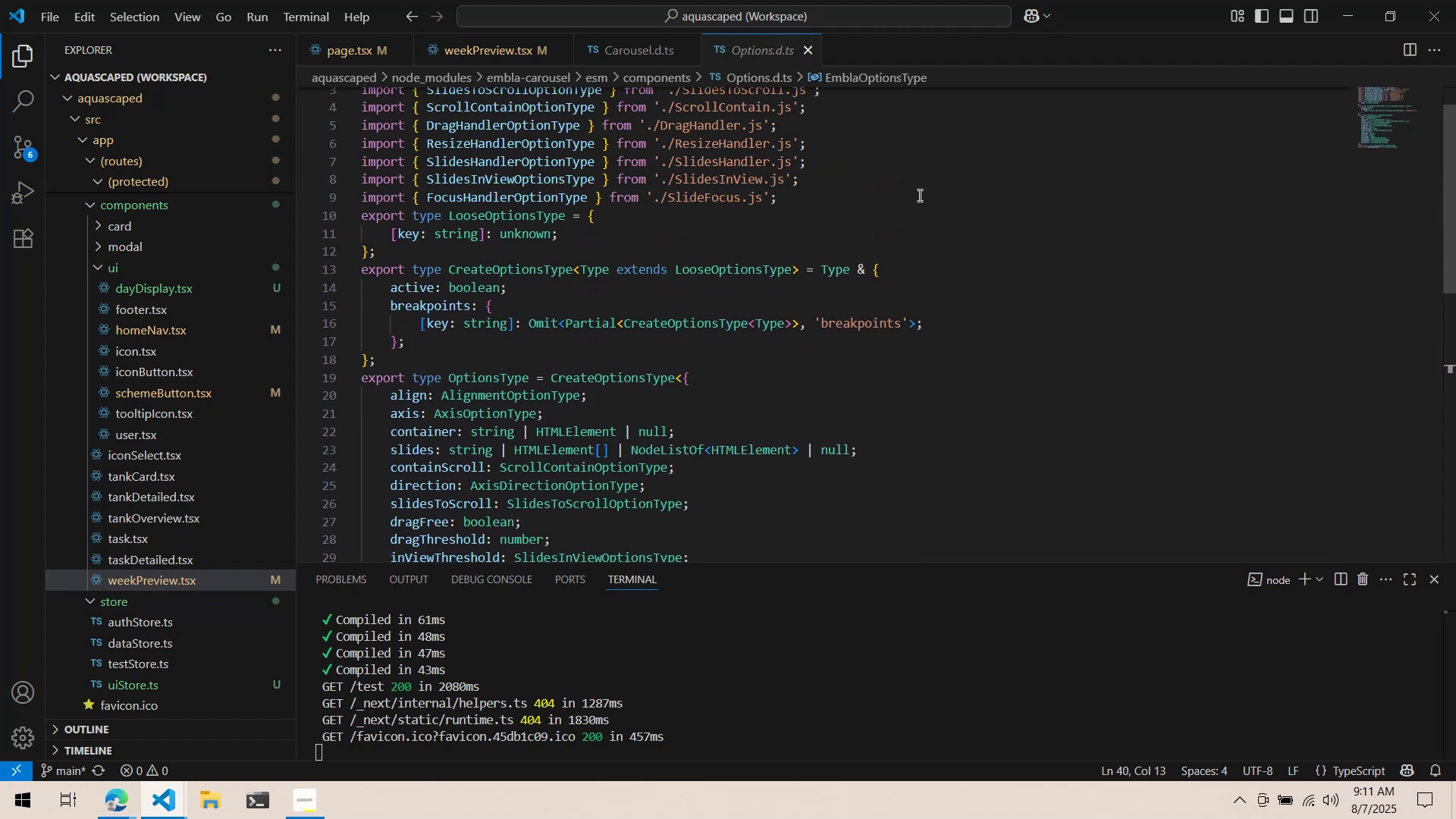 
left_click([924, 0])
 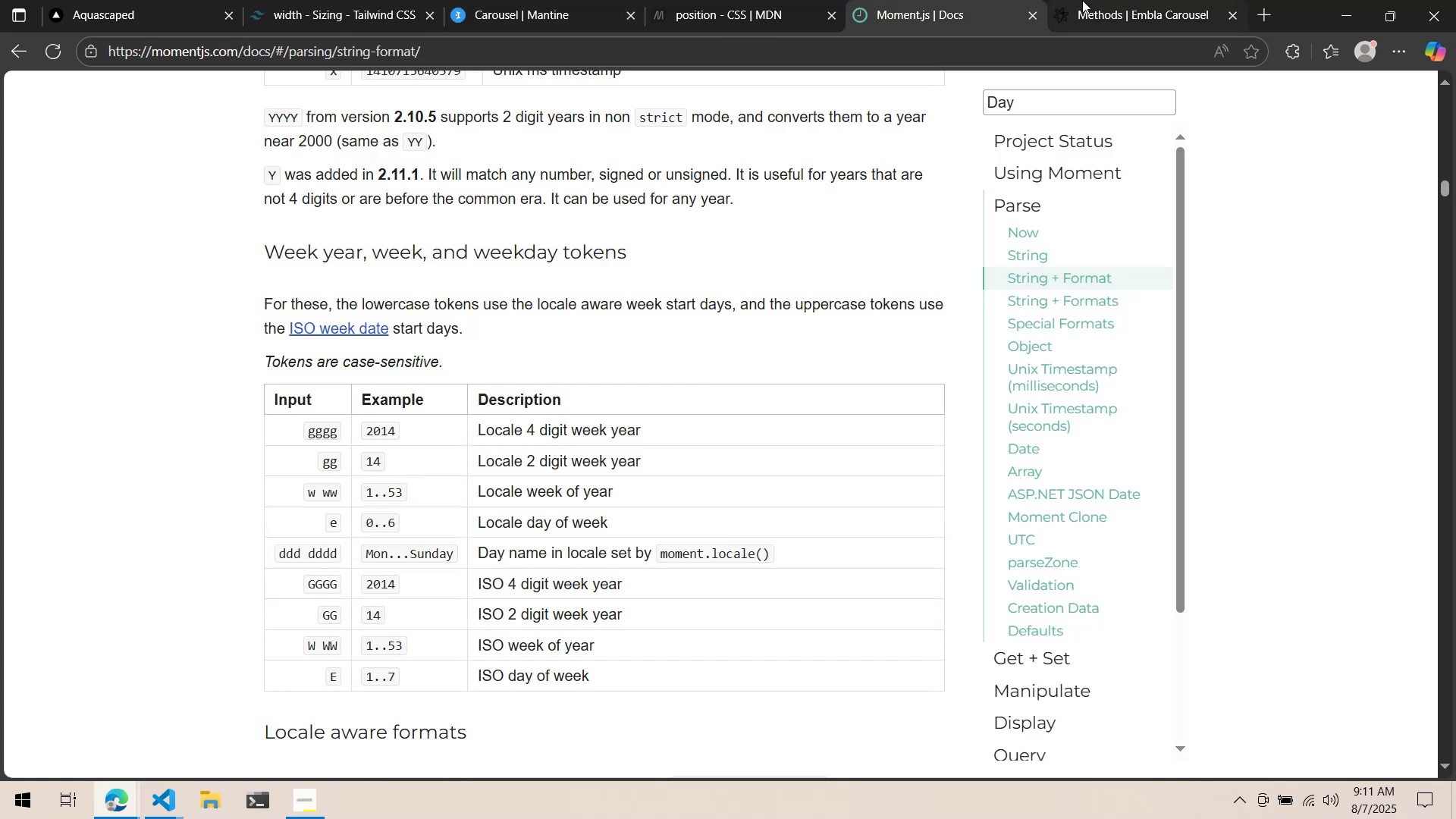 
left_click([1087, 0])
 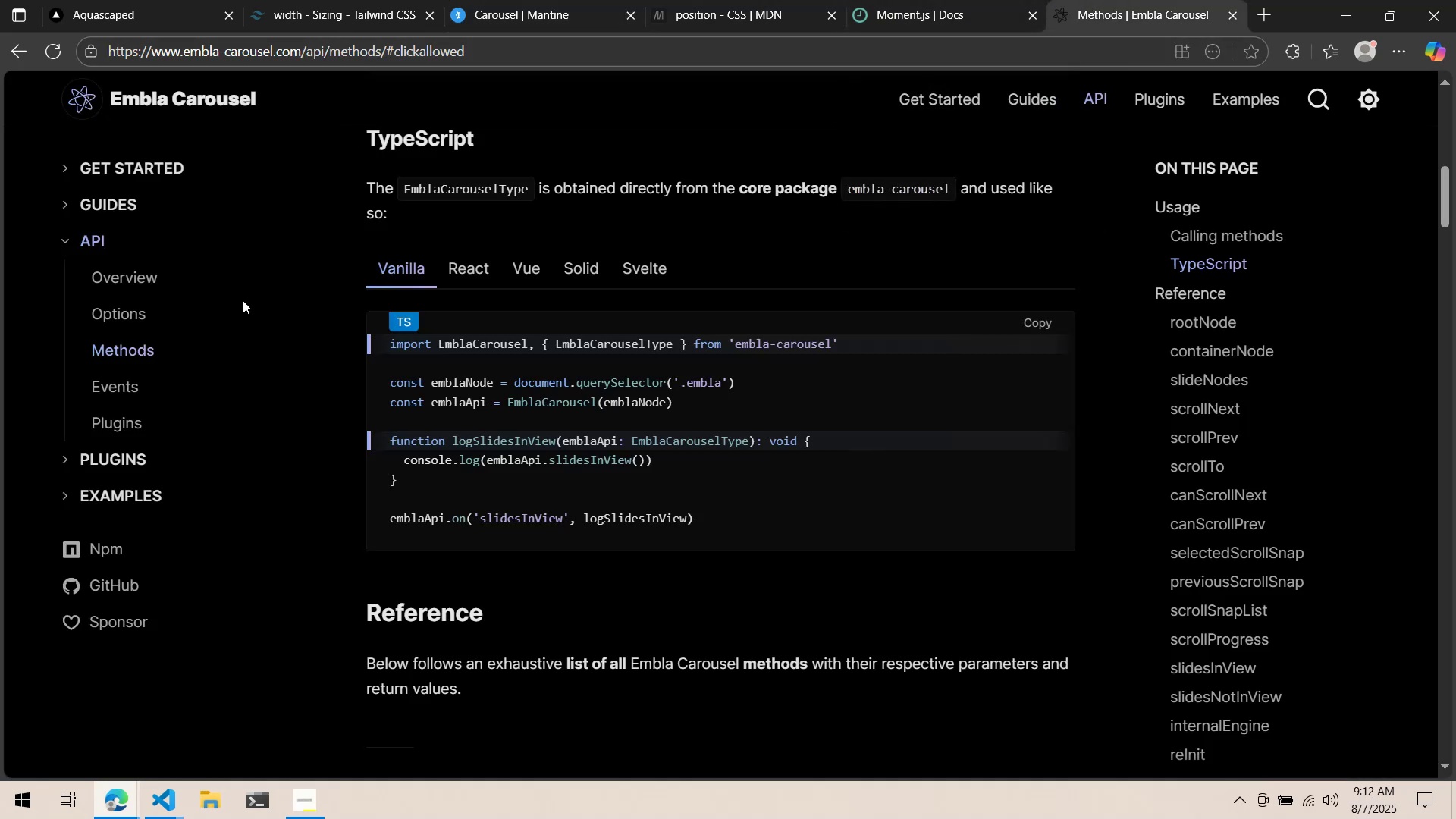 
double_click([150, 323])
 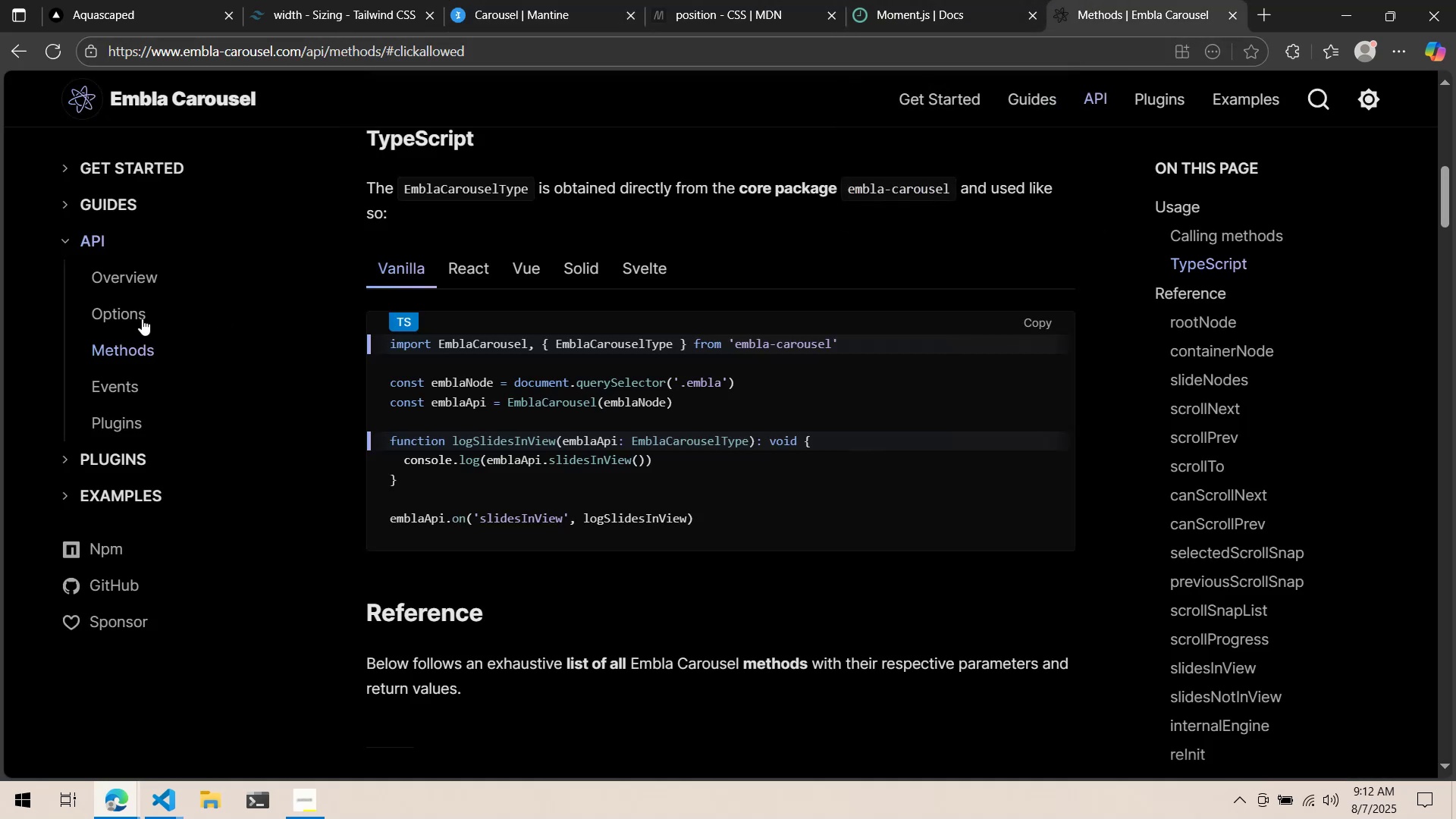 
triple_click([142, 318])
 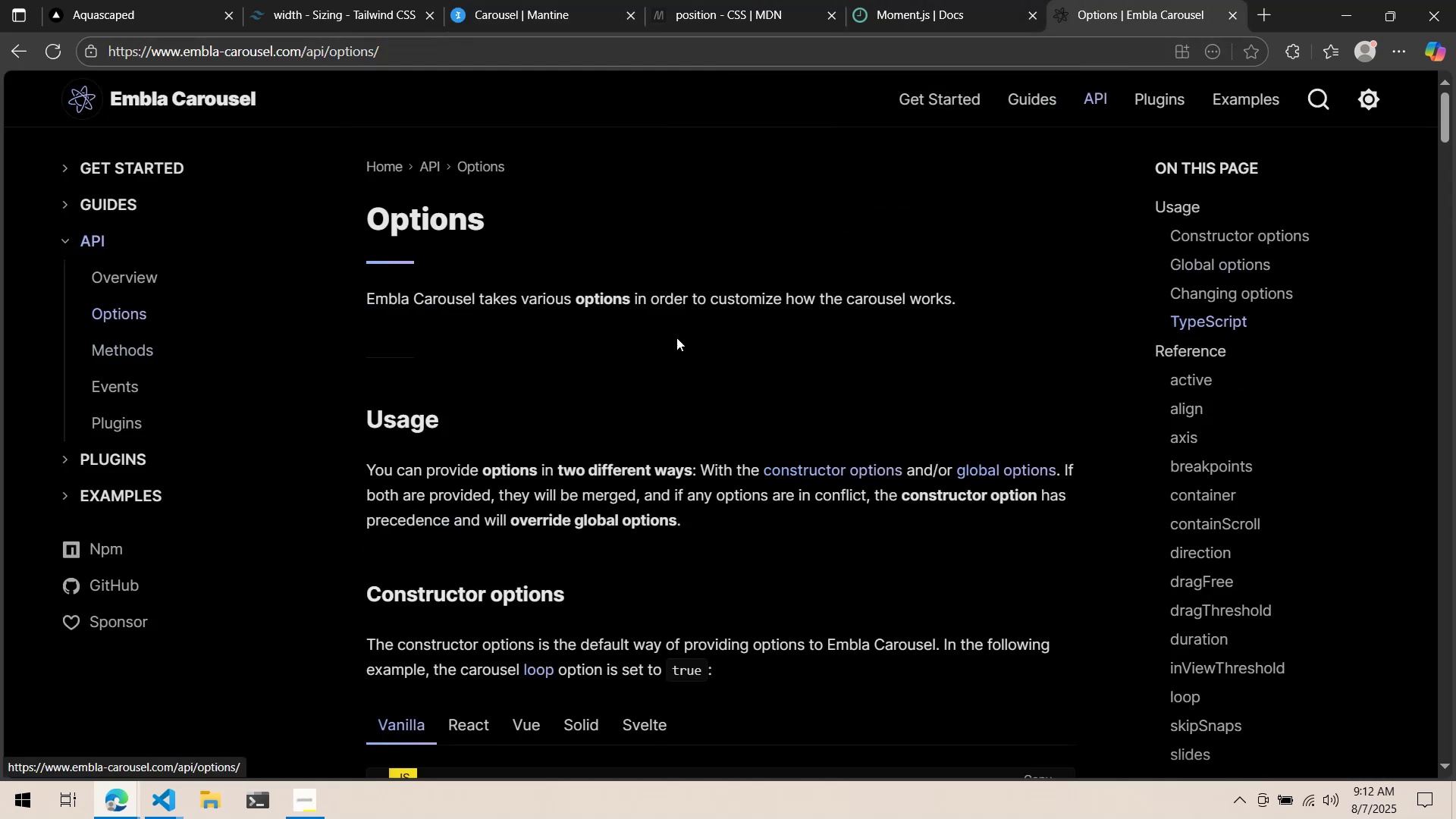 
scroll: coordinate [832, 353], scroll_direction: down, amount: 14.0
 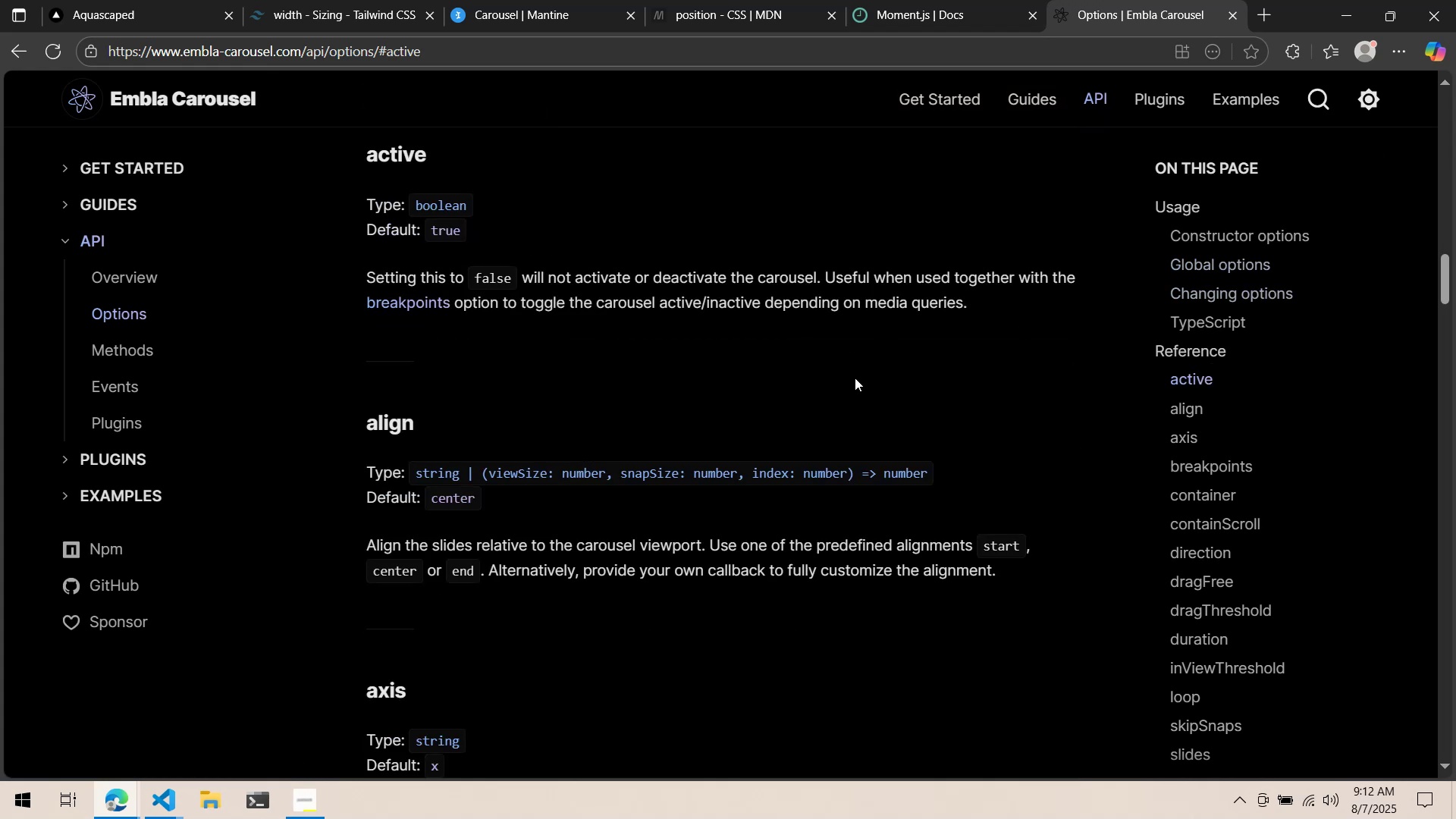 
wait(7.17)
 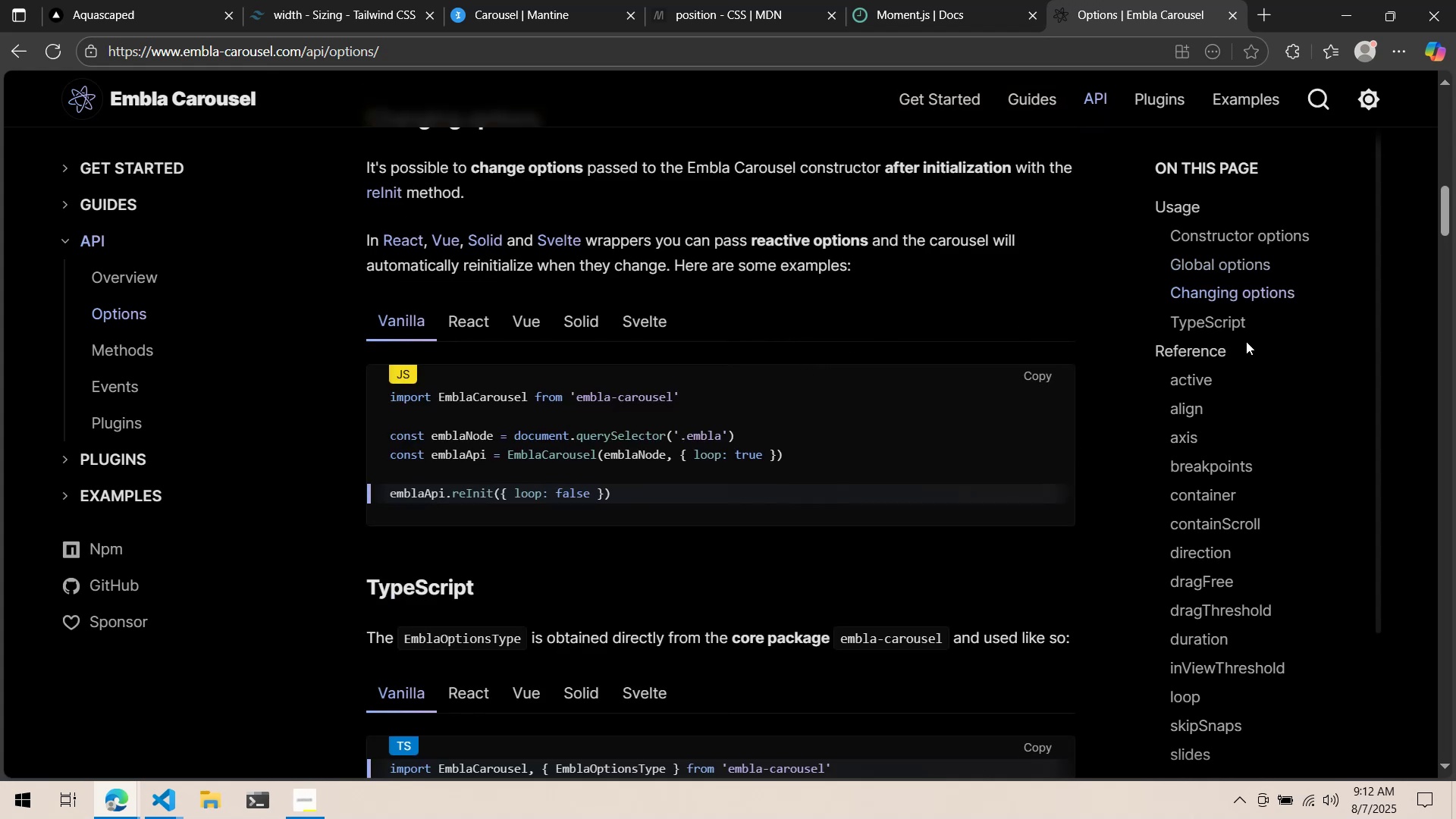 
scroll: coordinate [797, 385], scroll_direction: down, amount: 14.0
 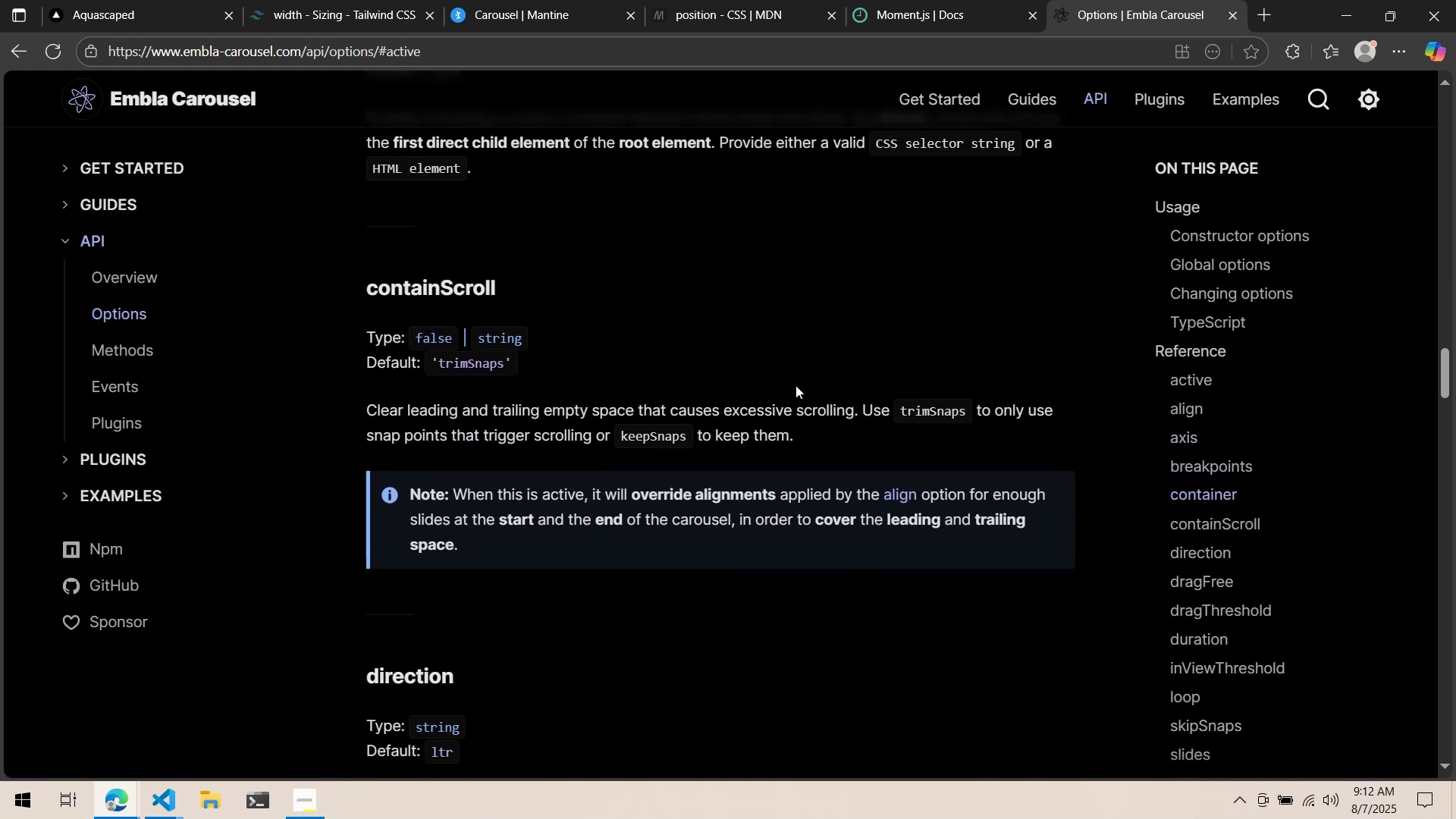 
scroll: coordinate [795, 385], scroll_direction: down, amount: 2.0
 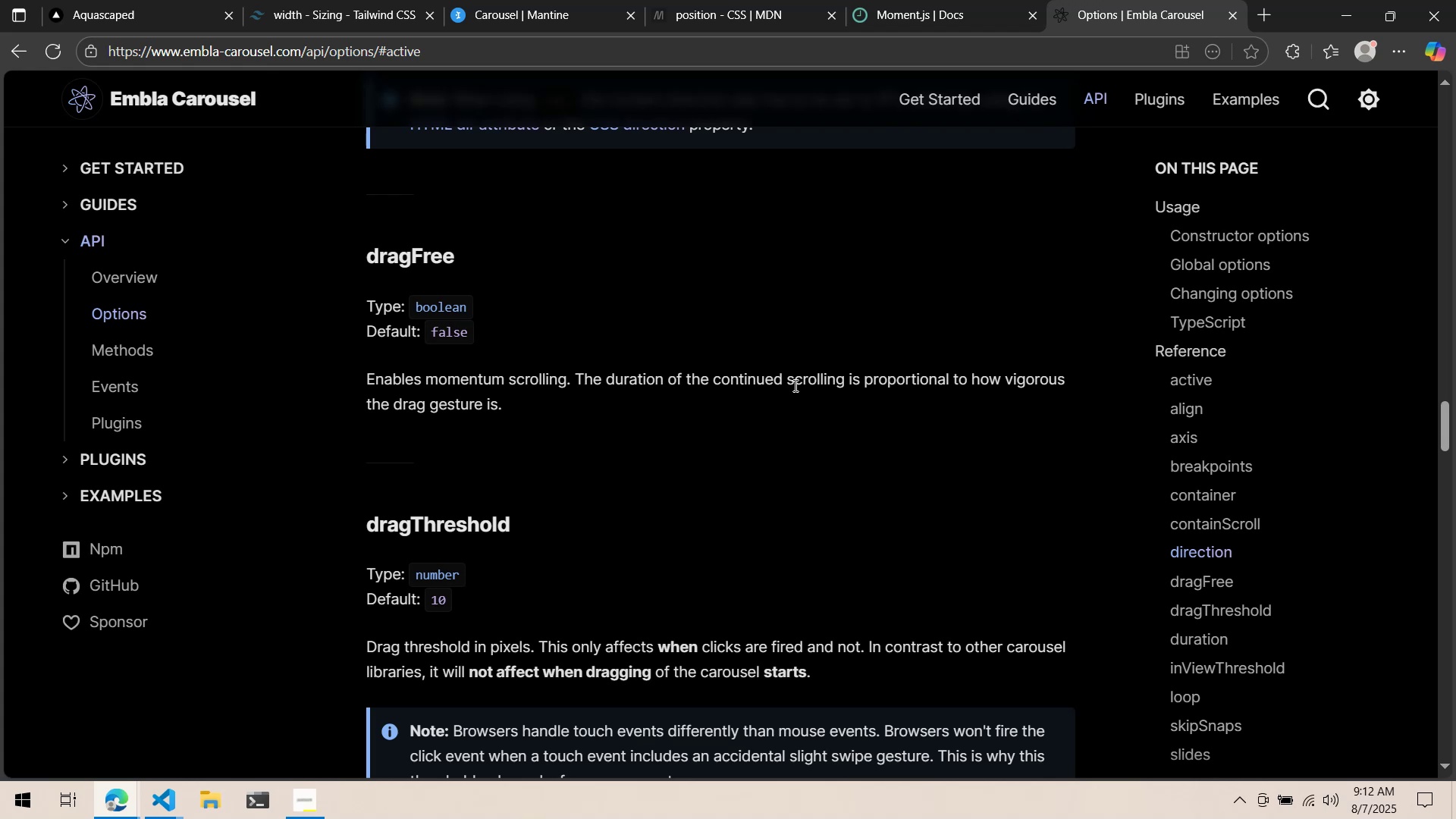 
wait(6.34)
 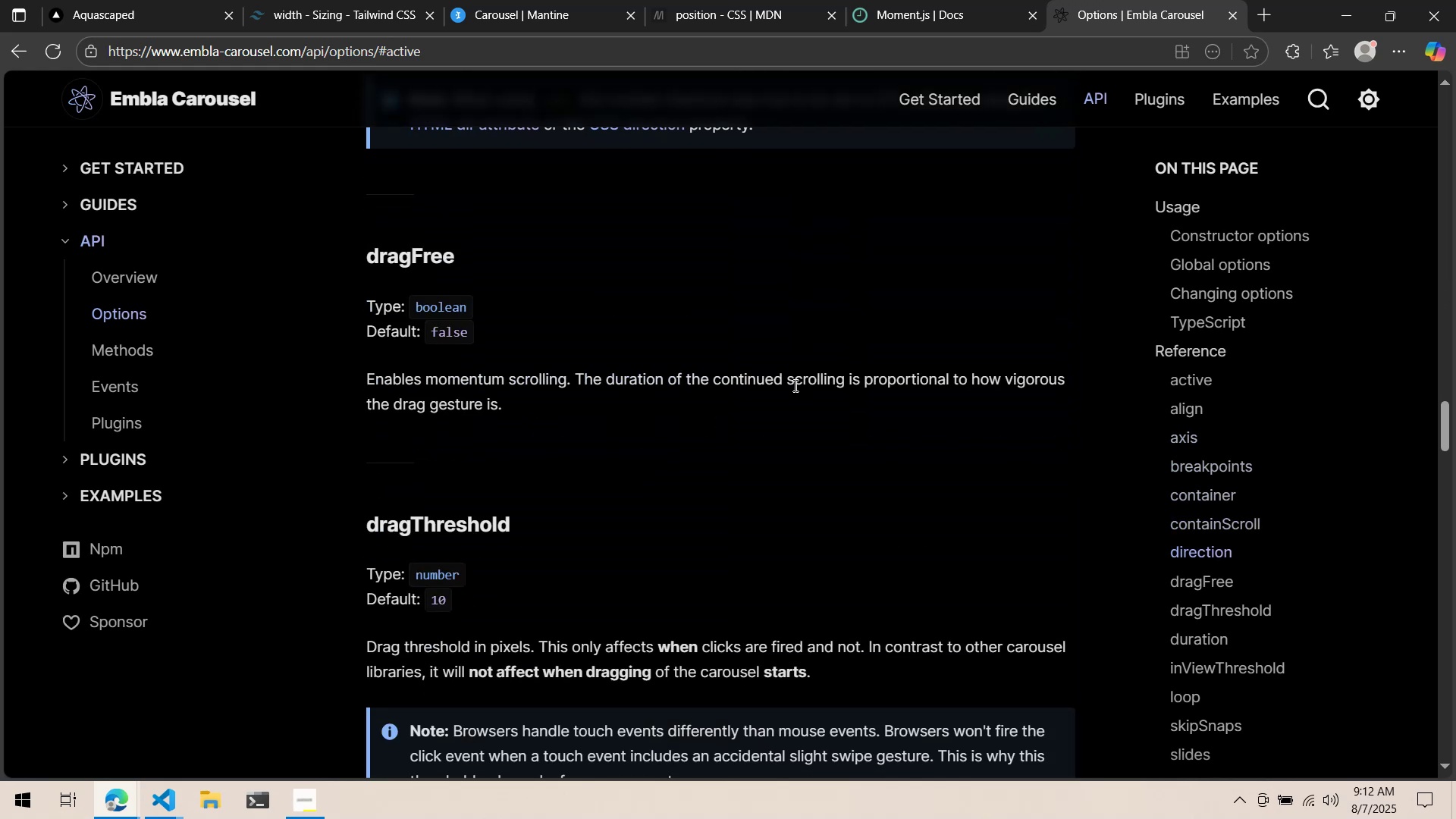 
scroll: coordinate [786, 384], scroll_direction: down, amount: 9.0
 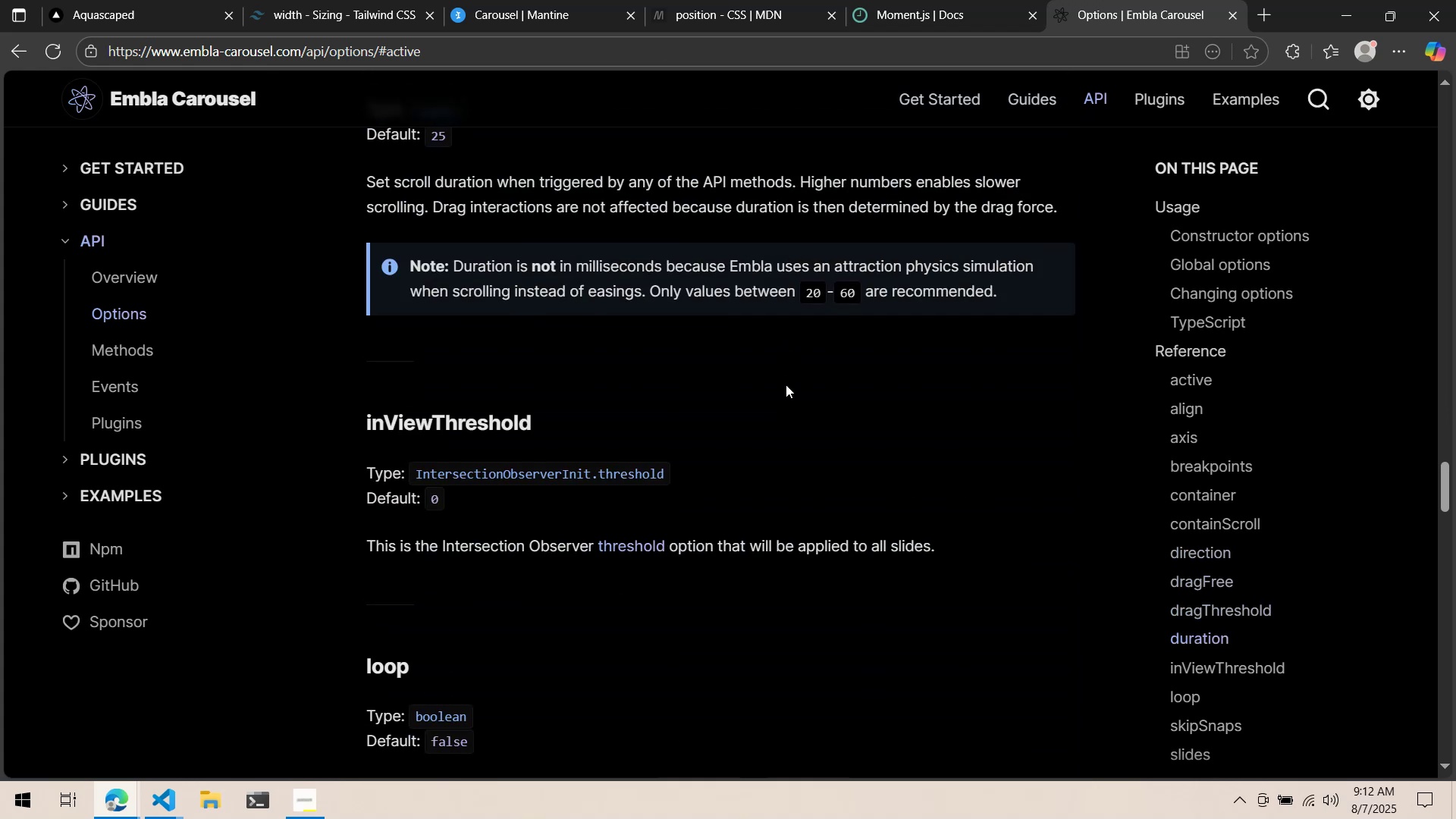 
wait(5.35)
 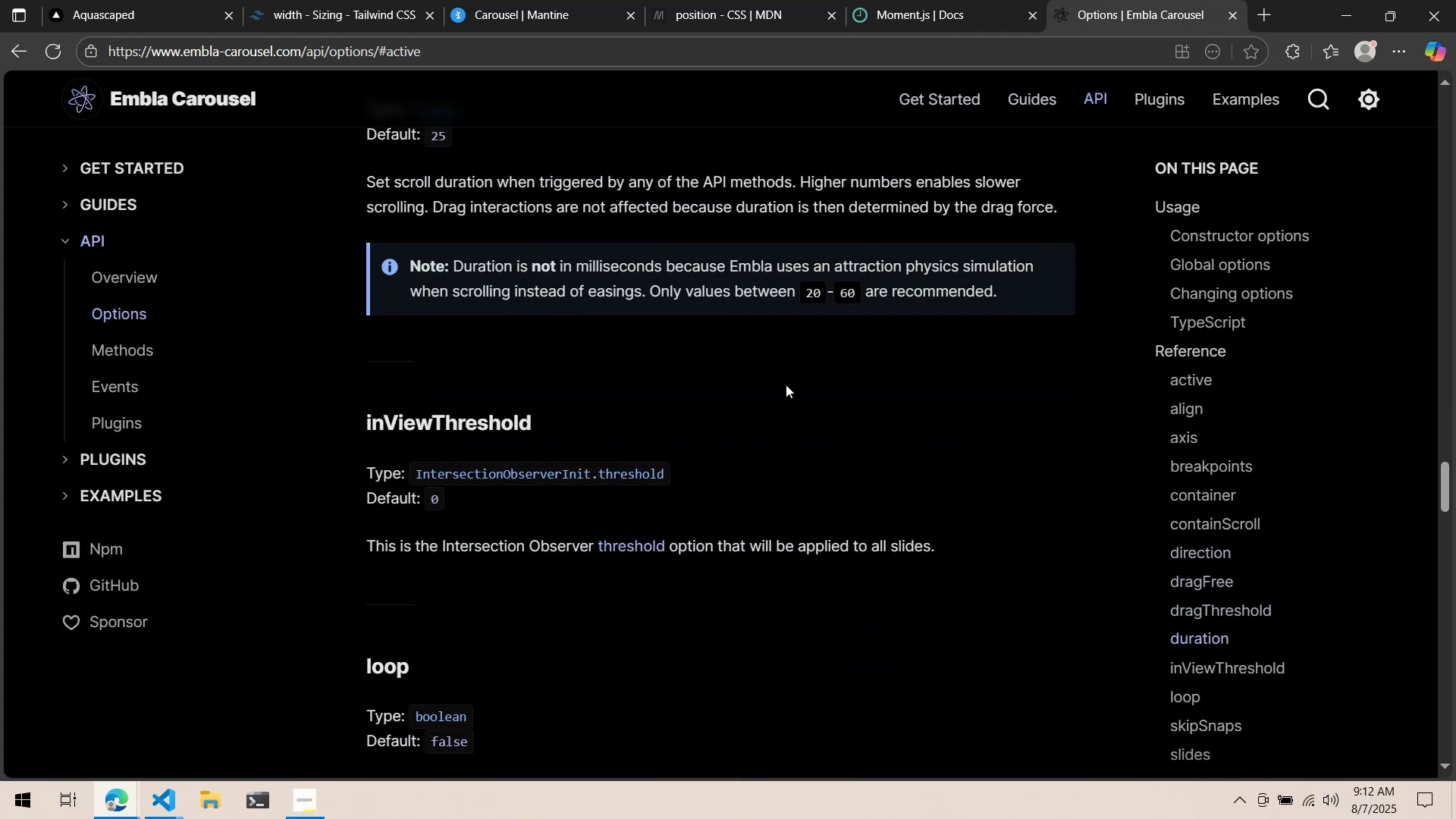 
scroll: coordinate [786, 387], scroll_direction: down, amount: 6.0
 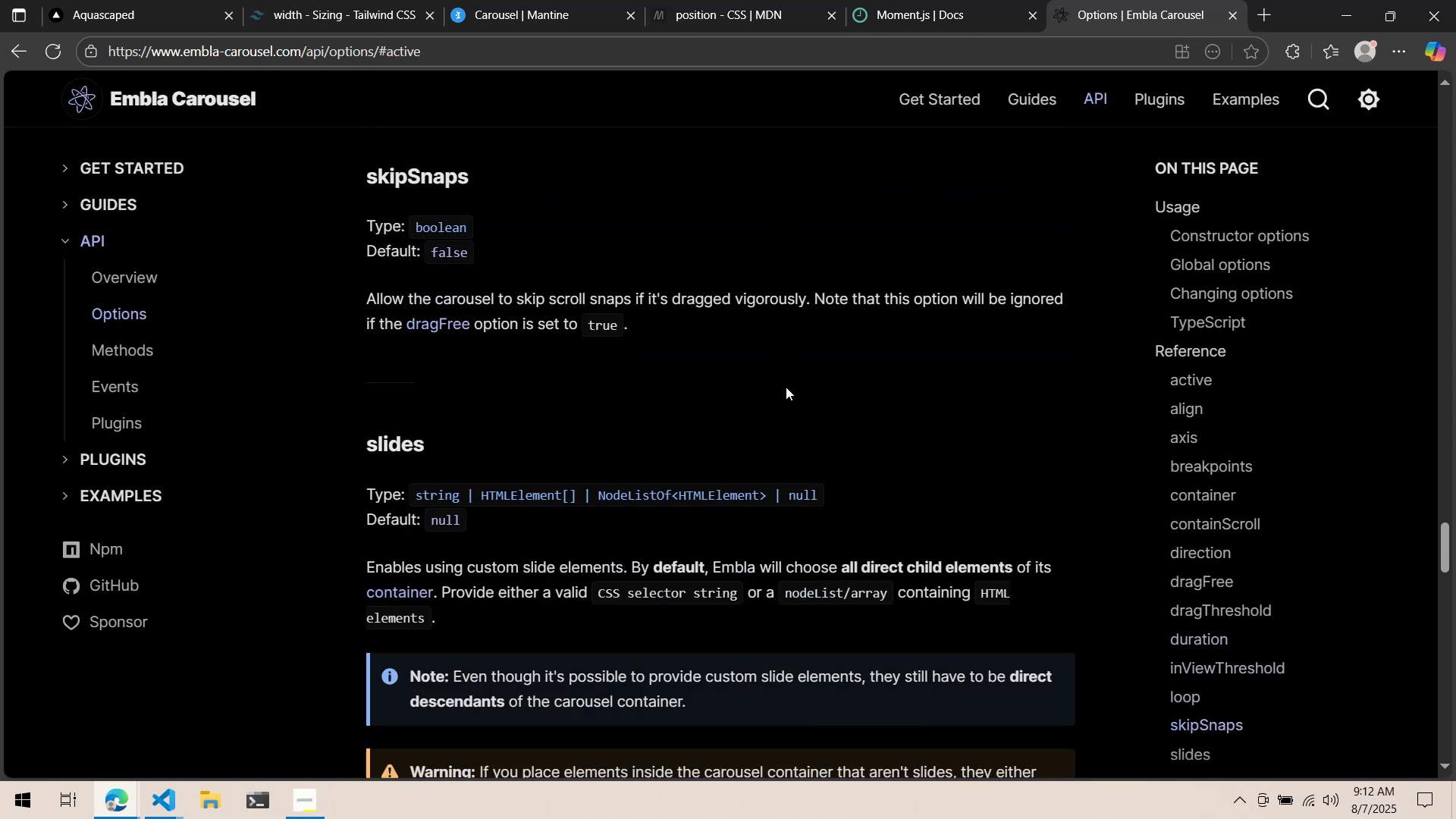 
wait(6.52)
 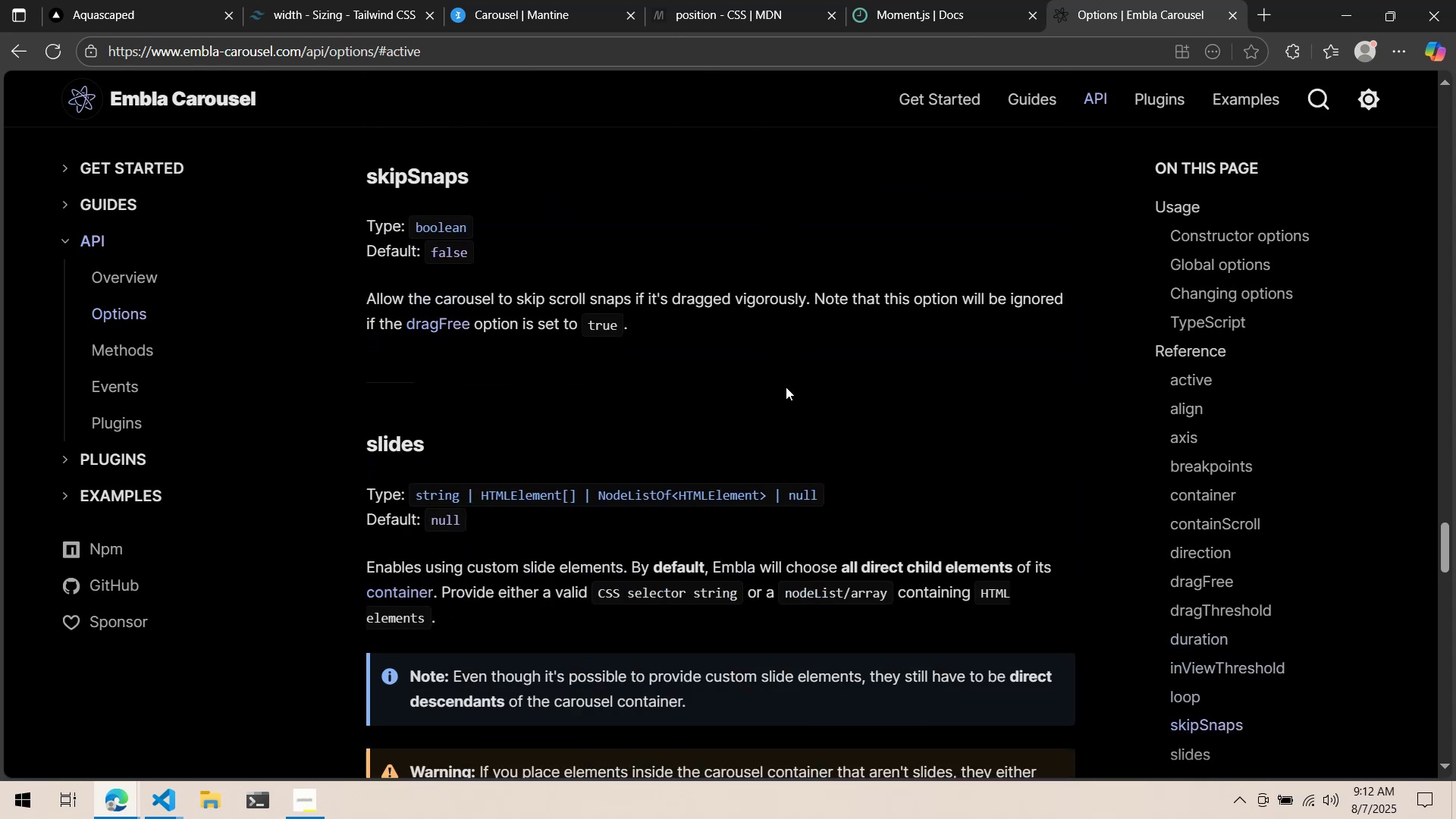 
scroll: coordinate [786, 387], scroll_direction: down, amount: 5.0
 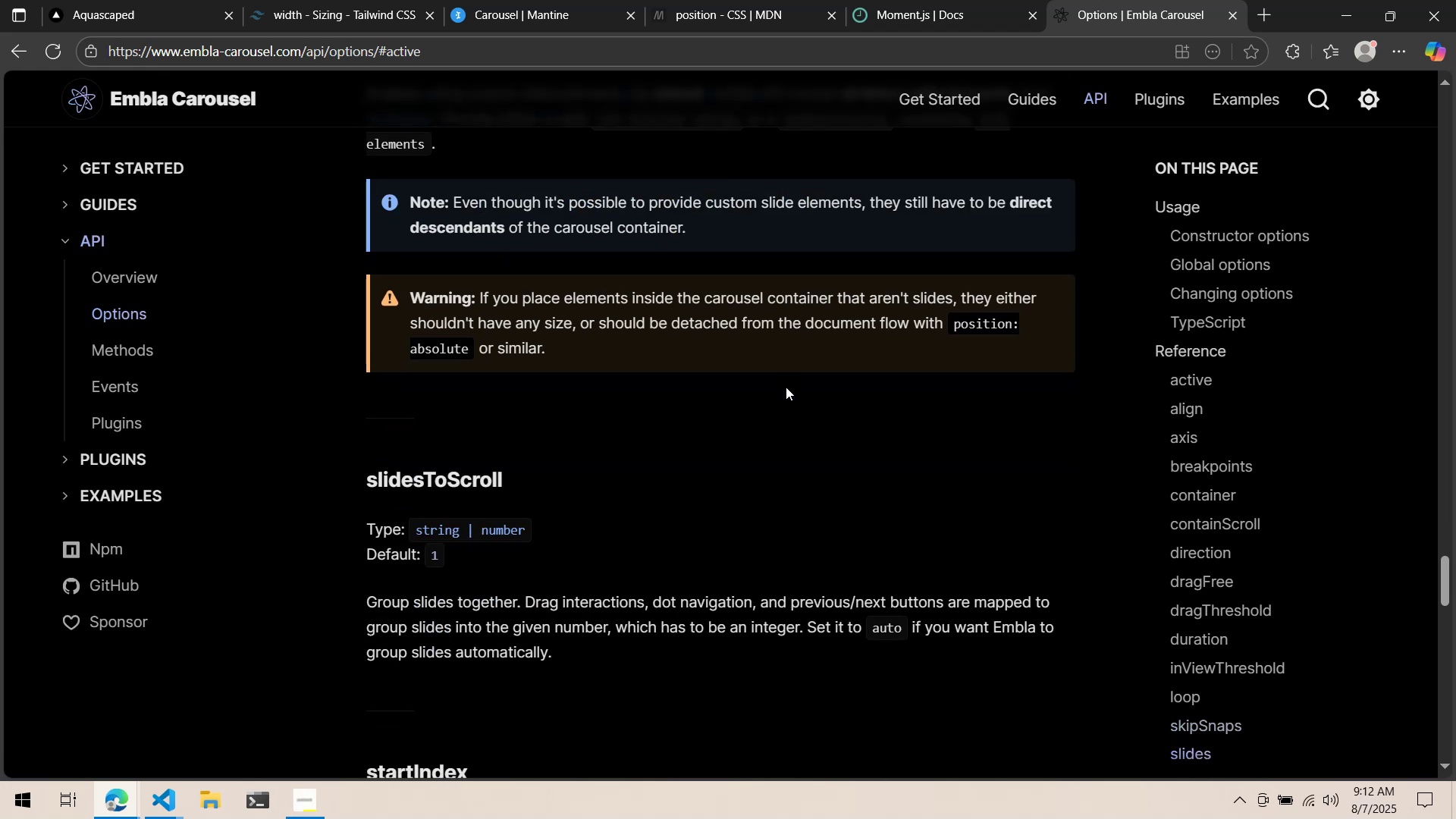 
wait(6.62)
 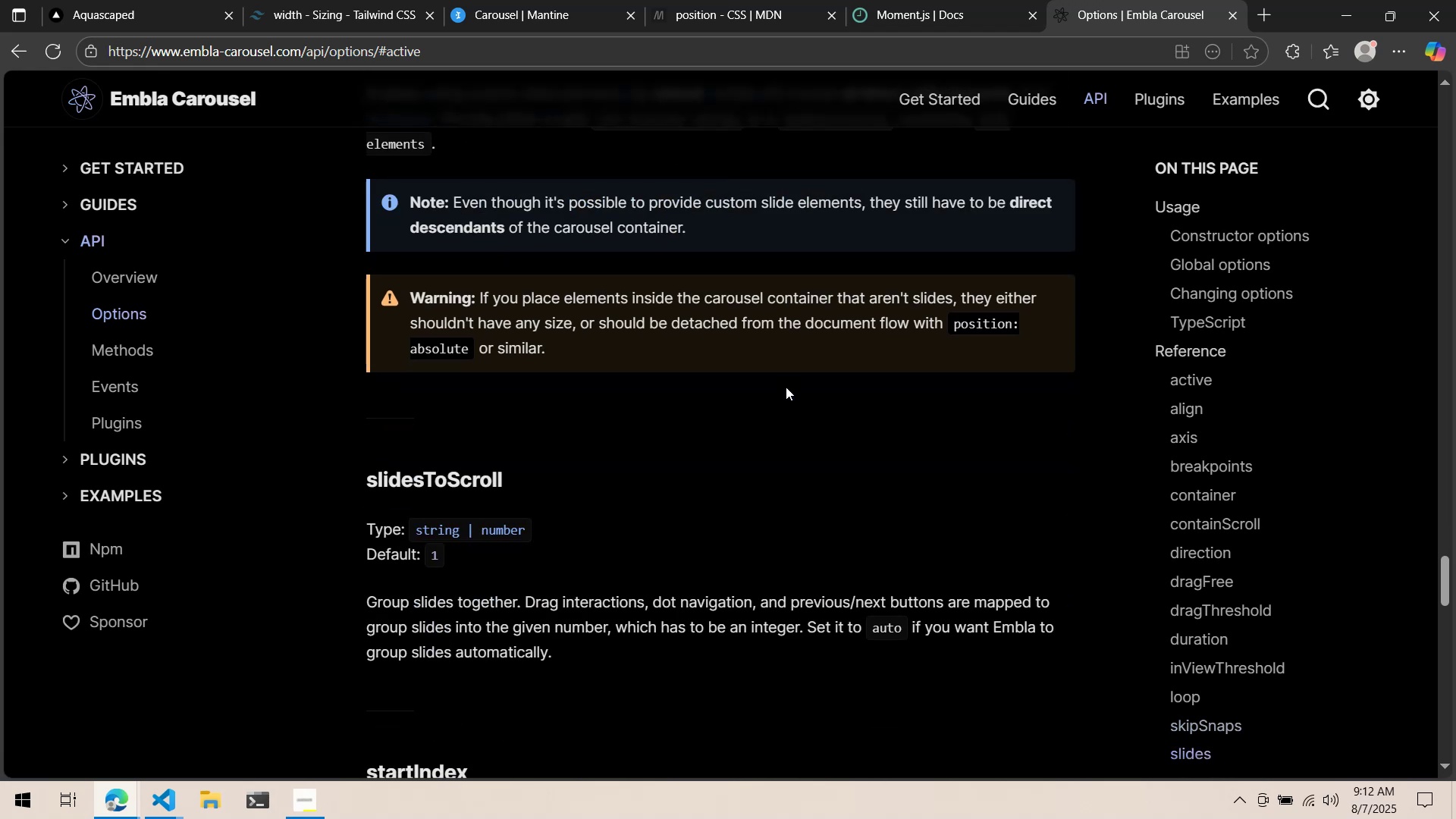 
scroll: coordinate [785, 388], scroll_direction: down, amount: 6.0
 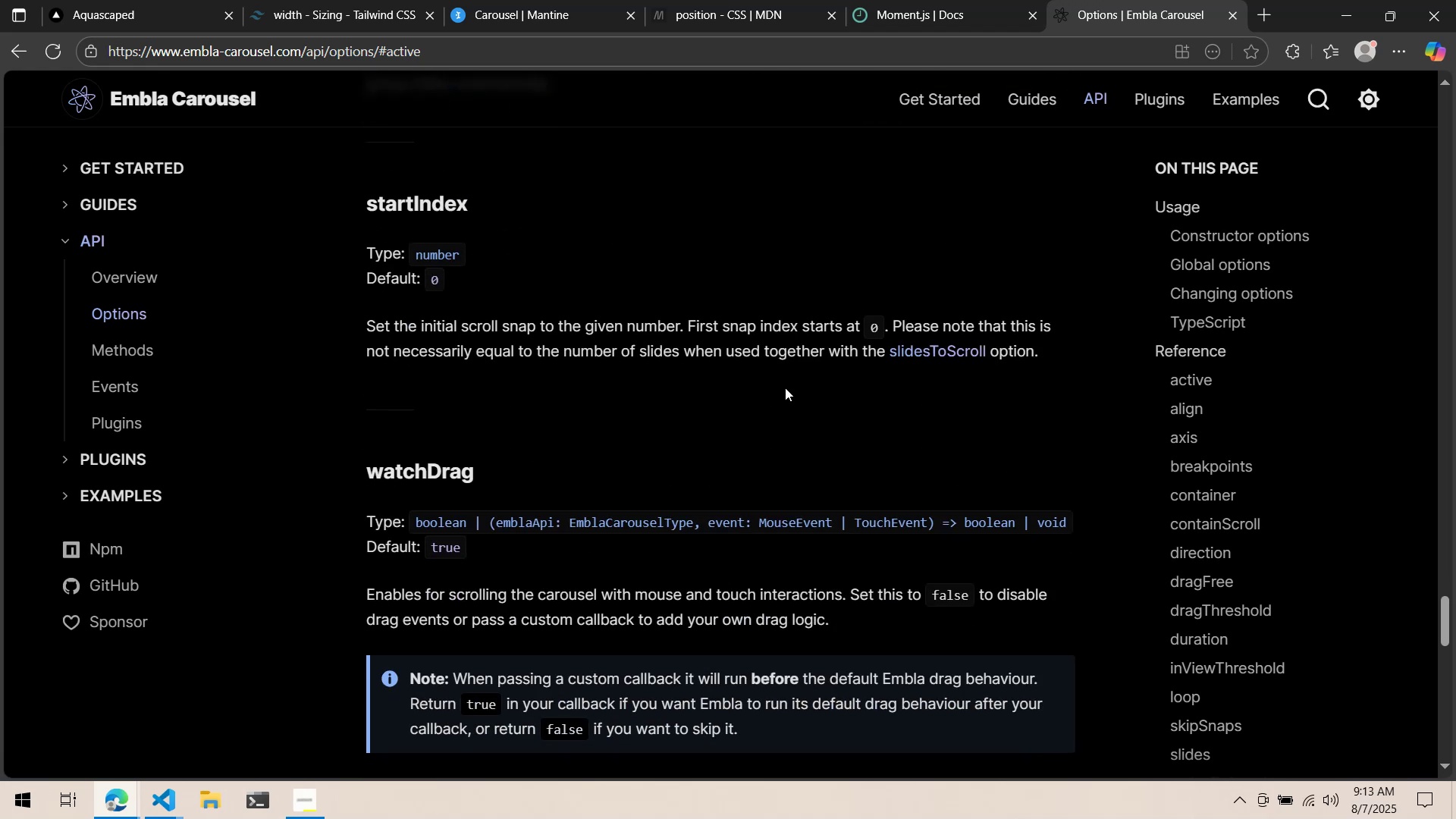 
wait(6.75)
 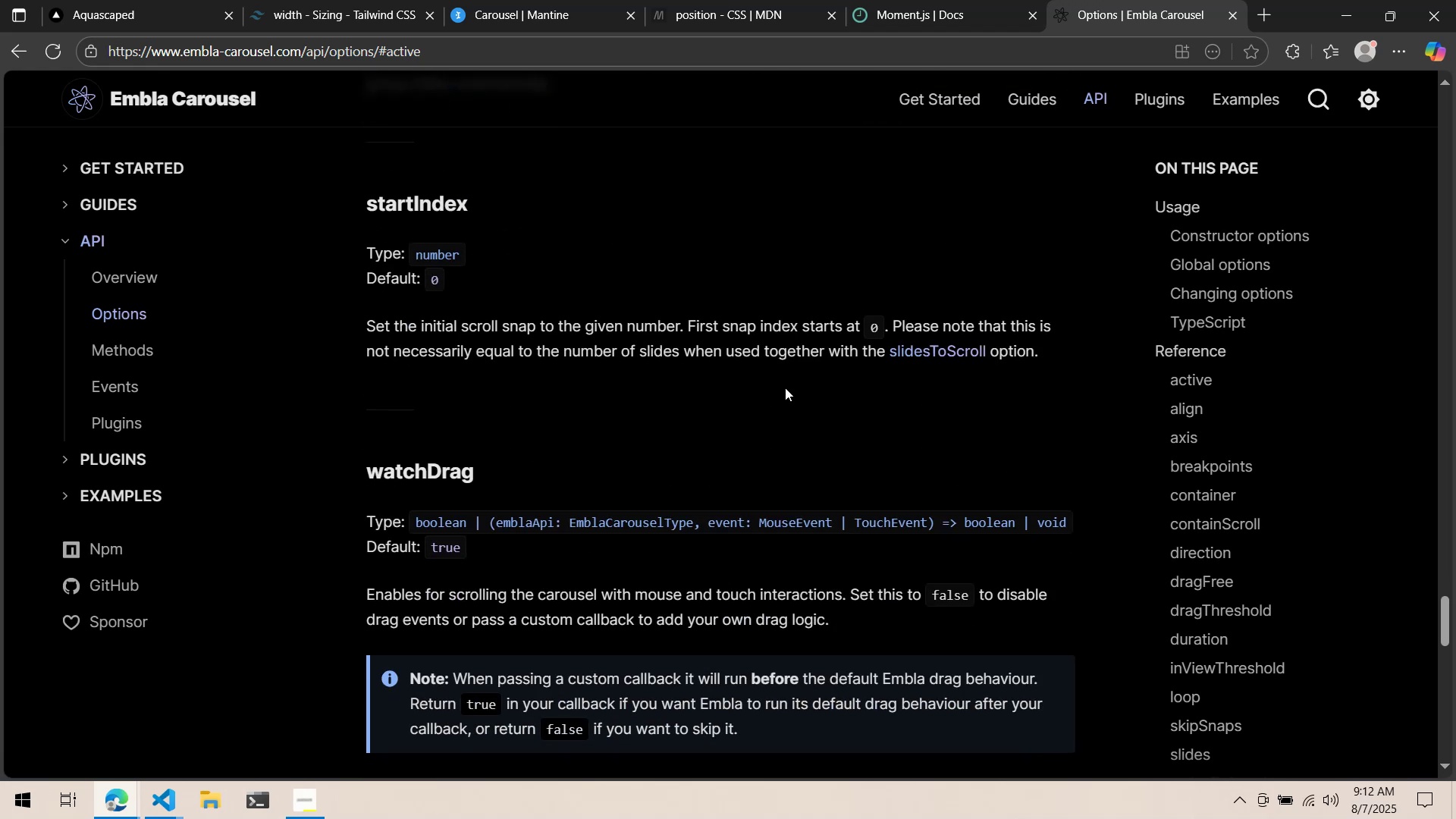 
scroll: coordinate [785, 388], scroll_direction: down, amount: 3.0
 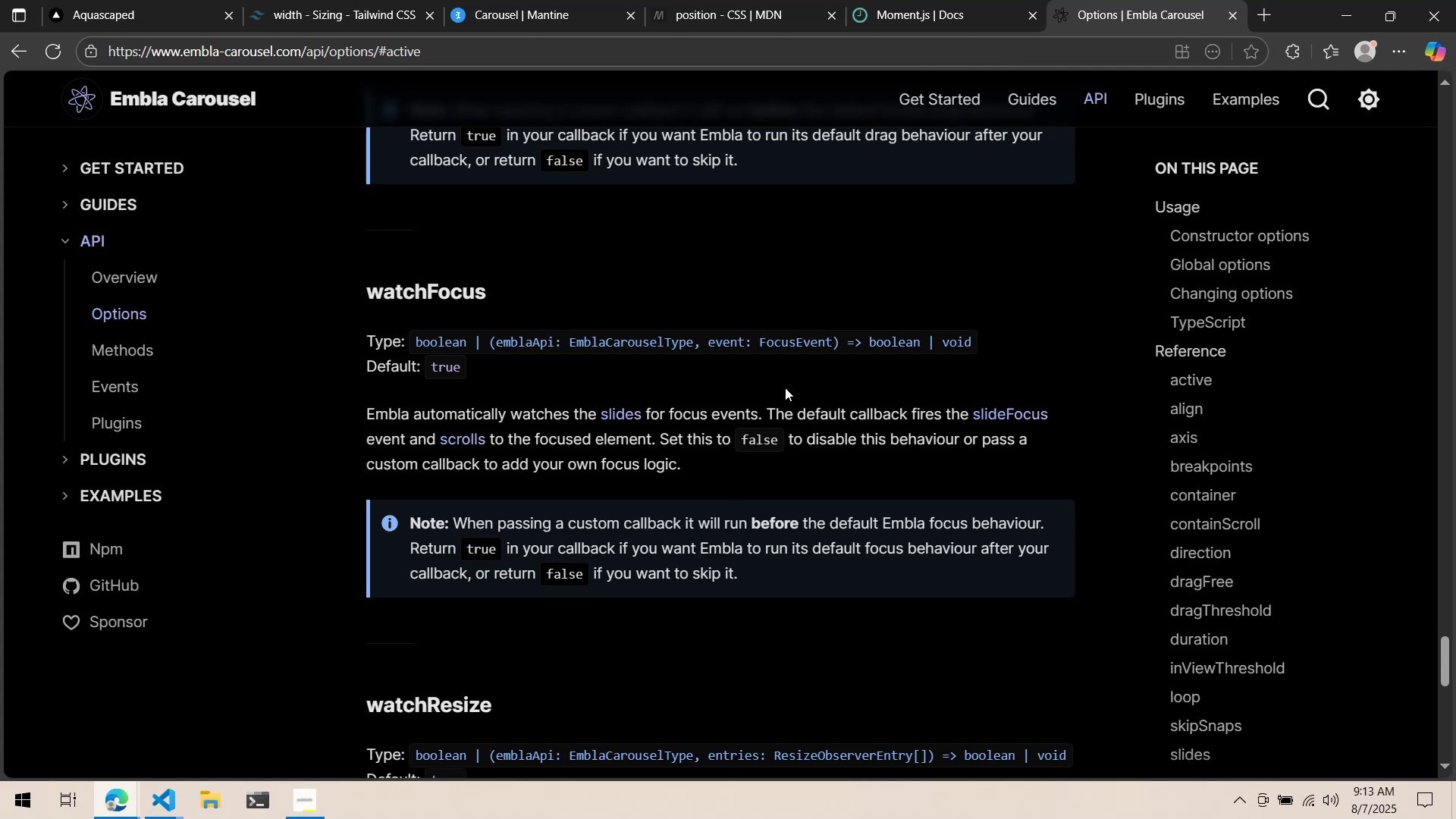 
wait(13.71)
 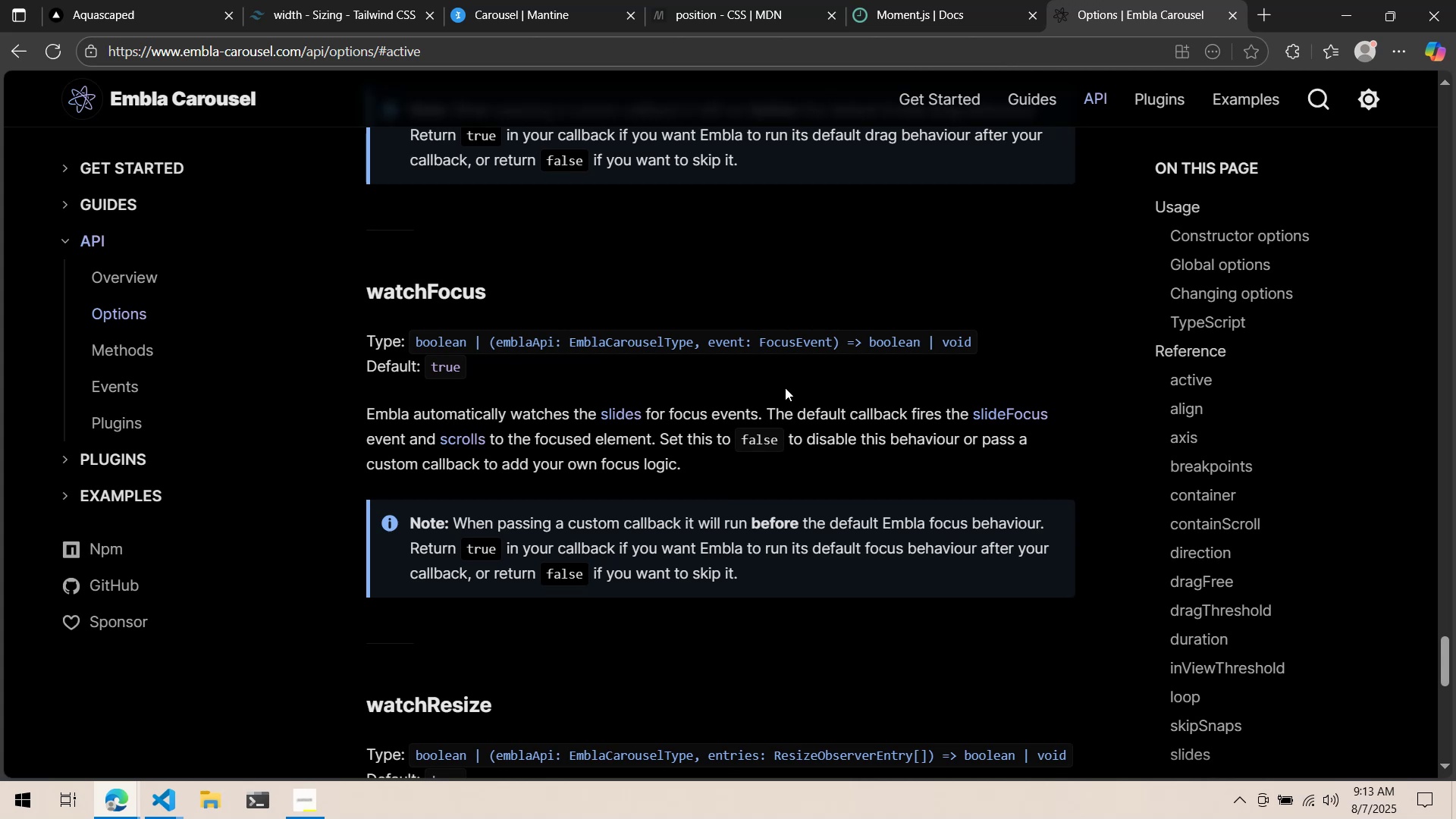 
scroll: coordinate [767, 379], scroll_direction: down, amount: 12.0
 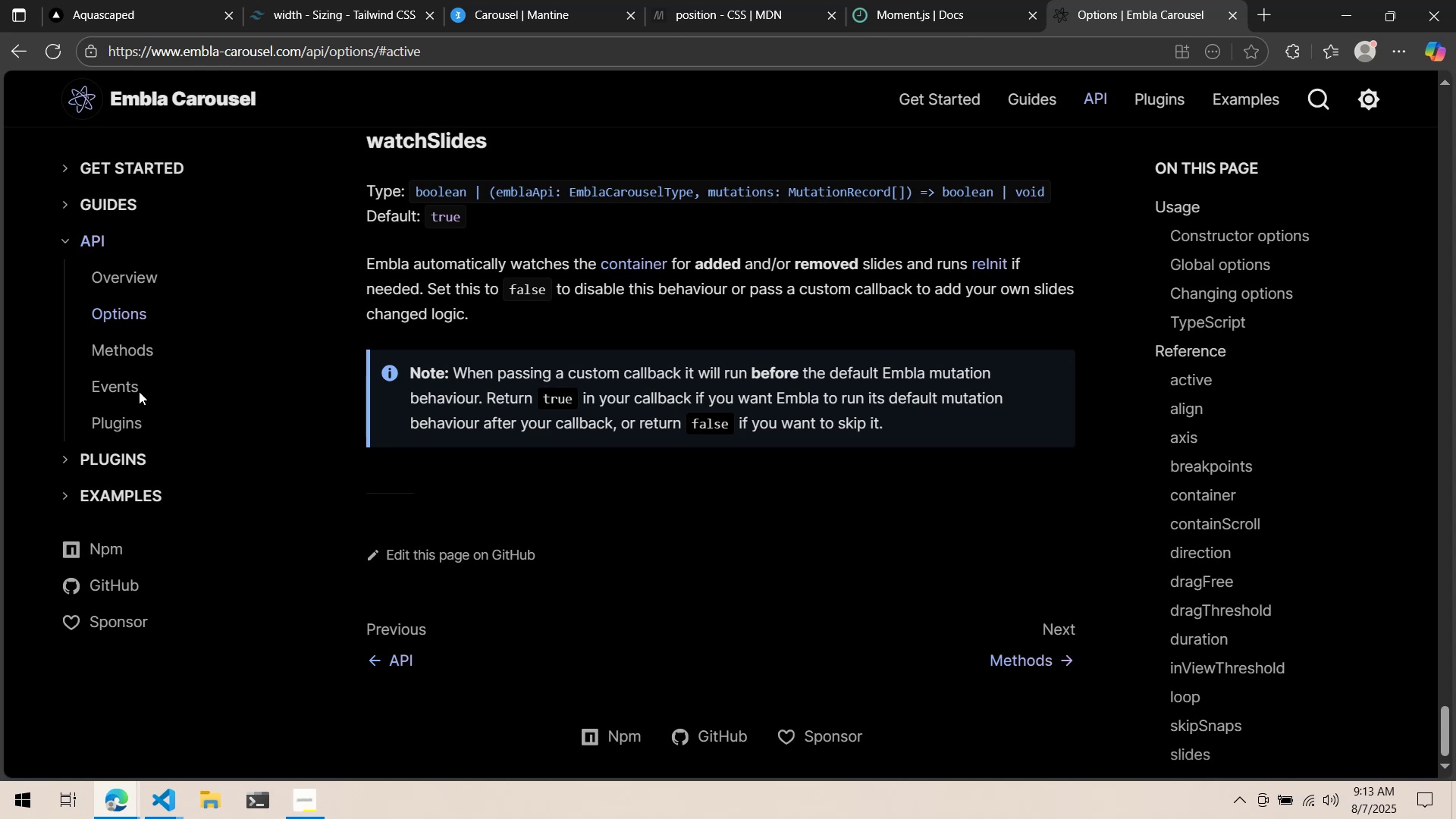 
left_click([100, 457])
 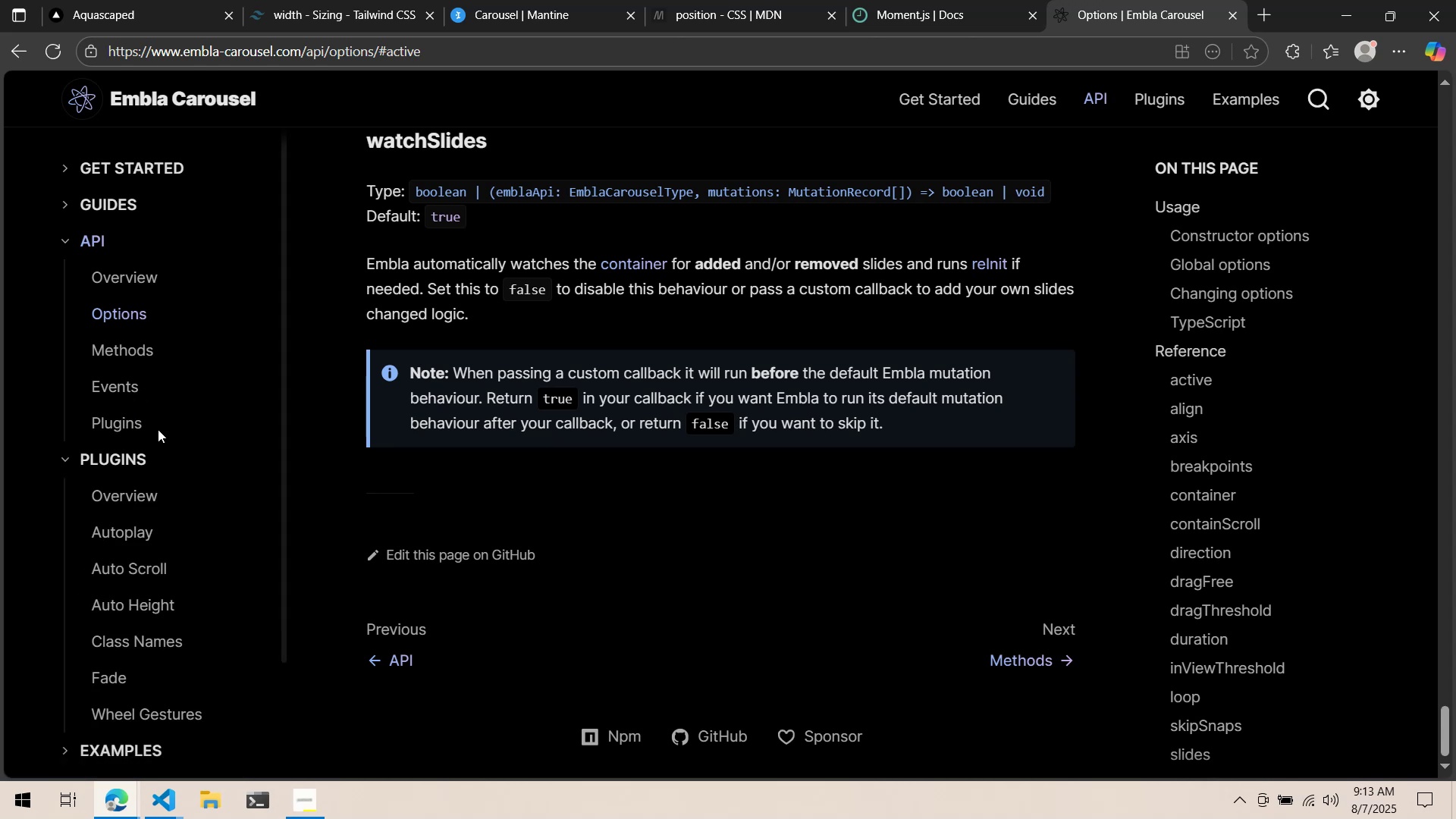 
scroll: coordinate [174, 422], scroll_direction: down, amount: 3.0
 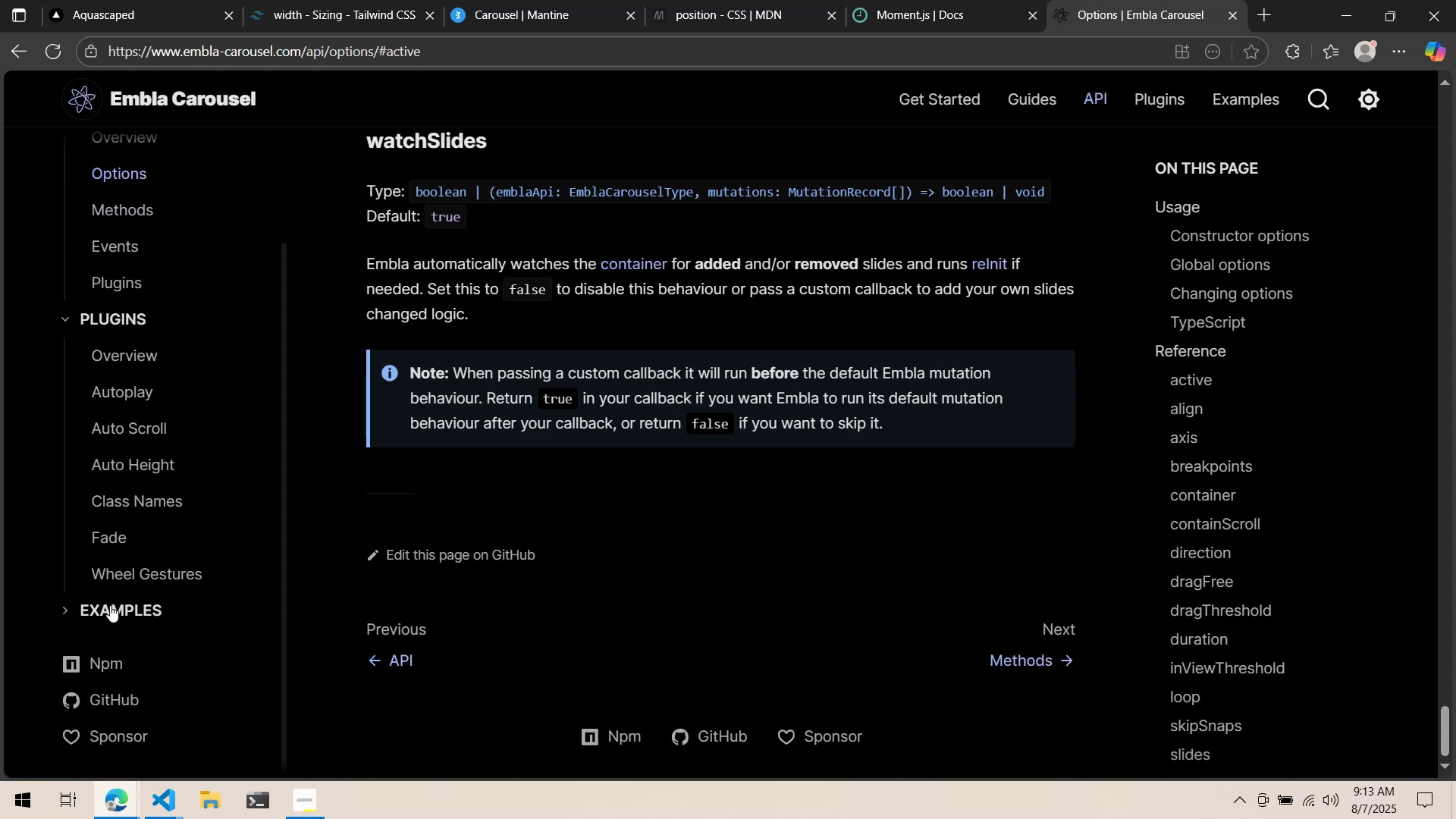 
left_click([101, 609])
 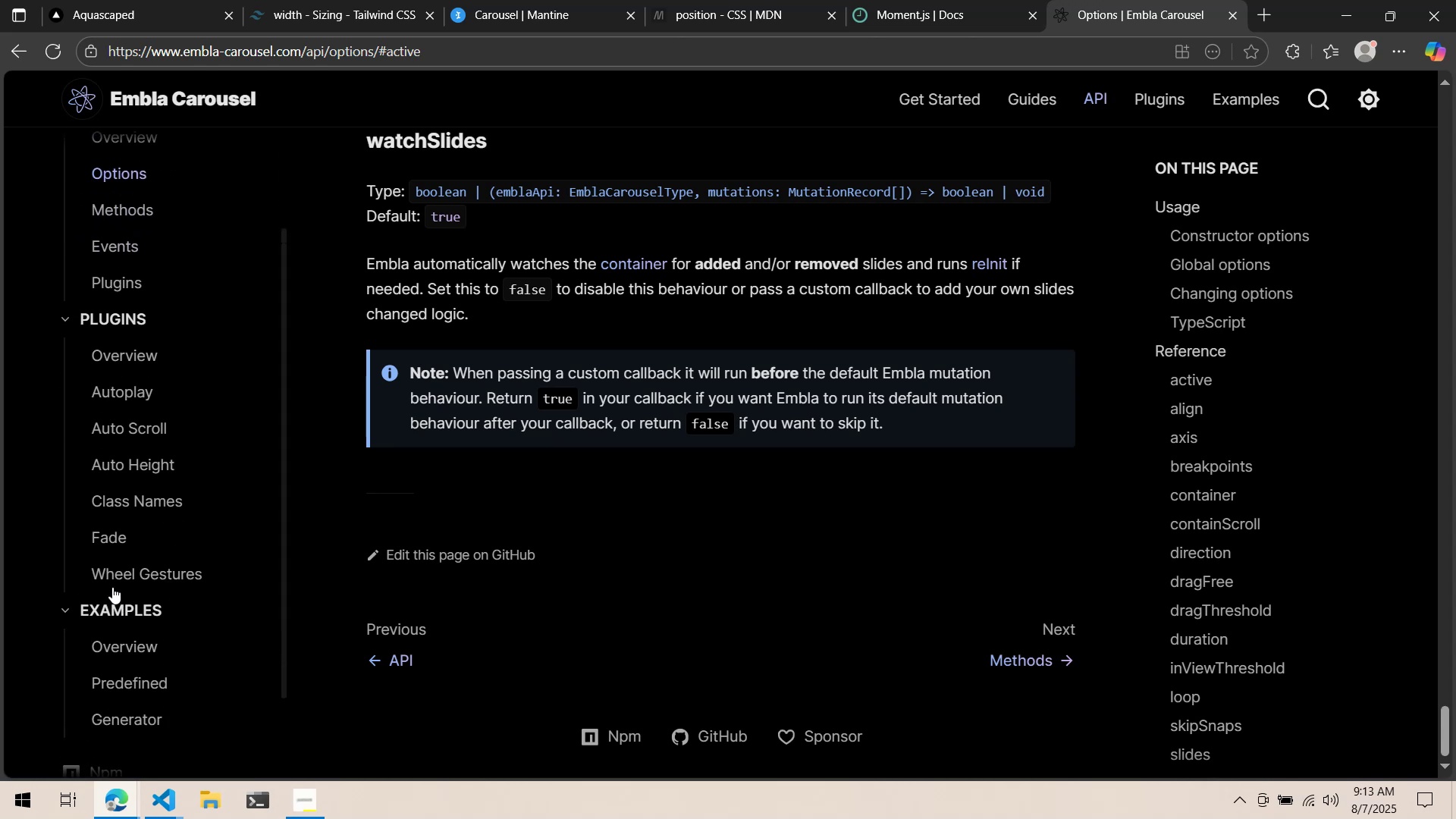 
scroll: coordinate [140, 545], scroll_direction: down, amount: 2.0
 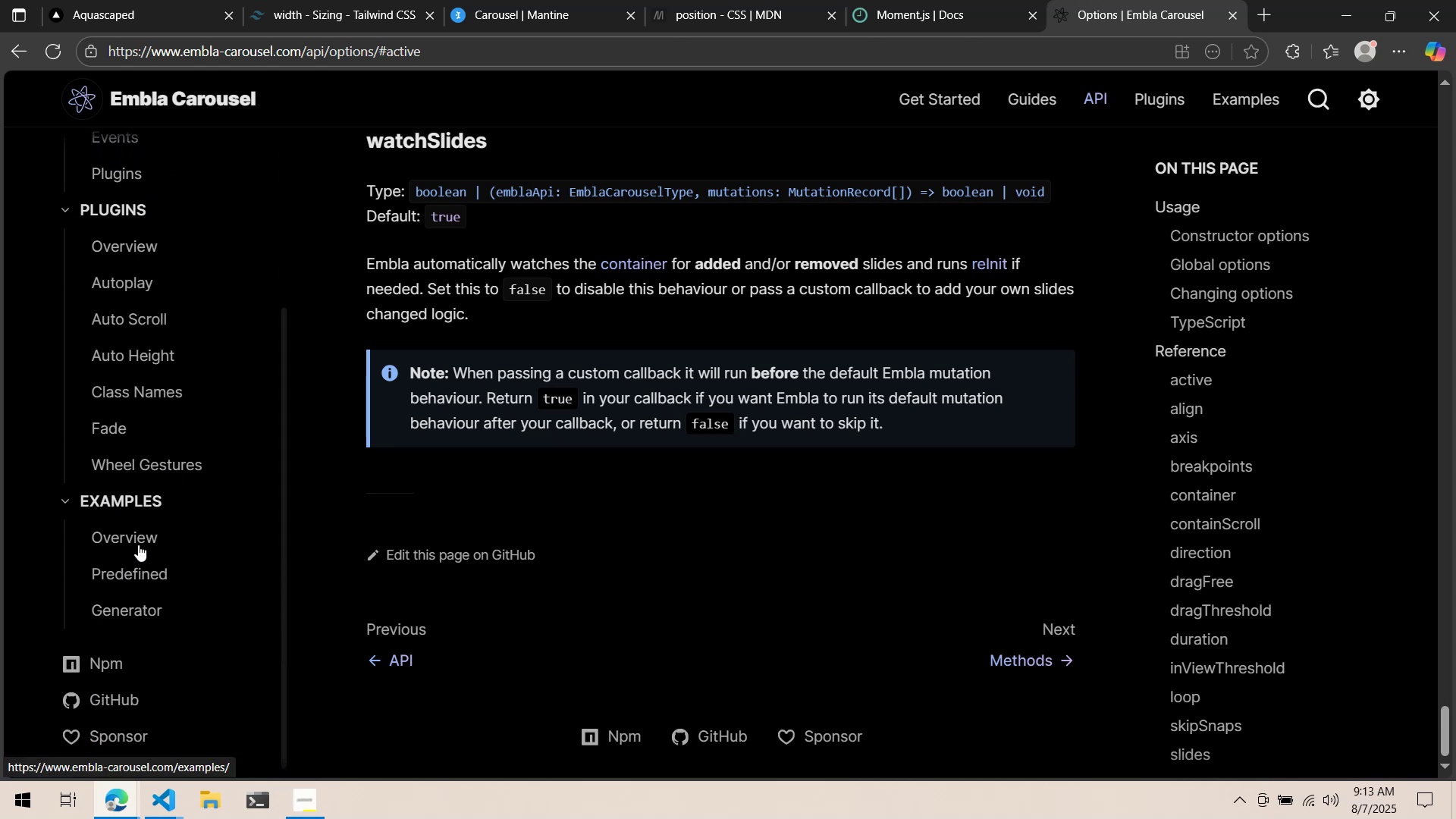 
left_click([140, 535])
 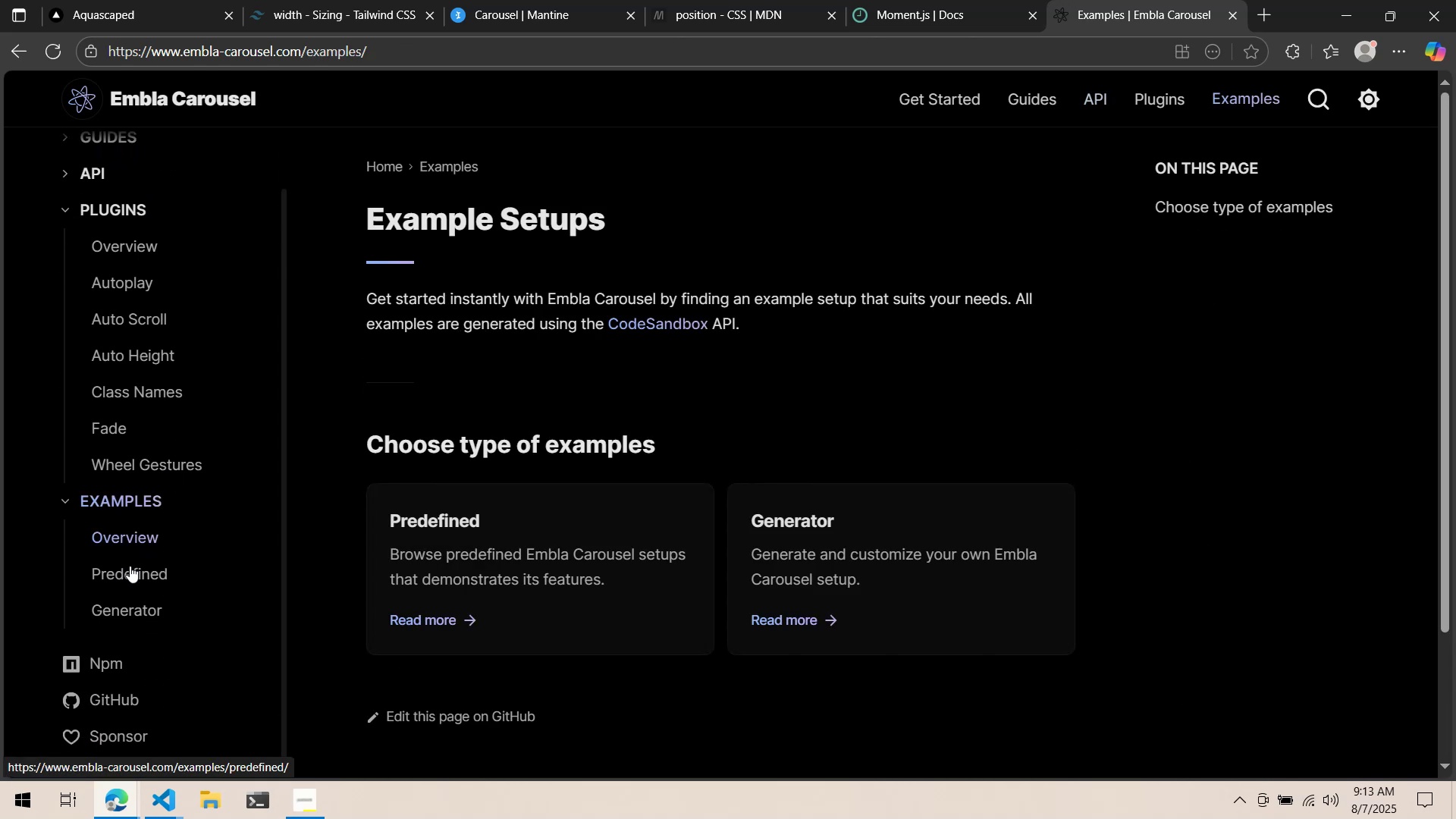 
left_click([127, 572])
 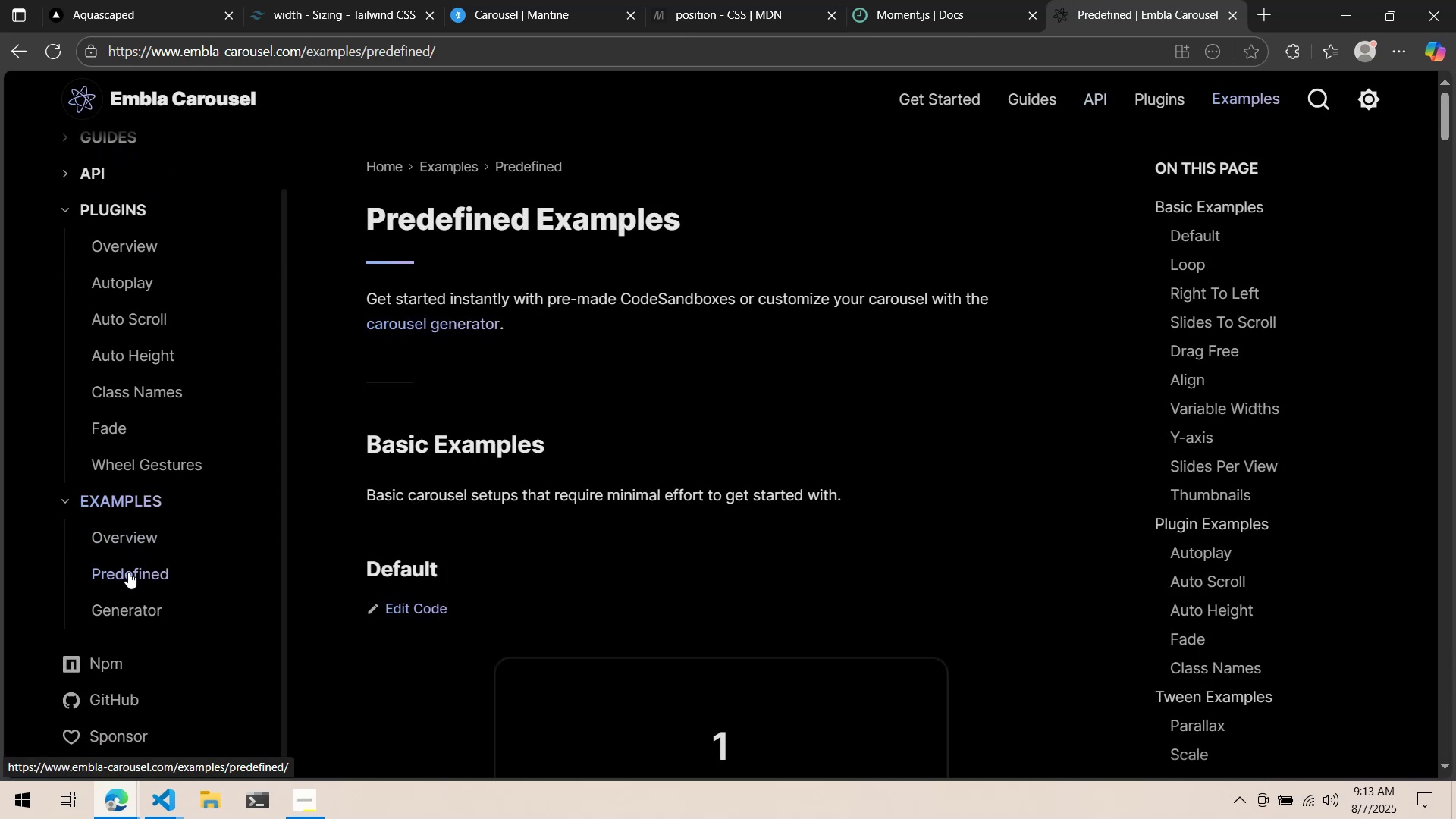 
scroll: coordinate [488, 545], scroll_direction: down, amount: 3.0
 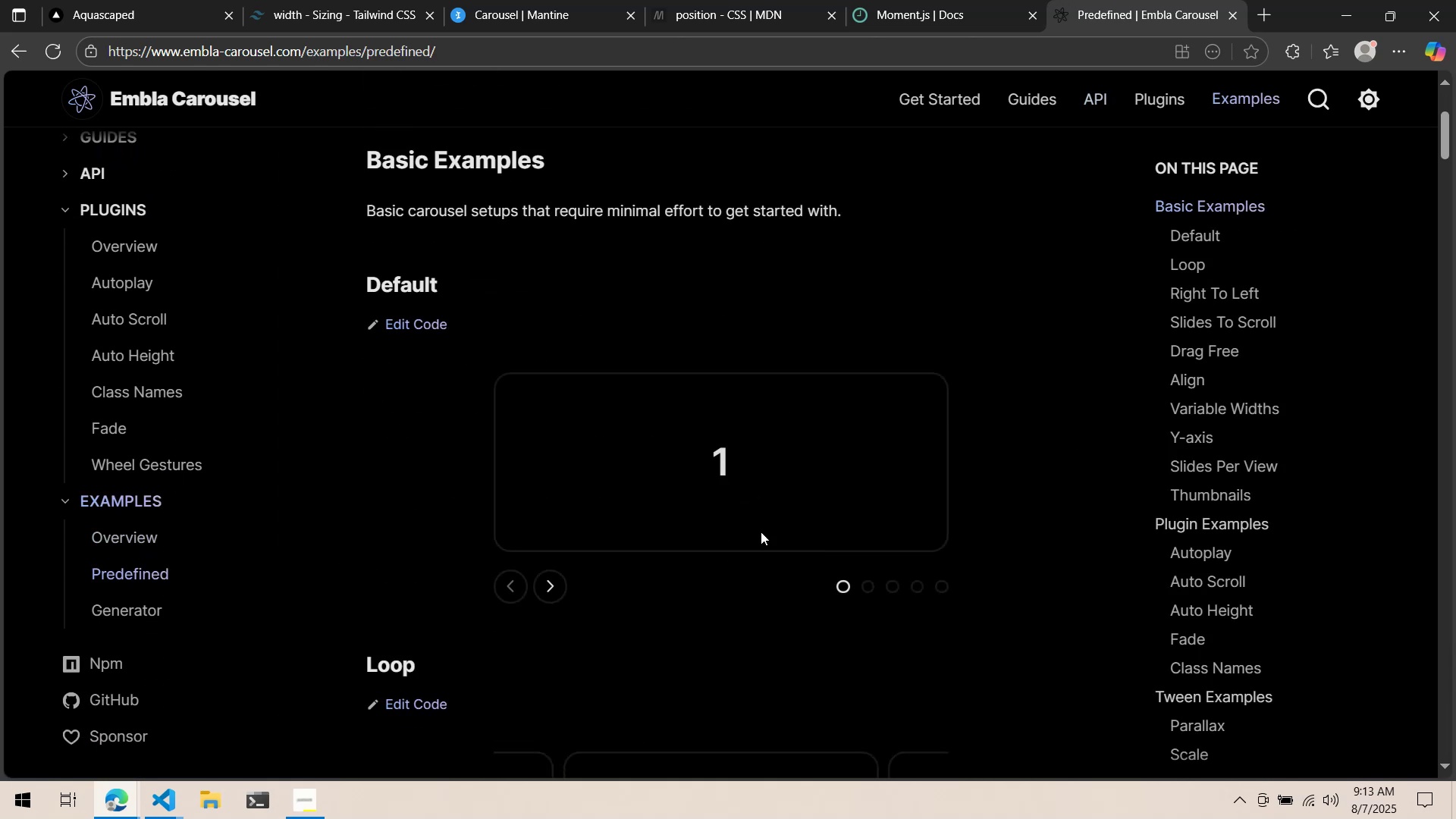 
left_click([761, 532])
 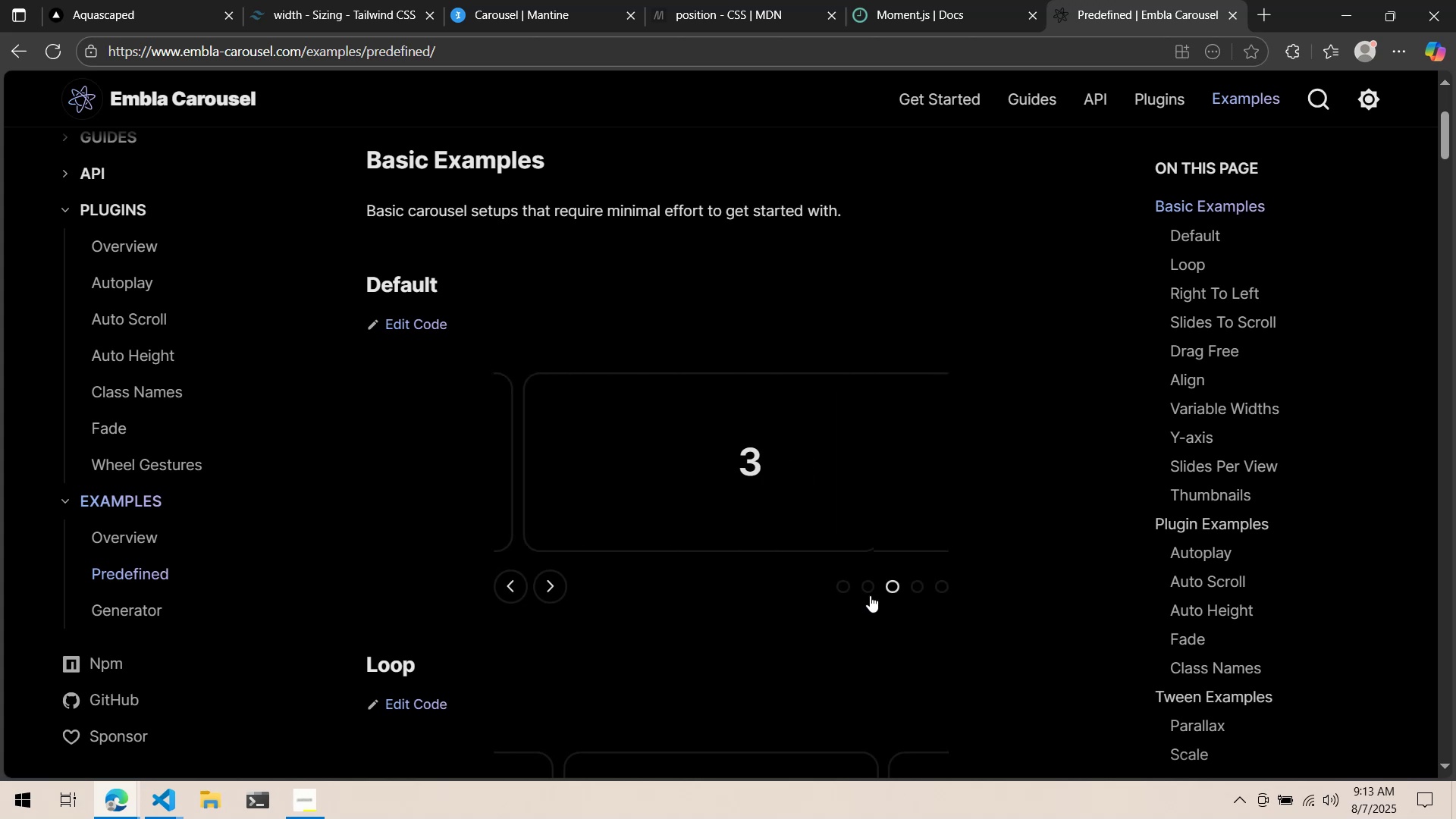 
left_click([870, 595])
 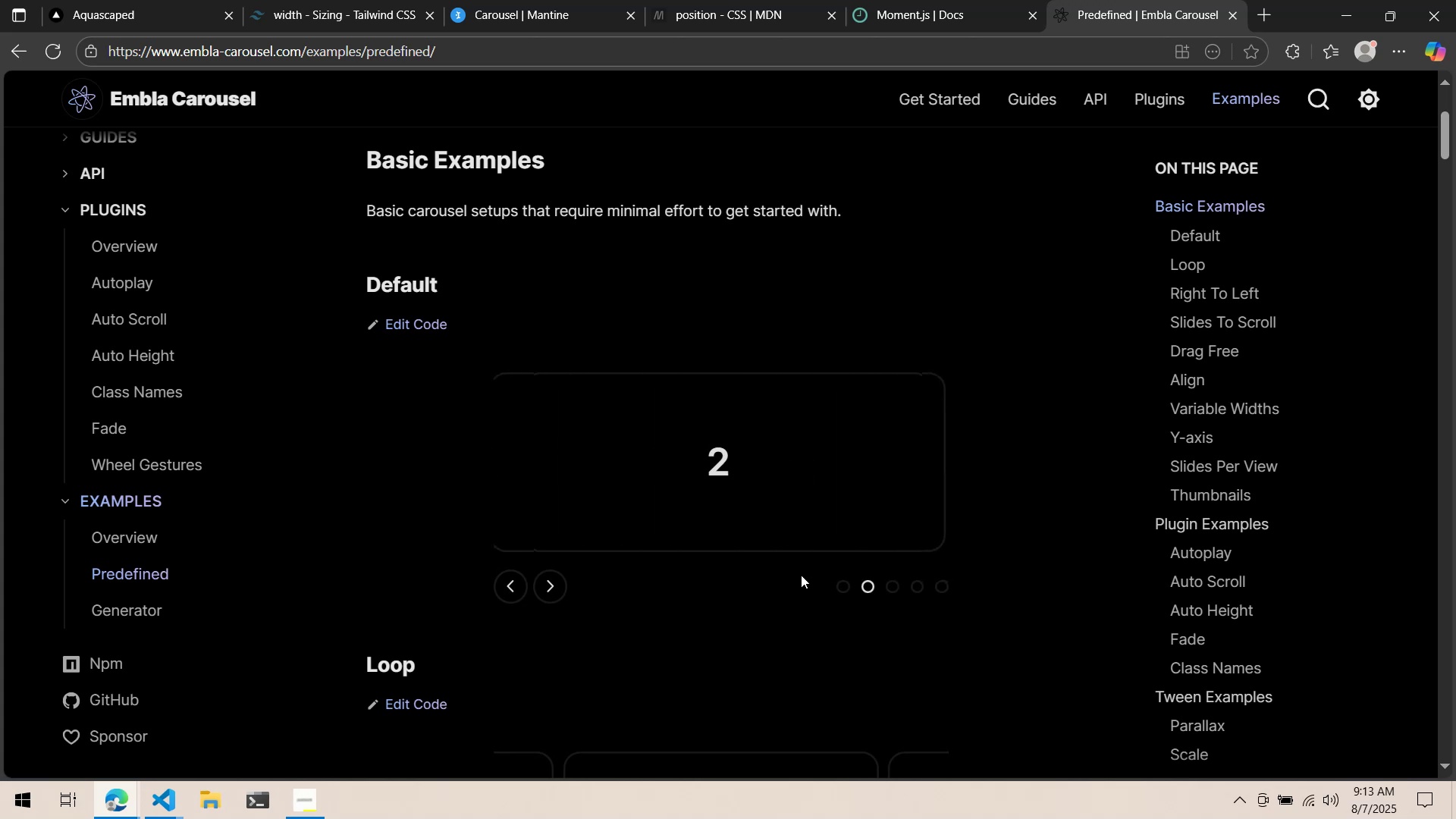 
scroll: coordinate [779, 496], scroll_direction: down, amount: 13.0
 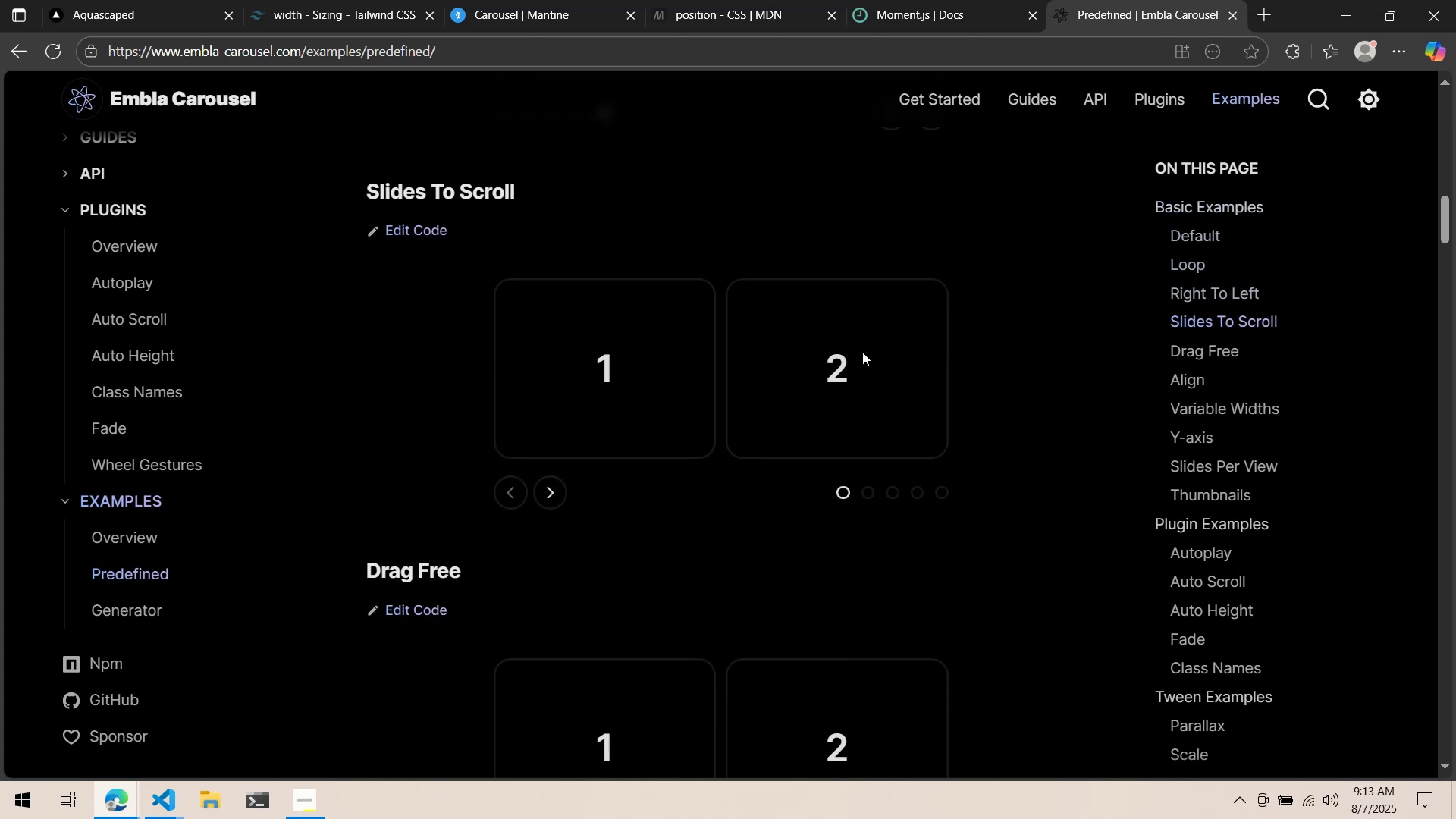 
left_click([863, 351])
 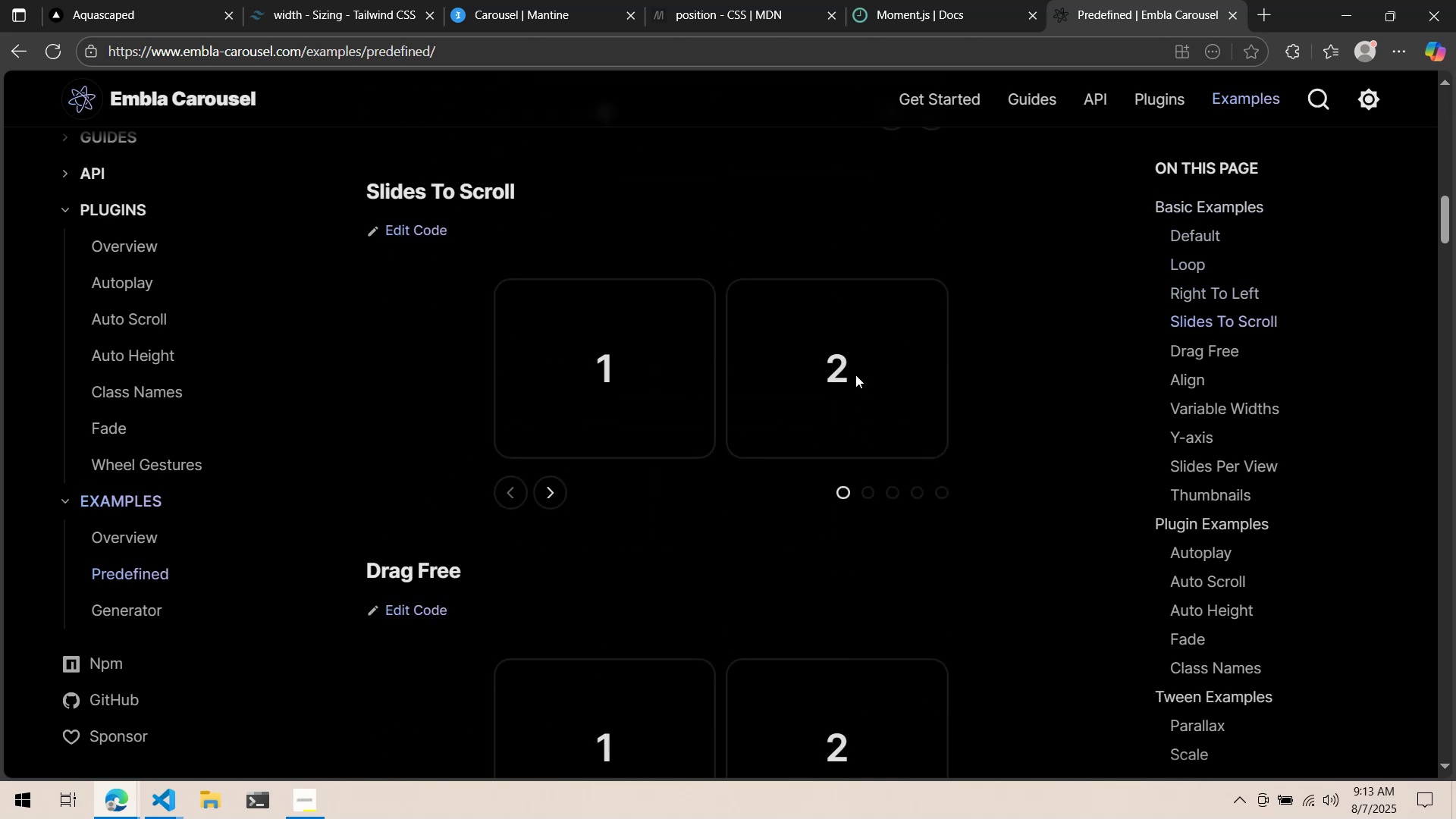 
scroll: coordinate [842, 404], scroll_direction: down, amount: 3.0
 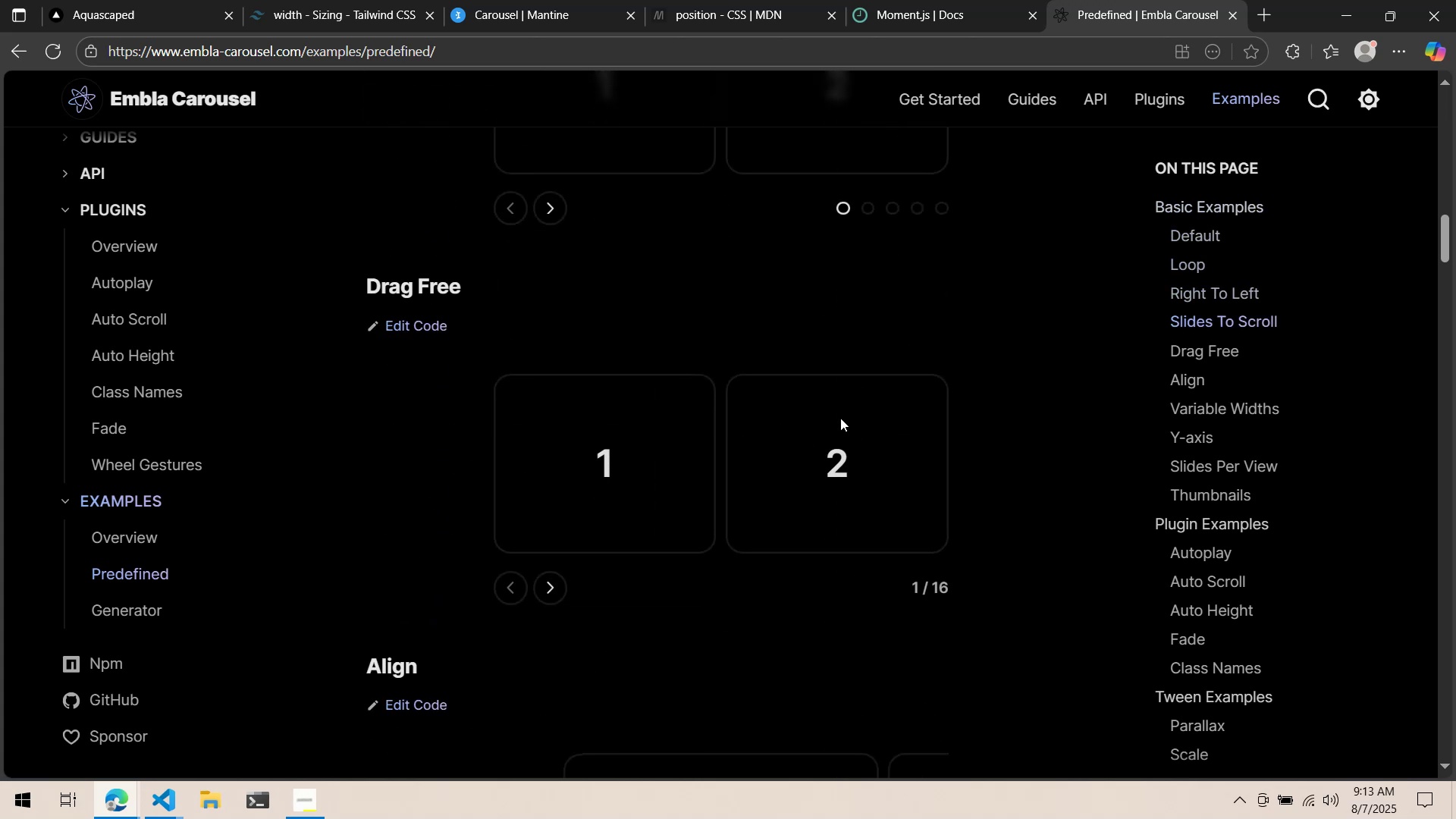 
left_click([840, 418])
 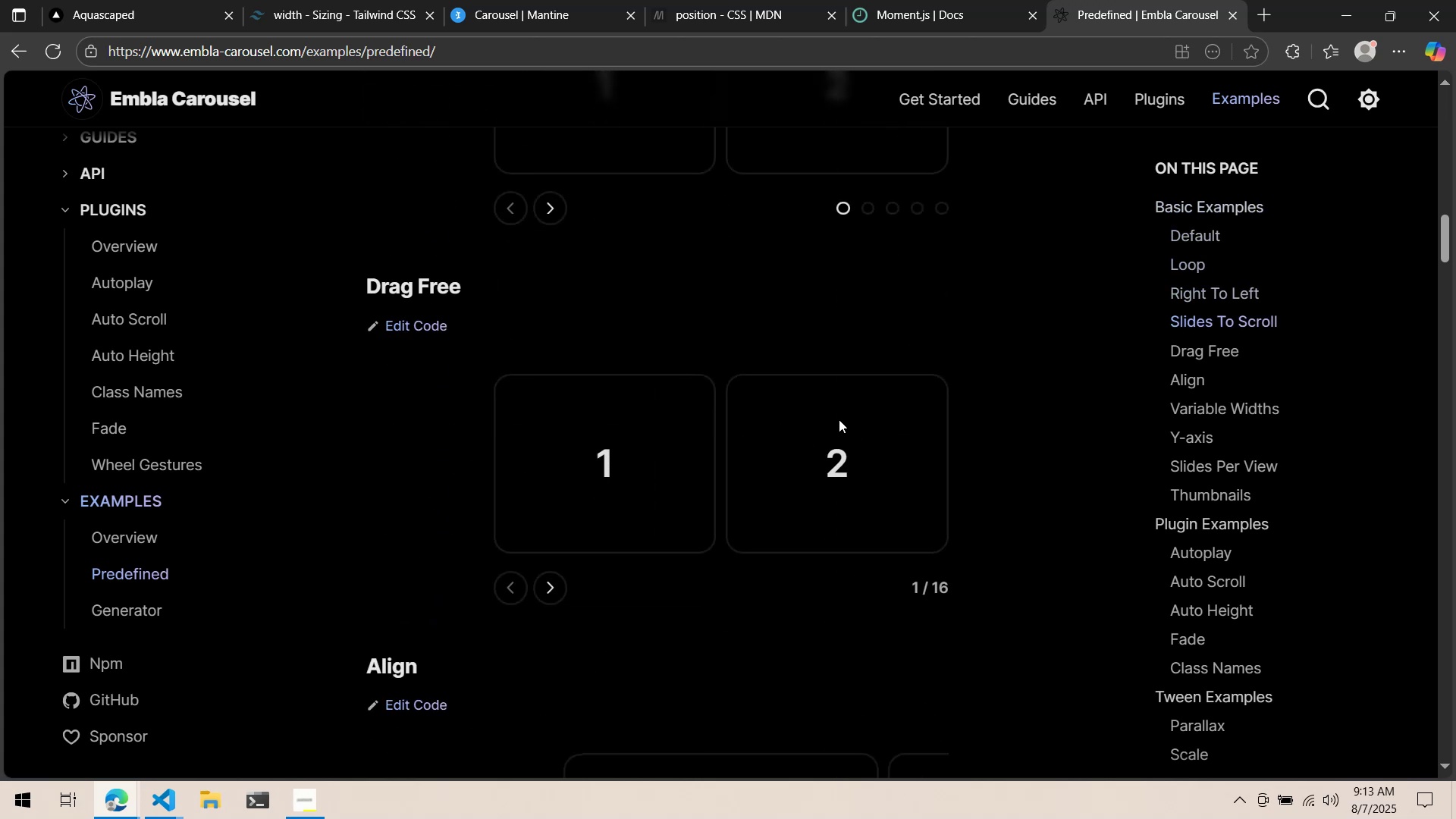 
left_click_drag(start_coordinate=[833, 422], to_coordinate=[814, 431])
 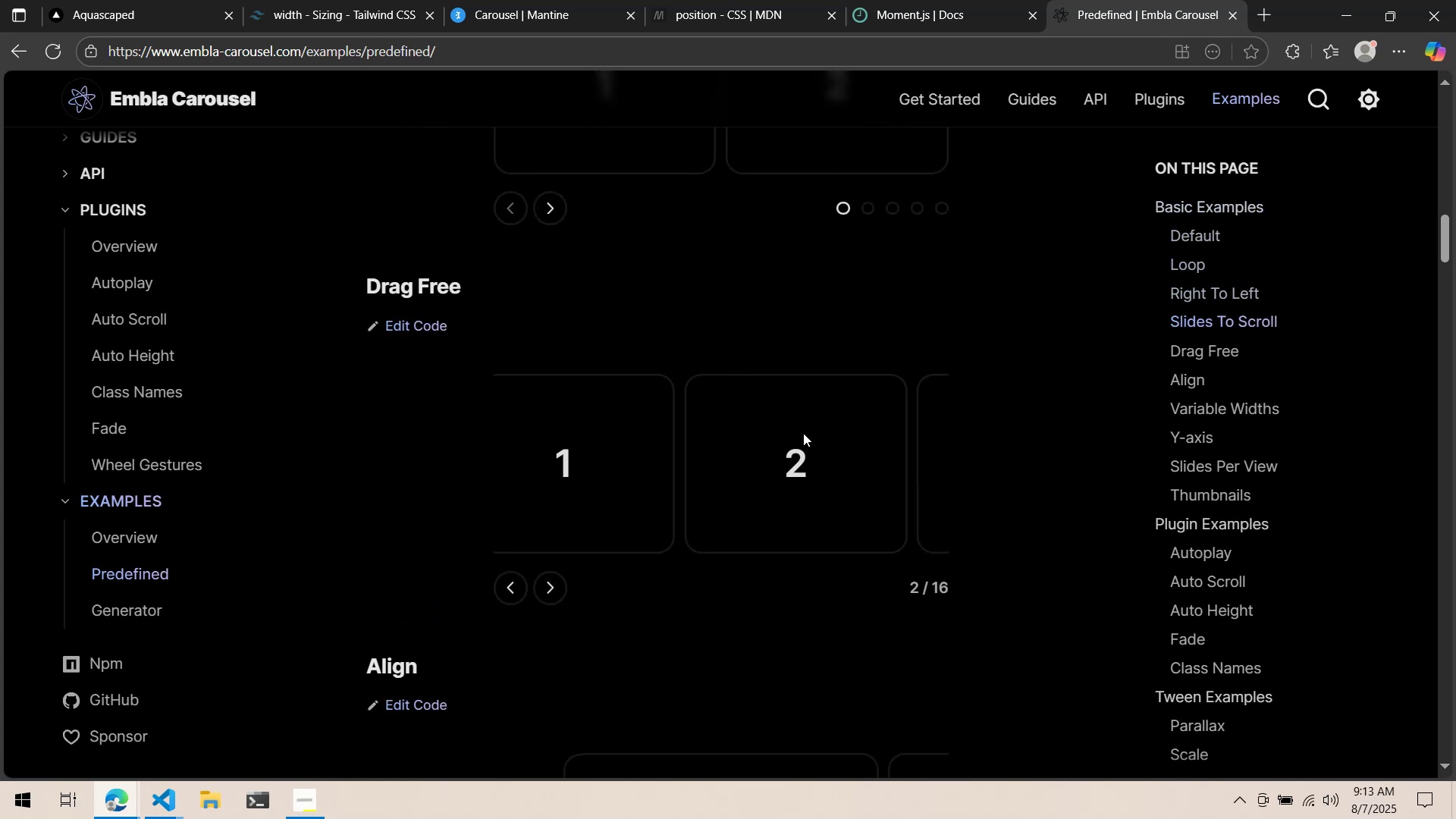 
scroll: coordinate [803, 433], scroll_direction: down, amount: 3.0
 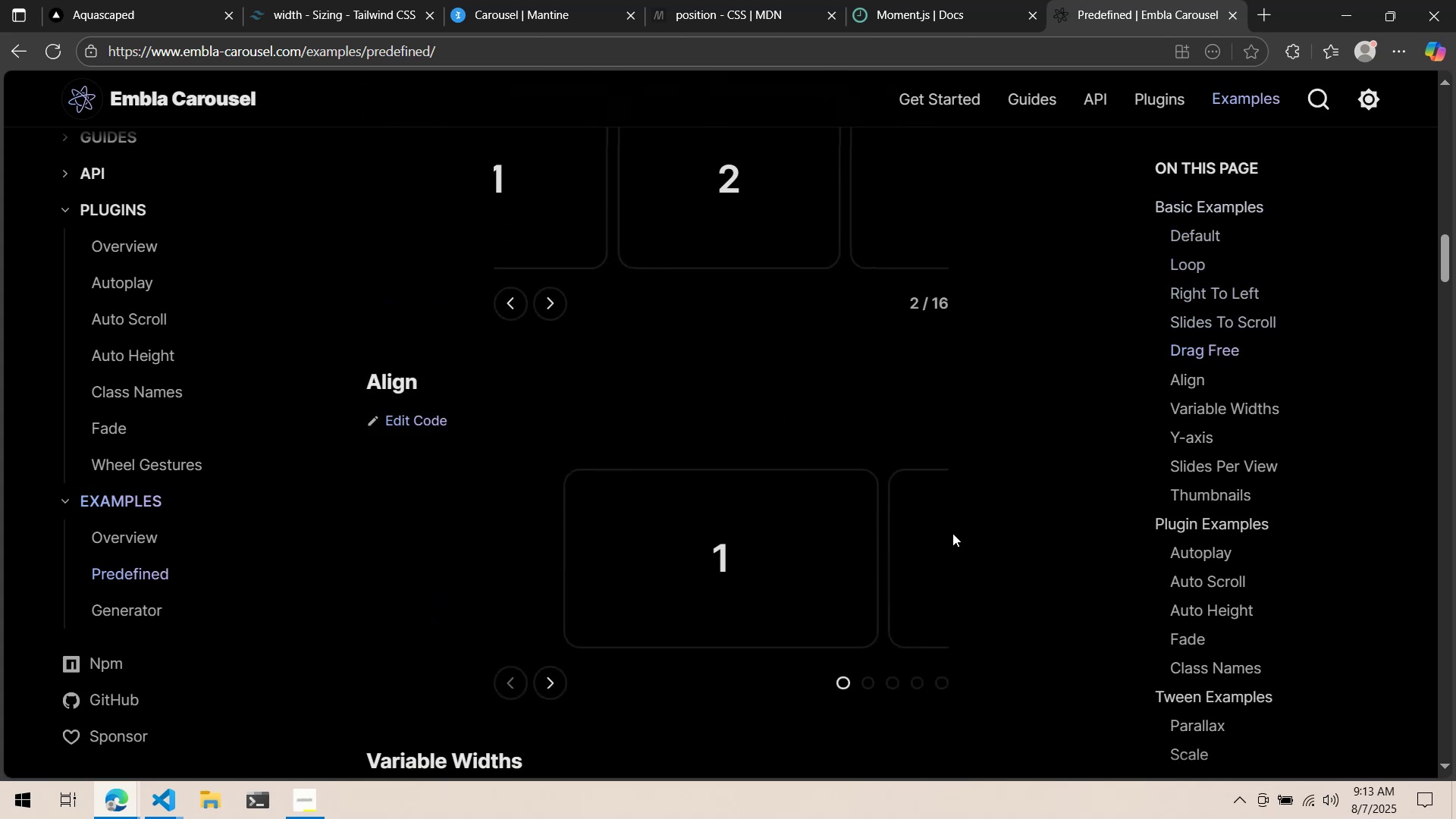 
double_click([915, 533])
 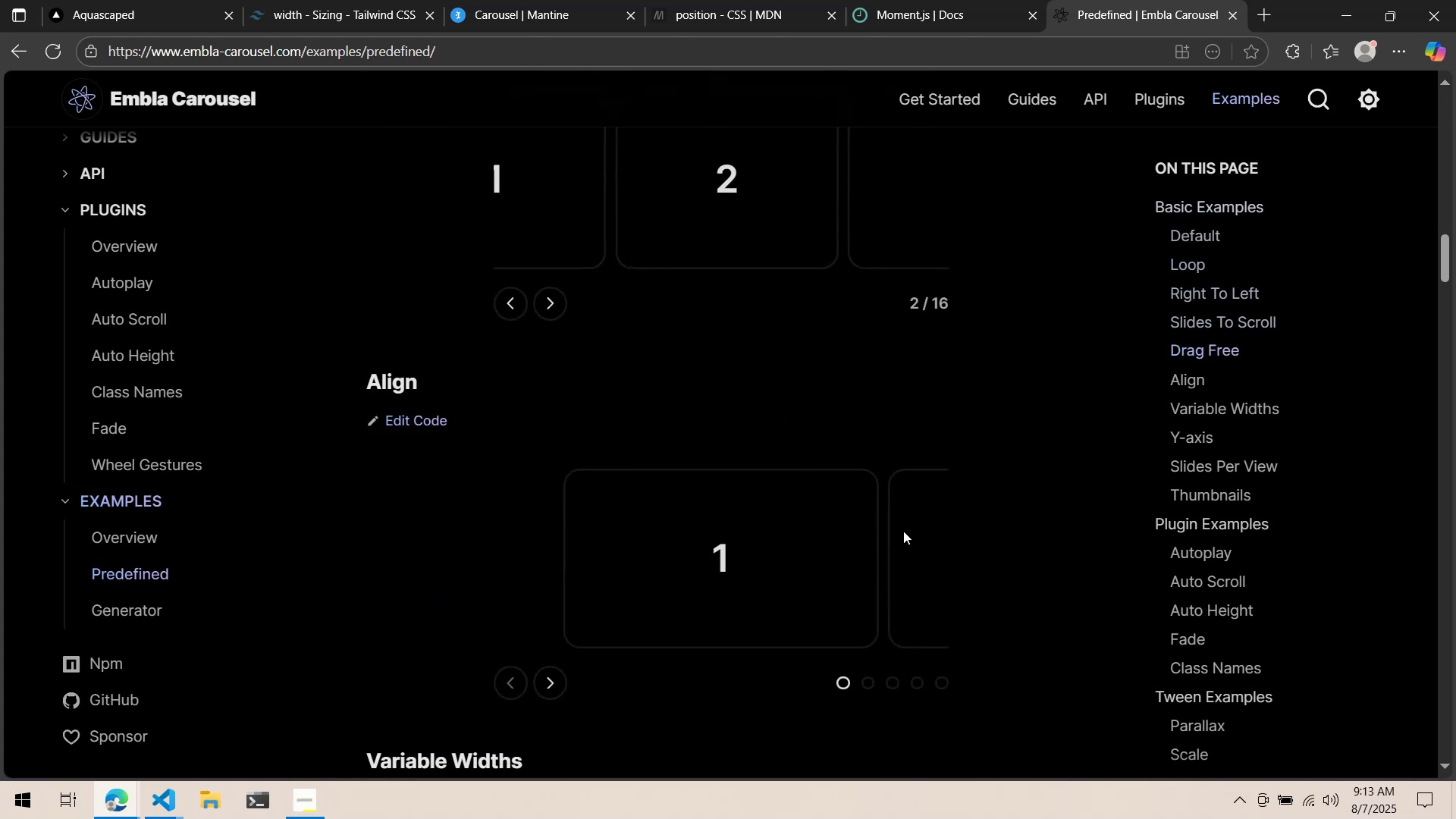 
scroll: coordinate [889, 535], scroll_direction: down, amount: 5.0
 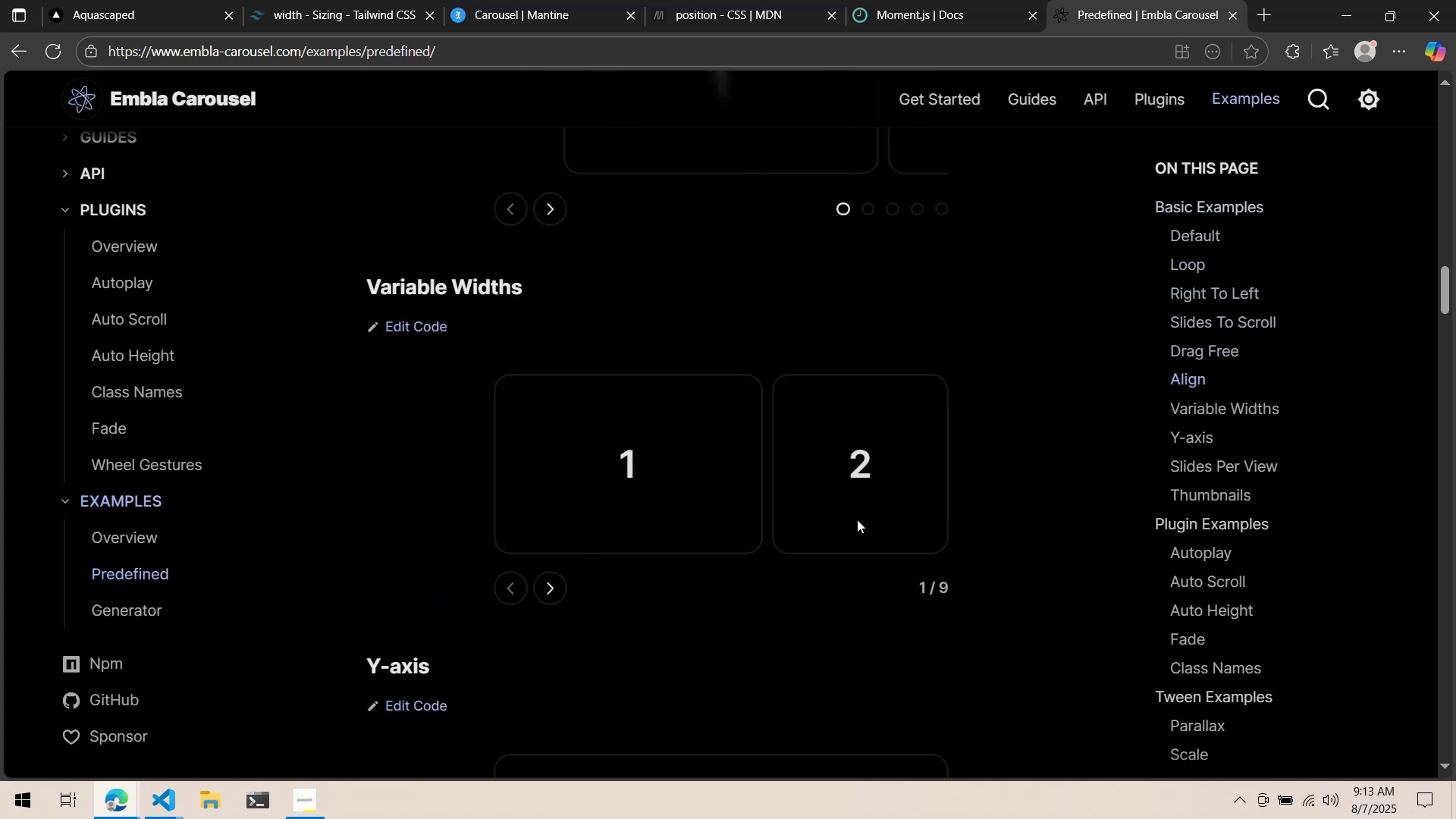 
left_click([845, 513])
 